 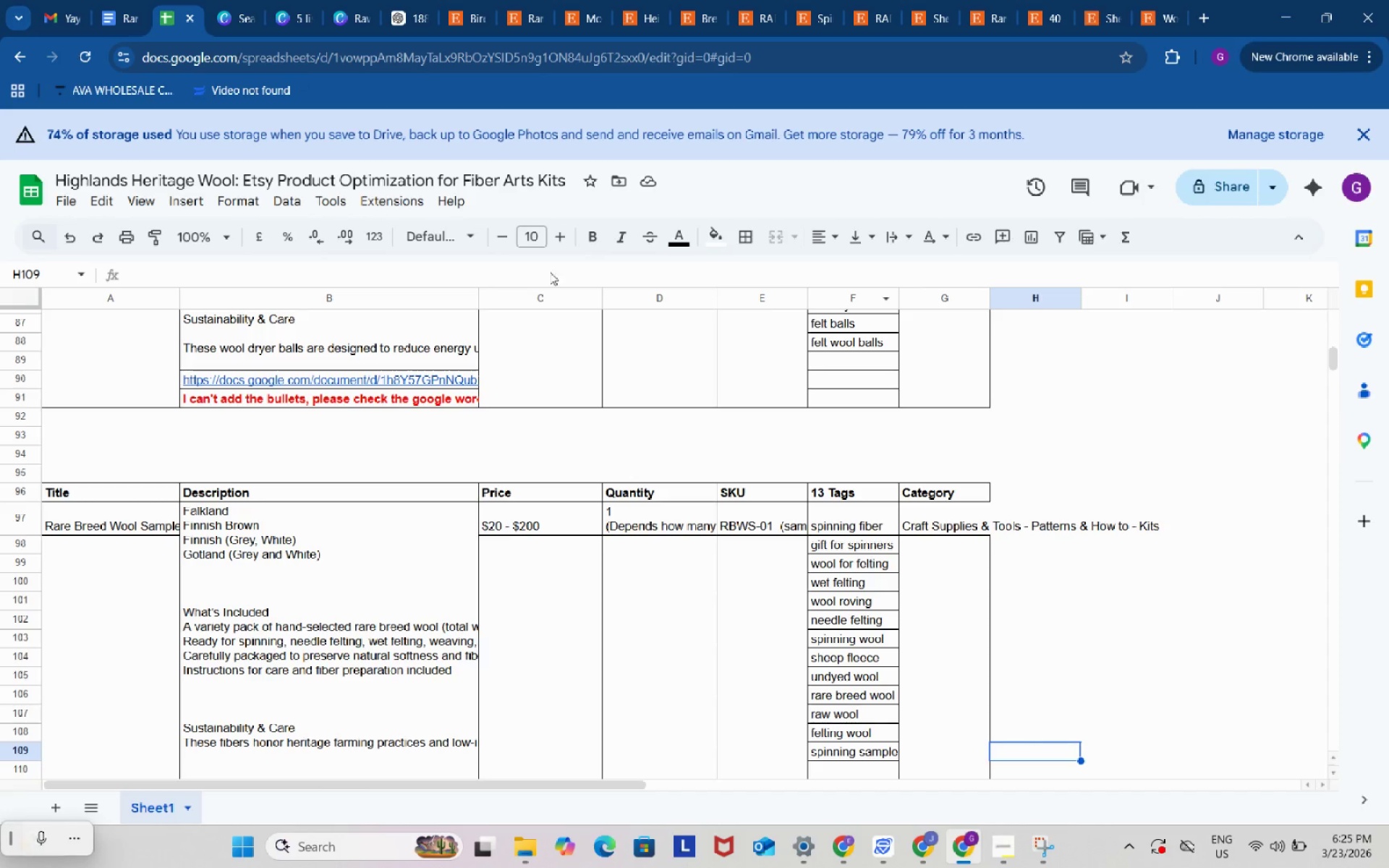 
scroll: coordinate [744, 510], scroll_direction: down, amount: 3.0
 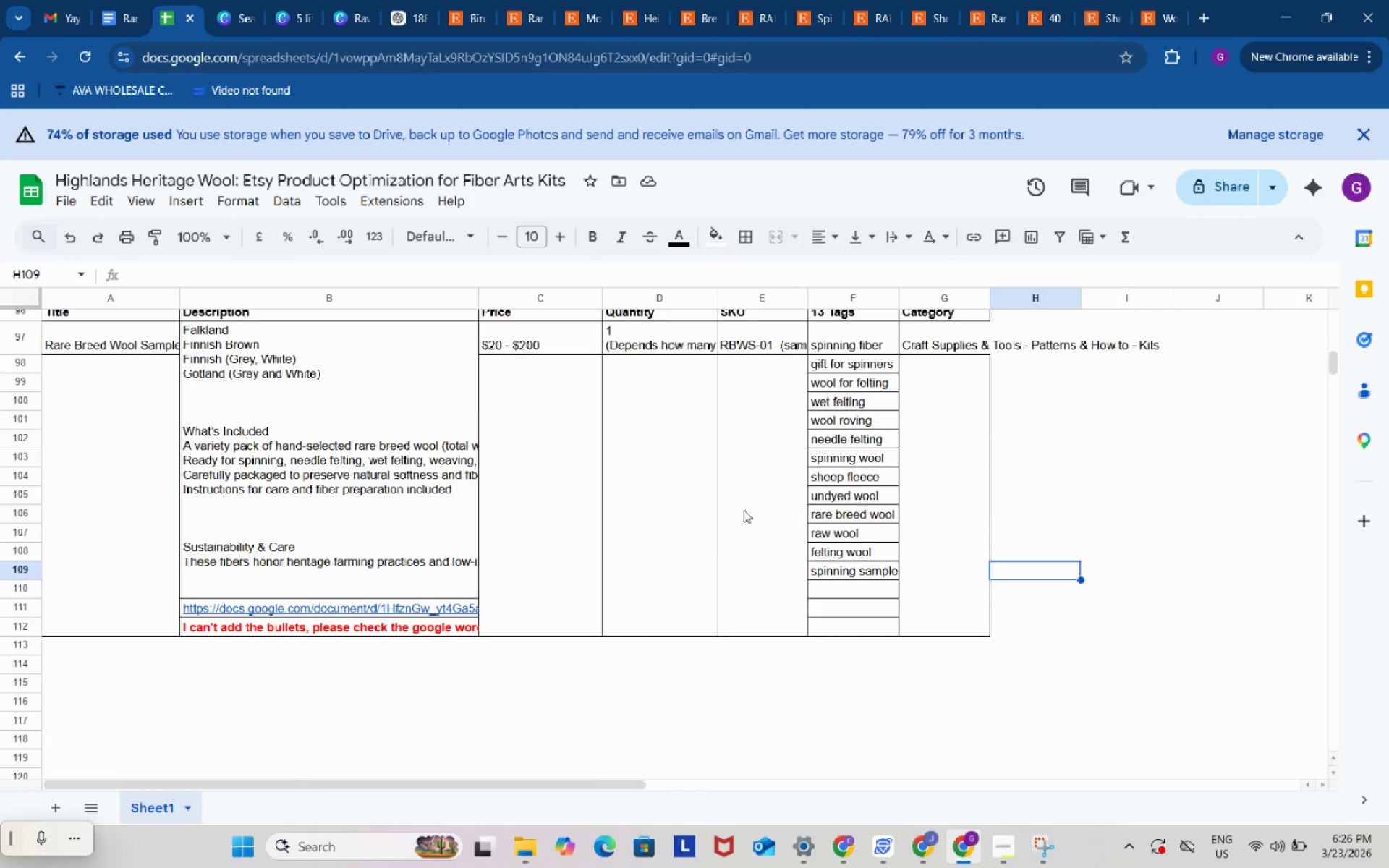 
scroll: coordinate [744, 510], scroll_direction: up, amount: 2.0
 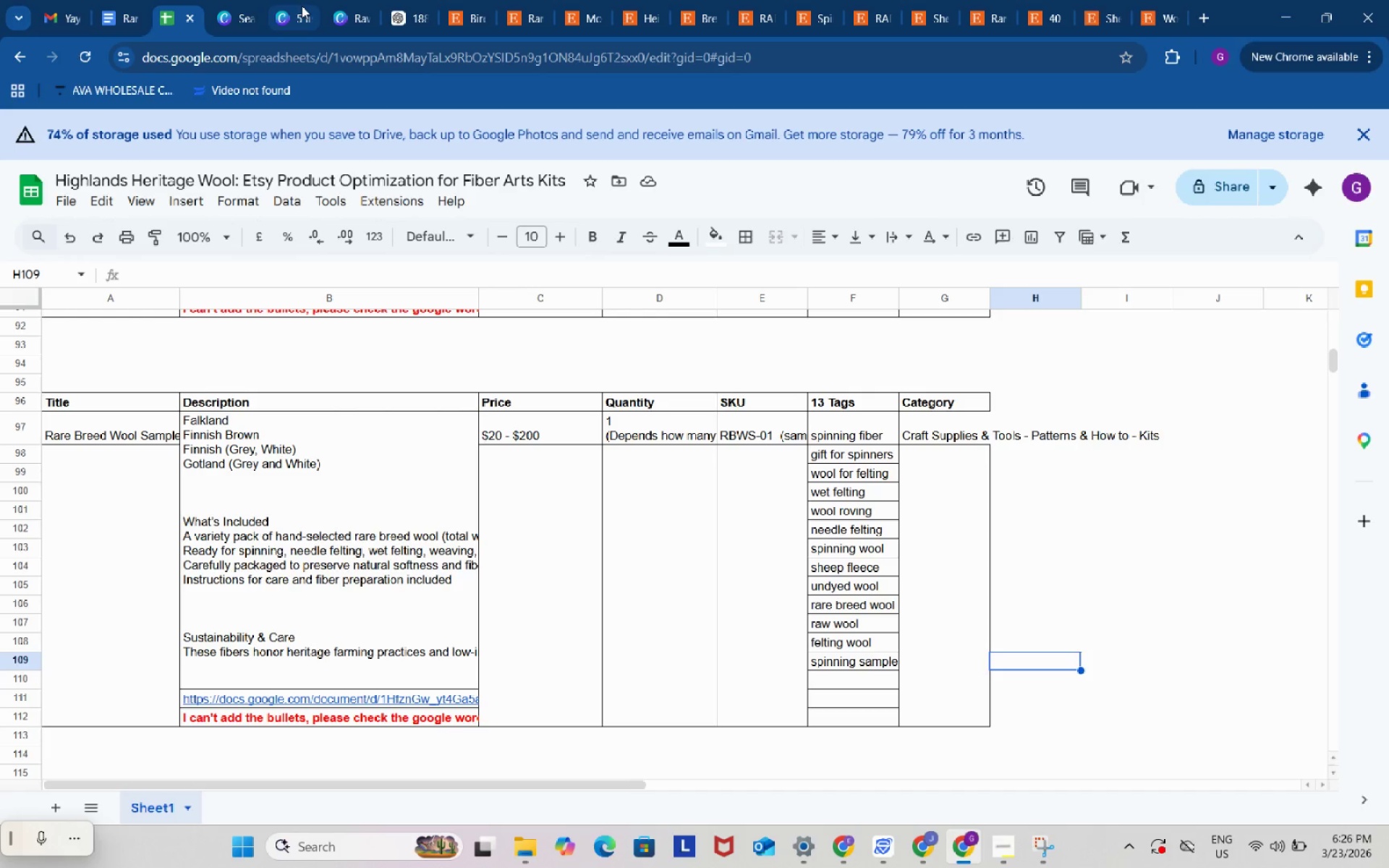 
left_click([302, 6])
 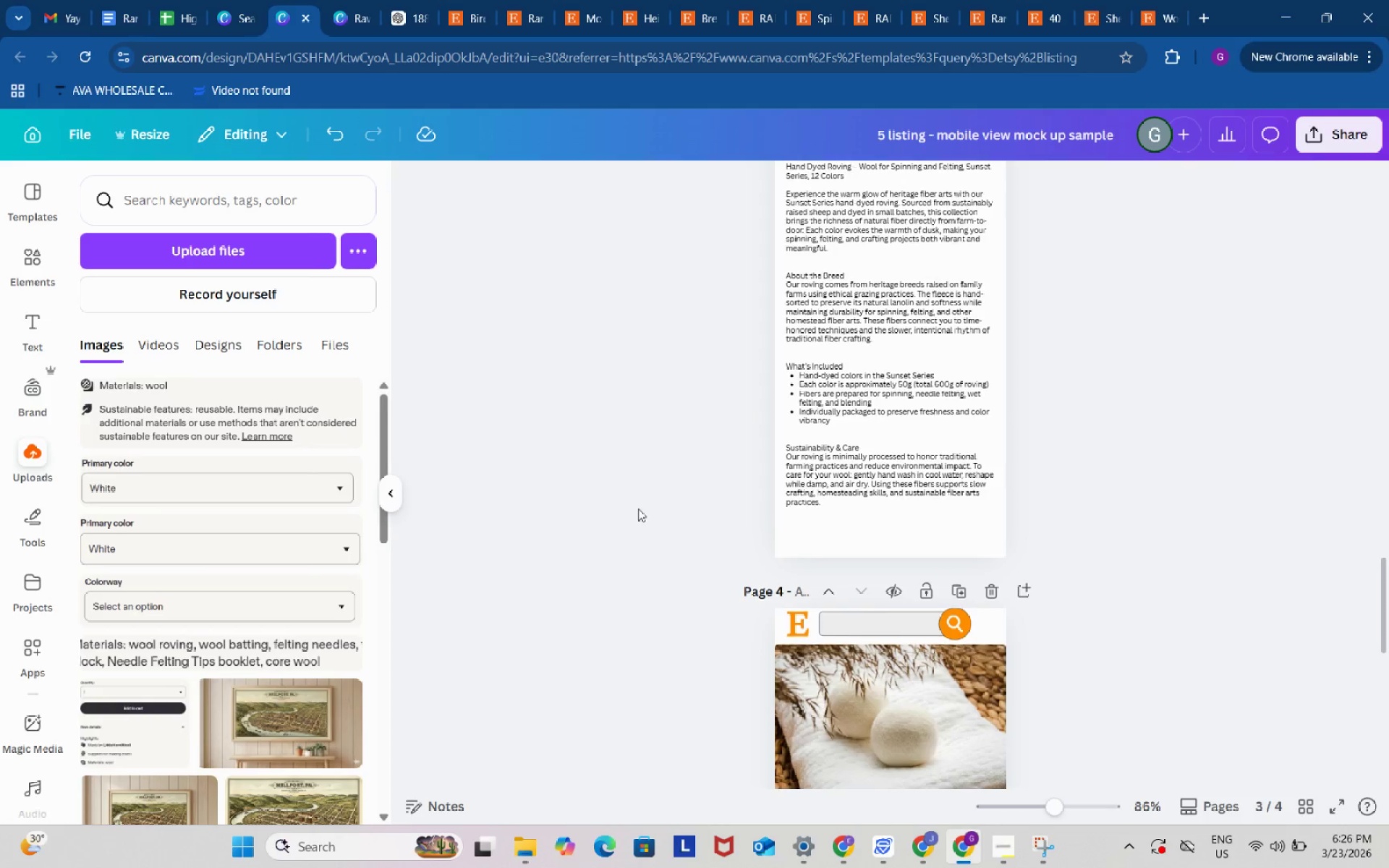 
left_click([854, 755])
 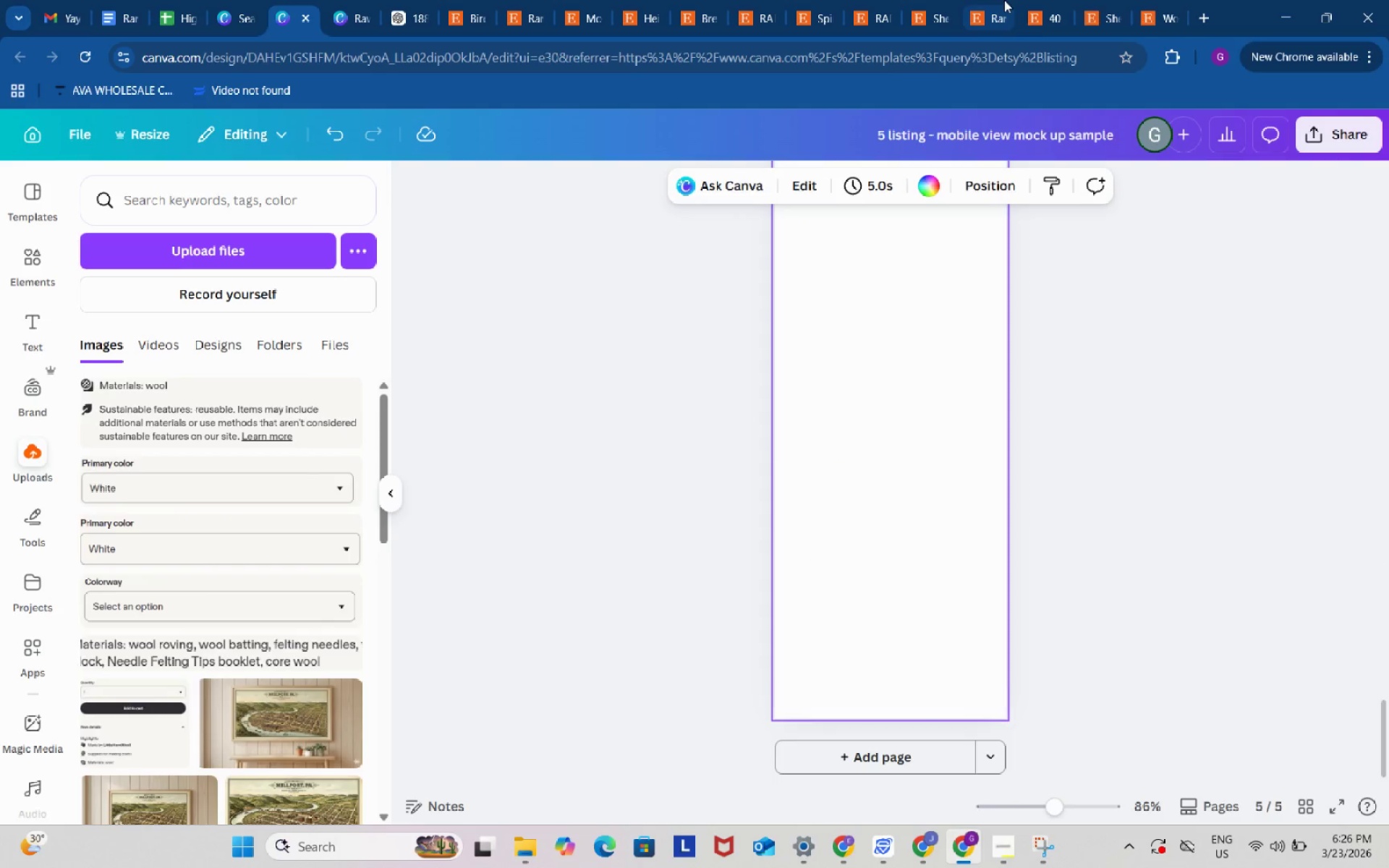 
scroll: coordinate [844, 730], scroll_direction: down, amount: 20.0
 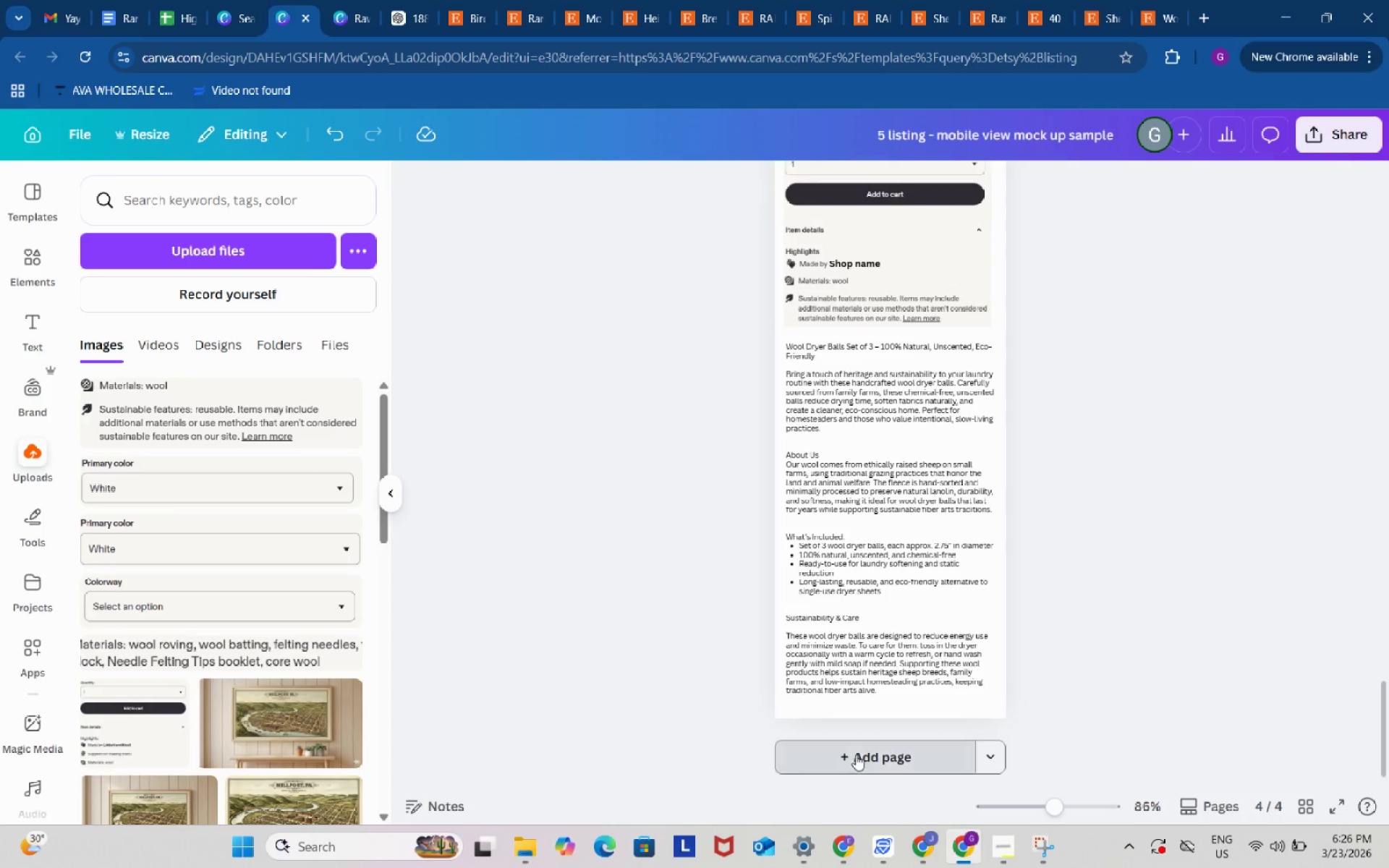 
left_click([1004, 0])
 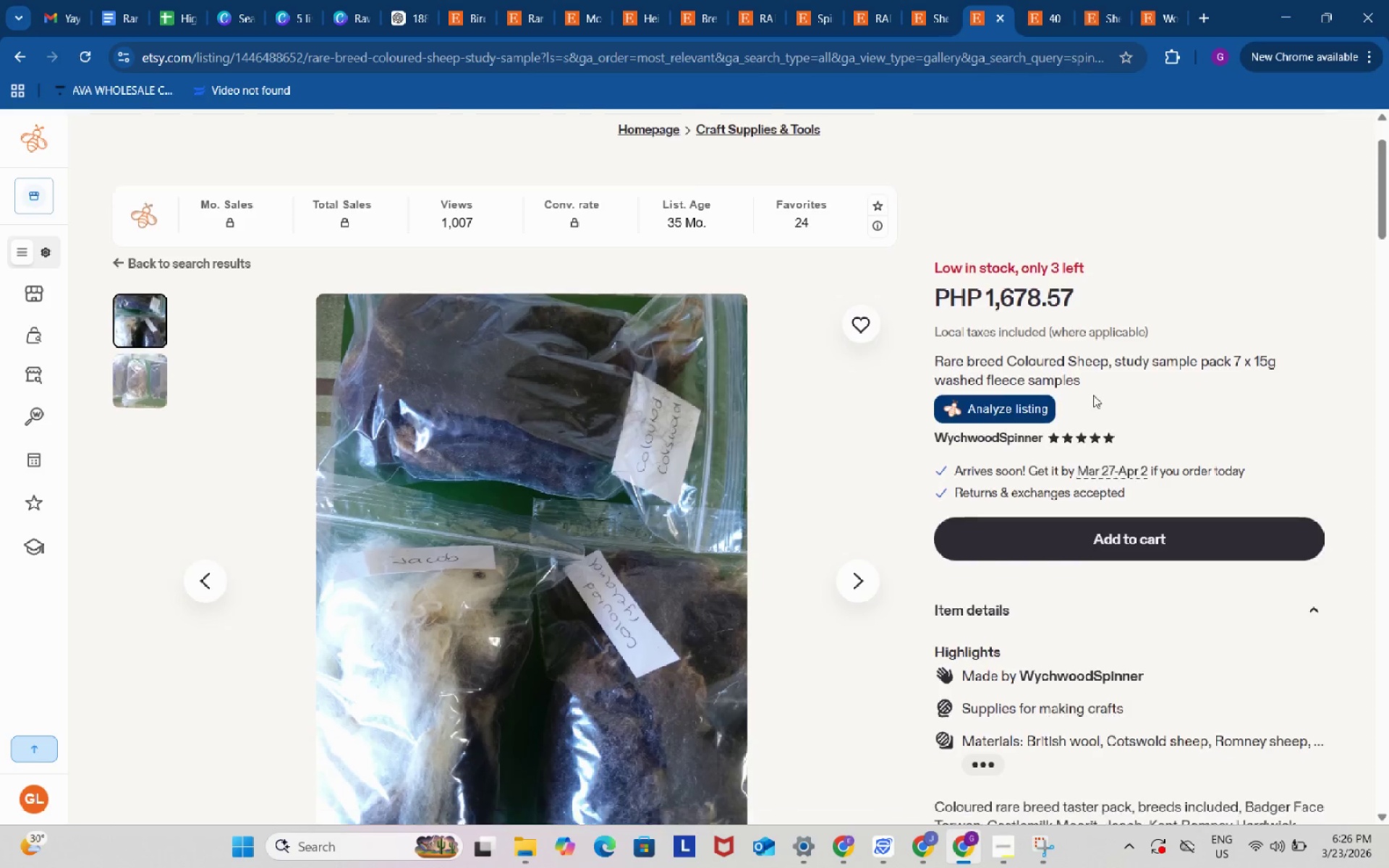 
scroll: coordinate [1093, 395], scroll_direction: down, amount: 3.0
 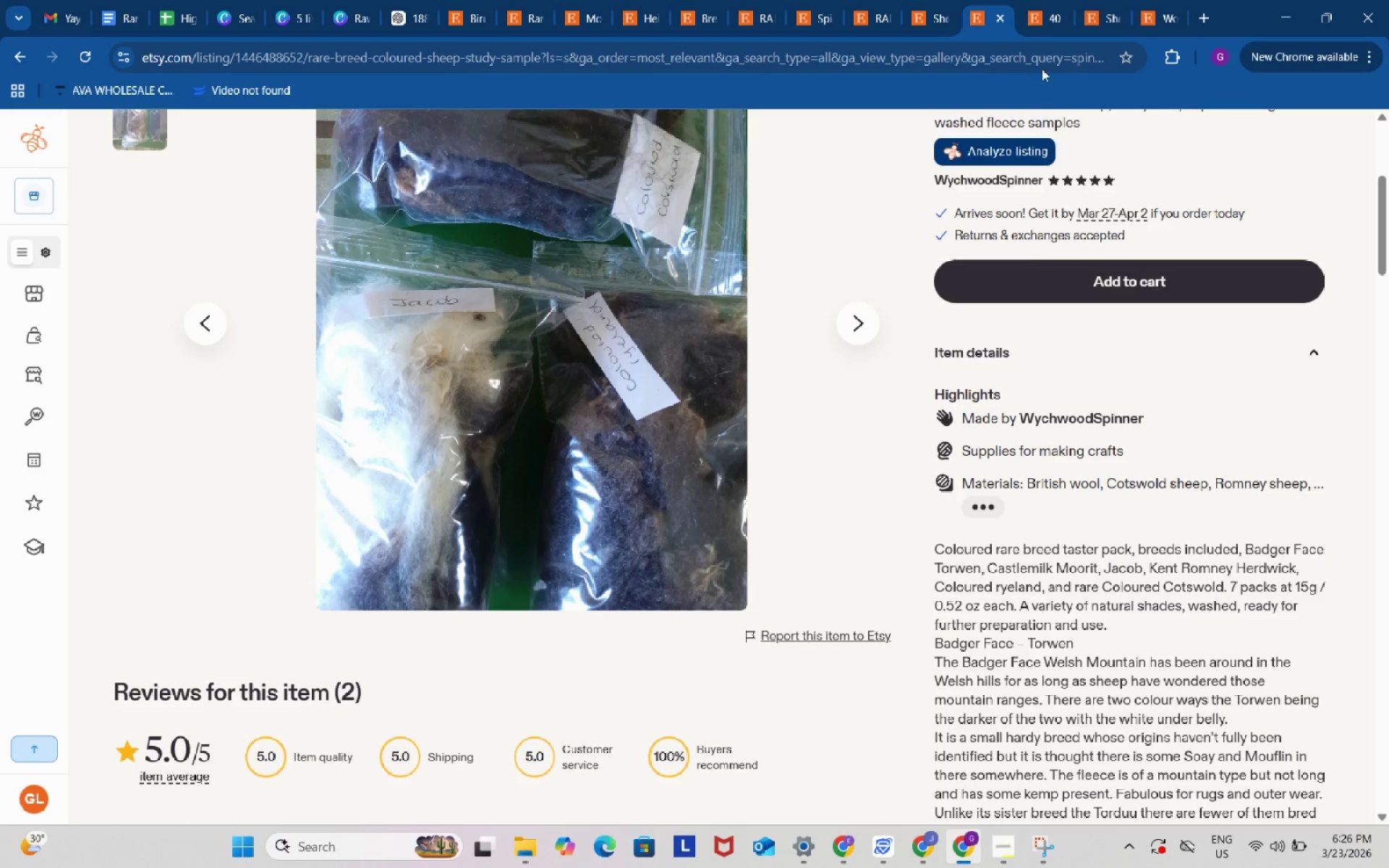 
left_click([1044, 1])
 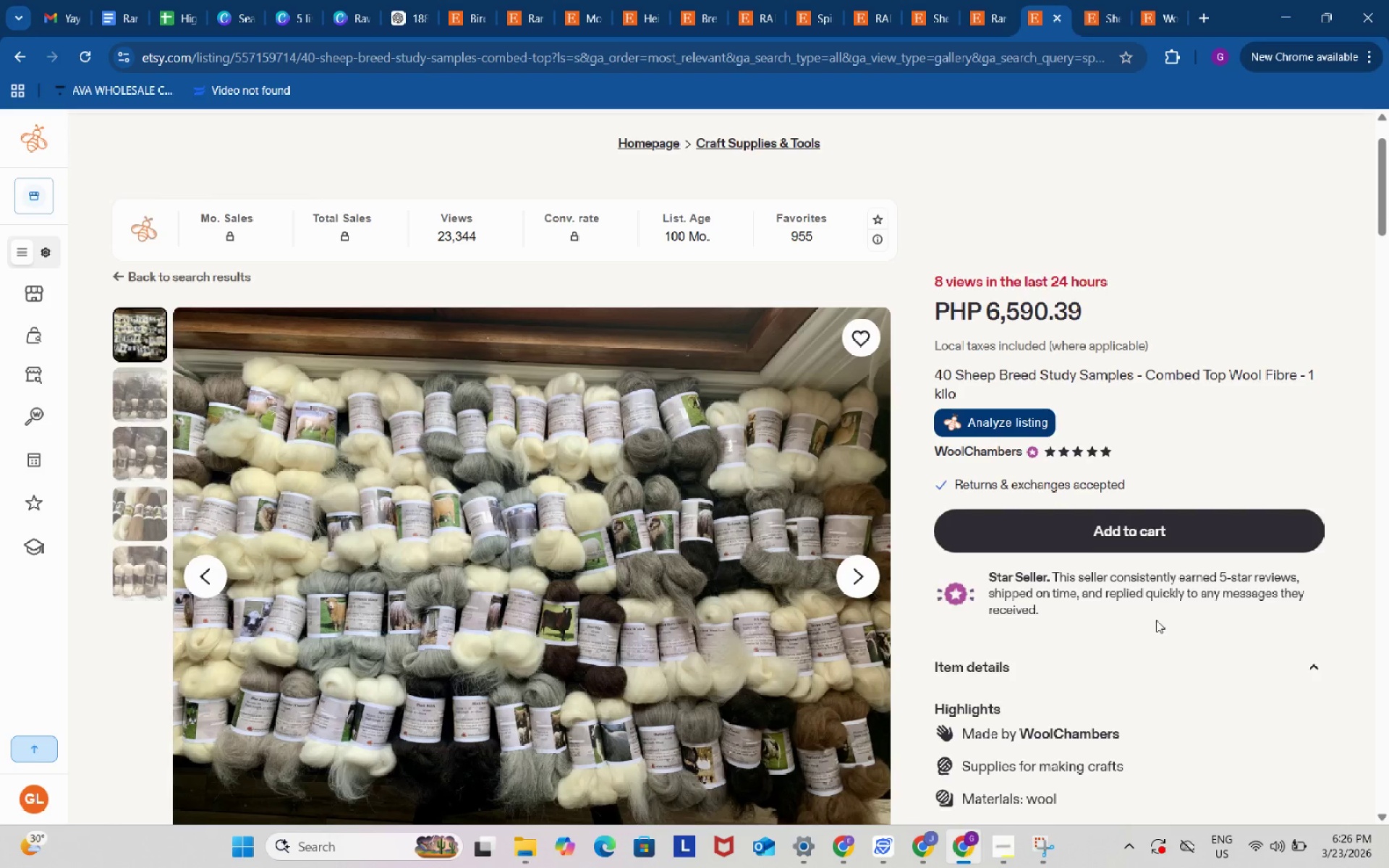 
scroll: coordinate [1156, 620], scroll_direction: down, amount: 3.0
 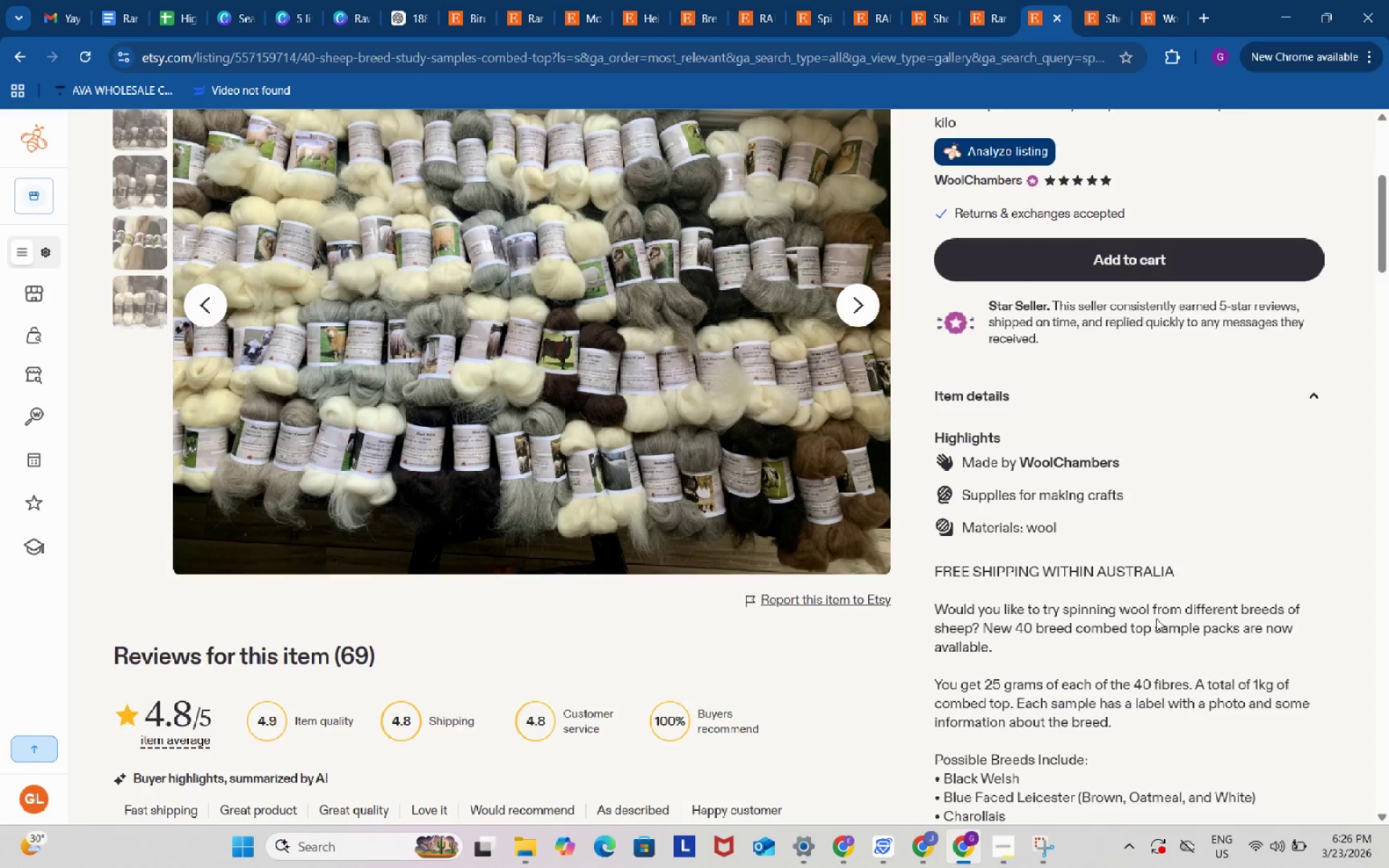 
scroll: coordinate [1156, 618], scroll_direction: up, amount: 1.0
 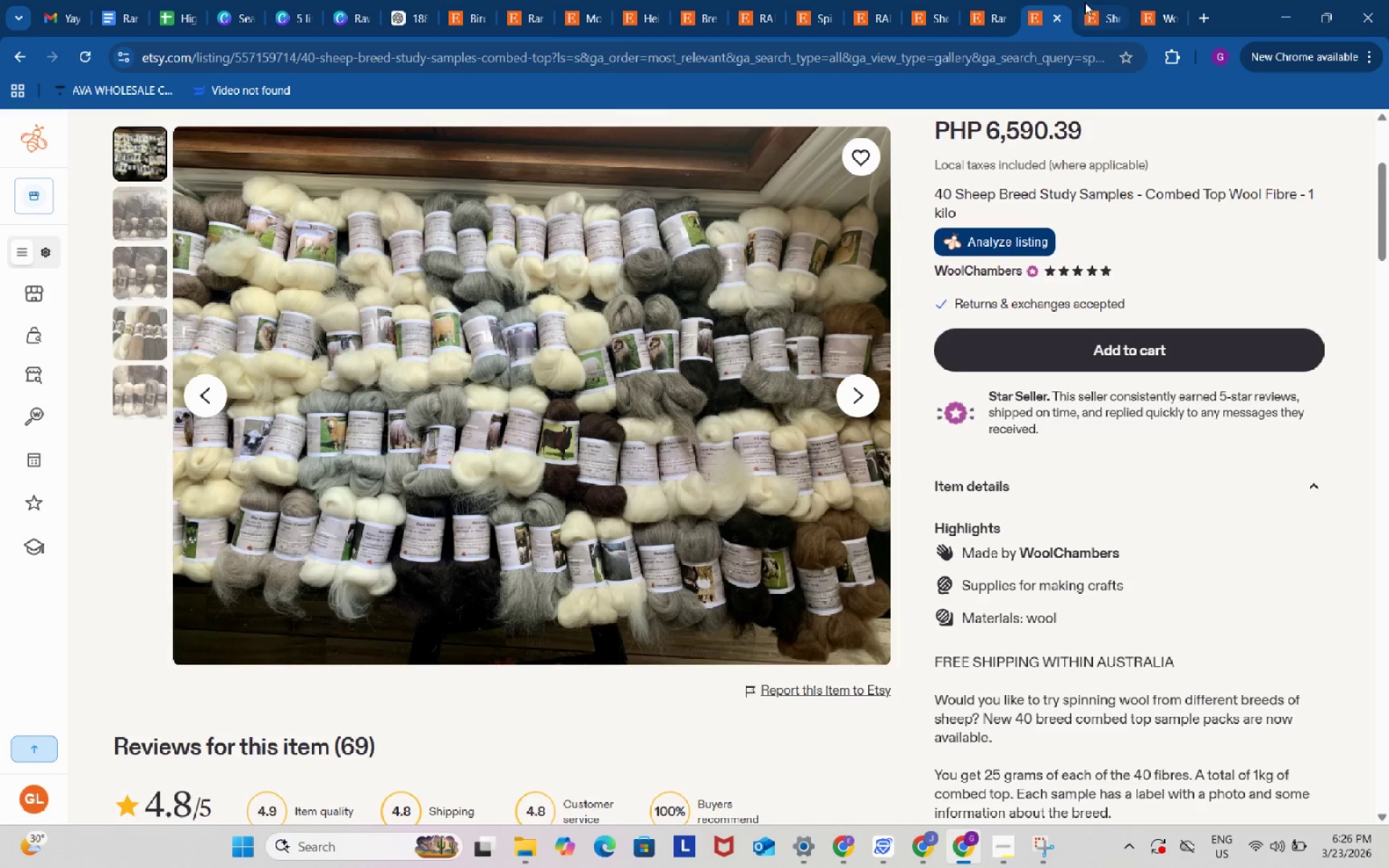 
left_click([1088, 1])
 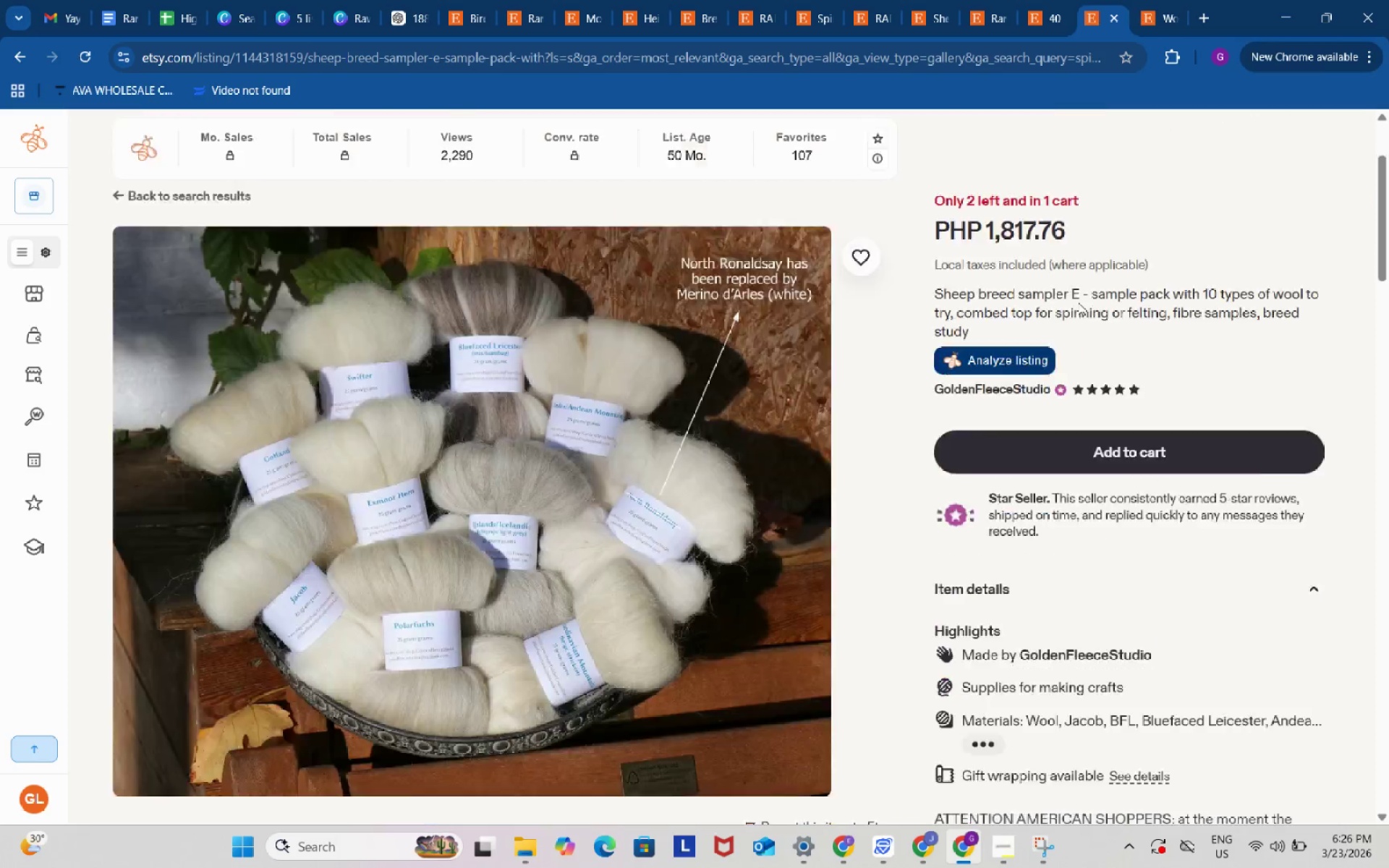 
scroll: coordinate [1078, 302], scroll_direction: down, amount: 5.0
 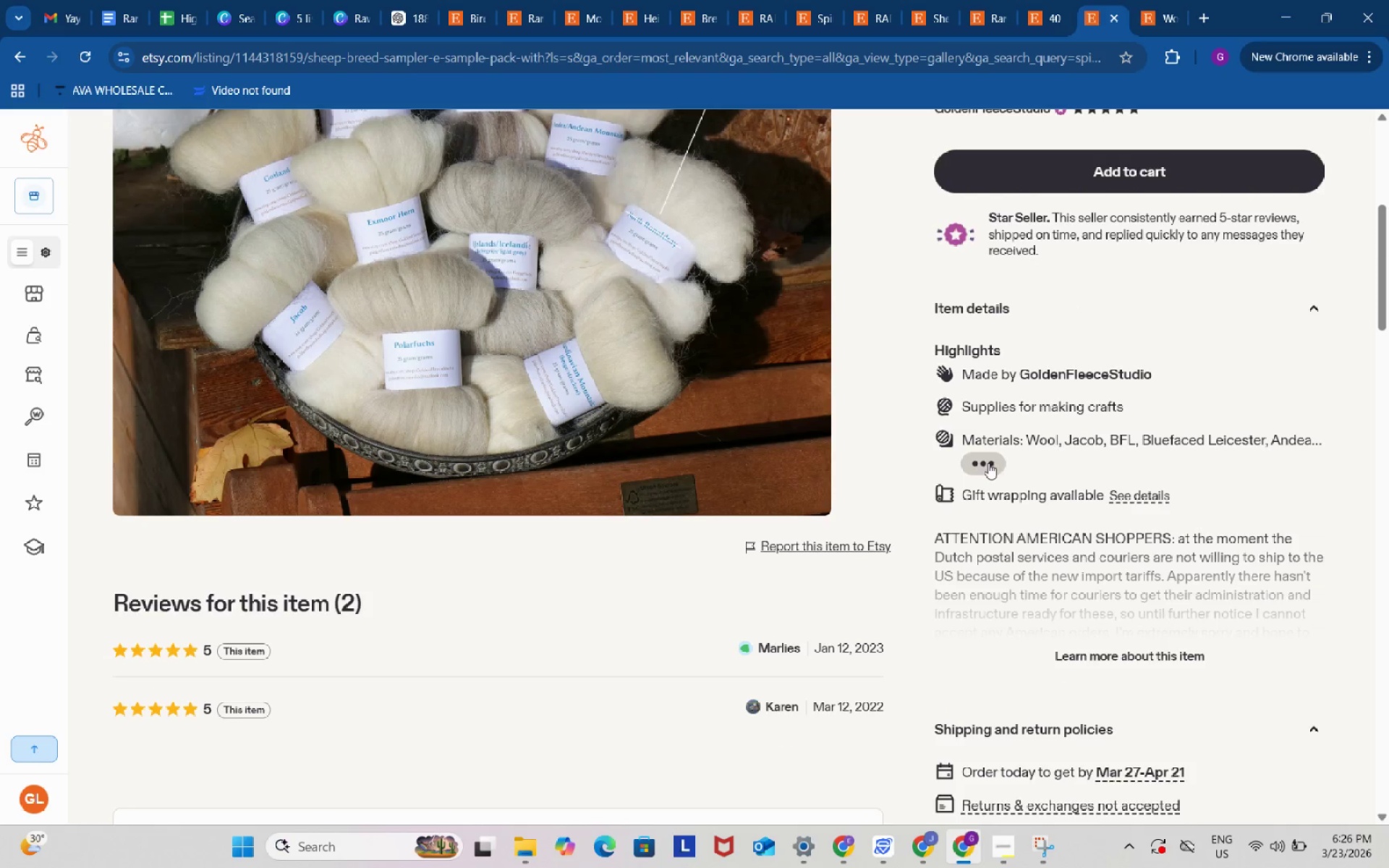 
left_click([987, 460])
 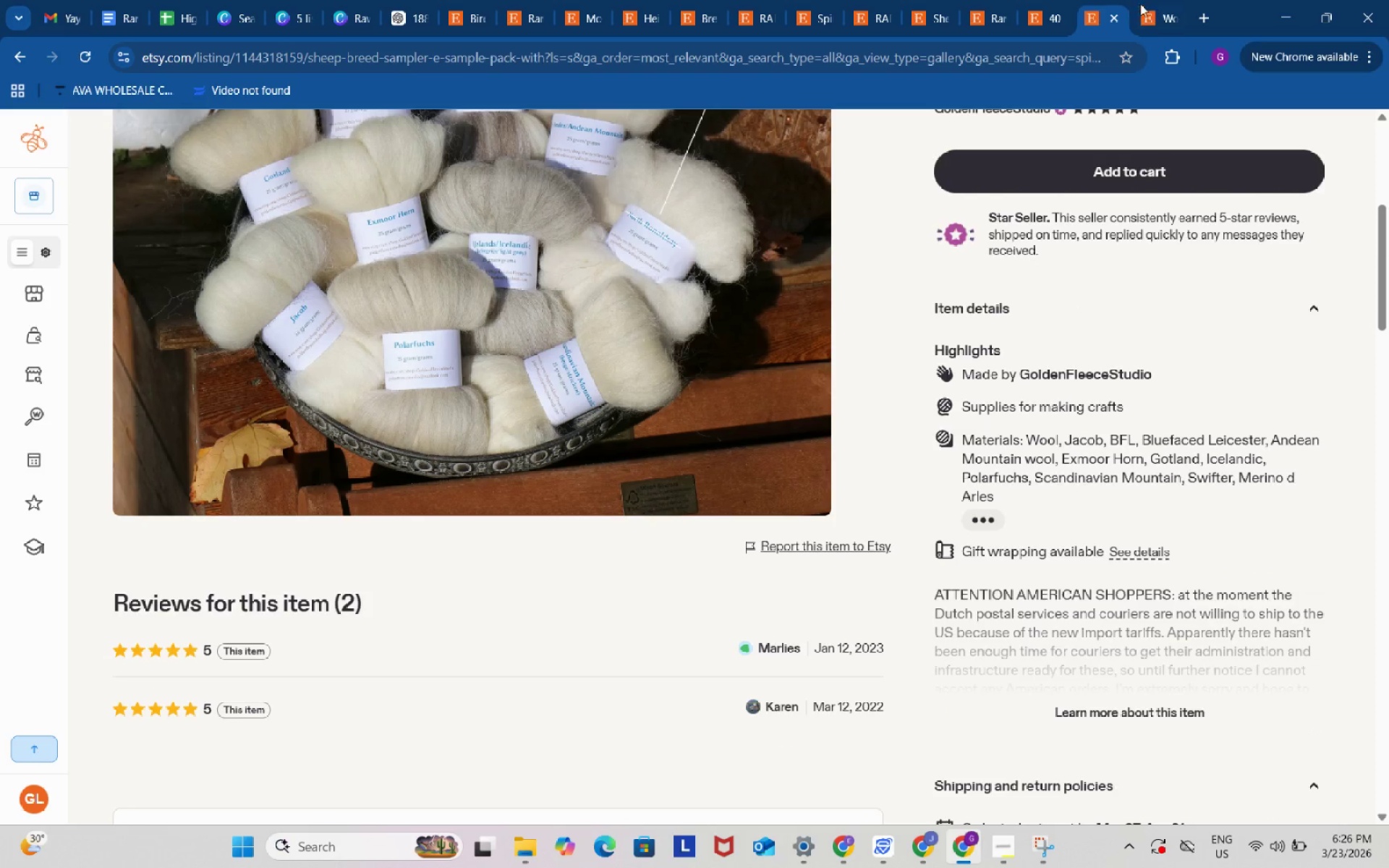 
left_click([1156, 2])
 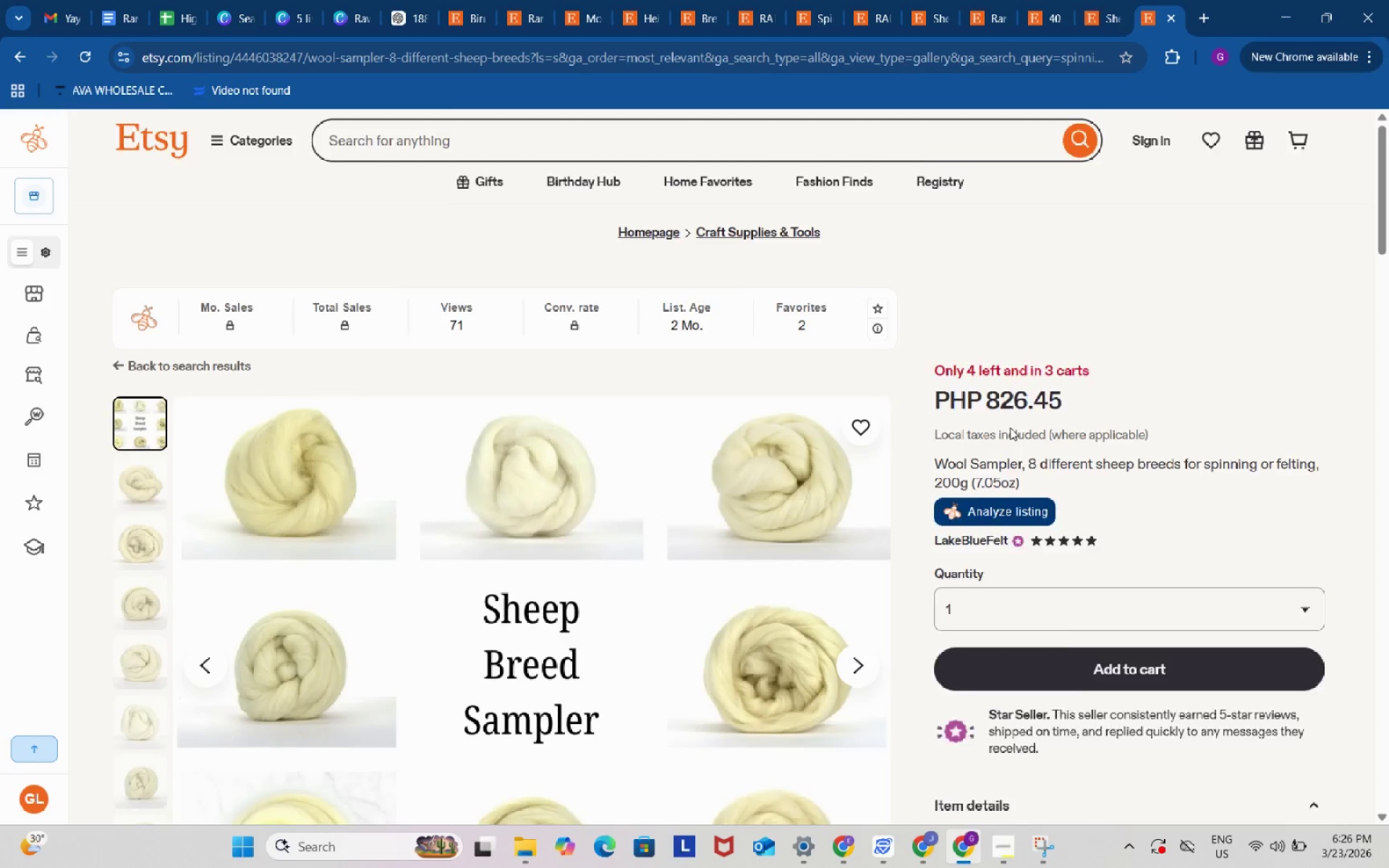 
scroll: coordinate [989, 643], scroll_direction: down, amount: 4.0
 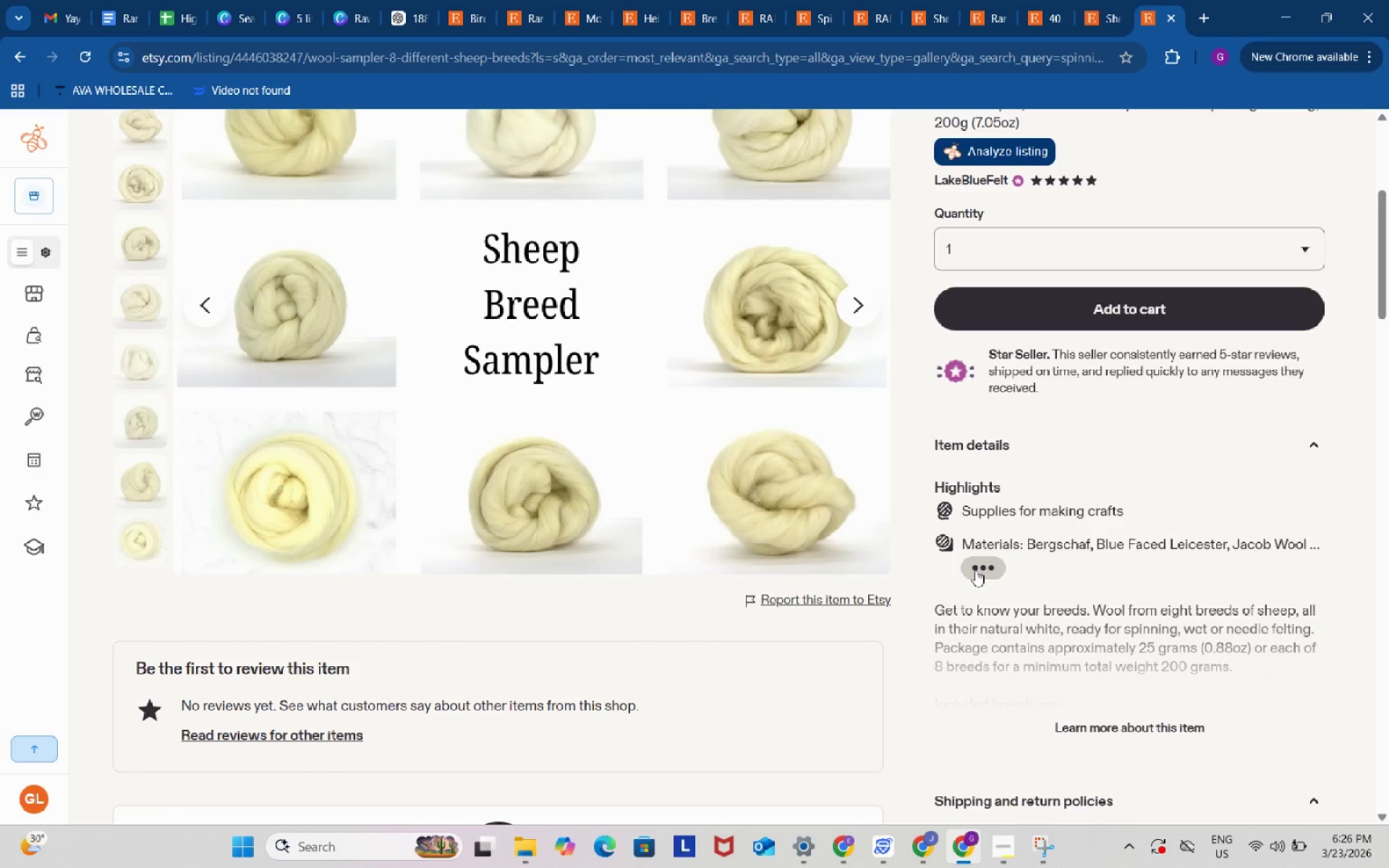 
left_click([975, 570])
 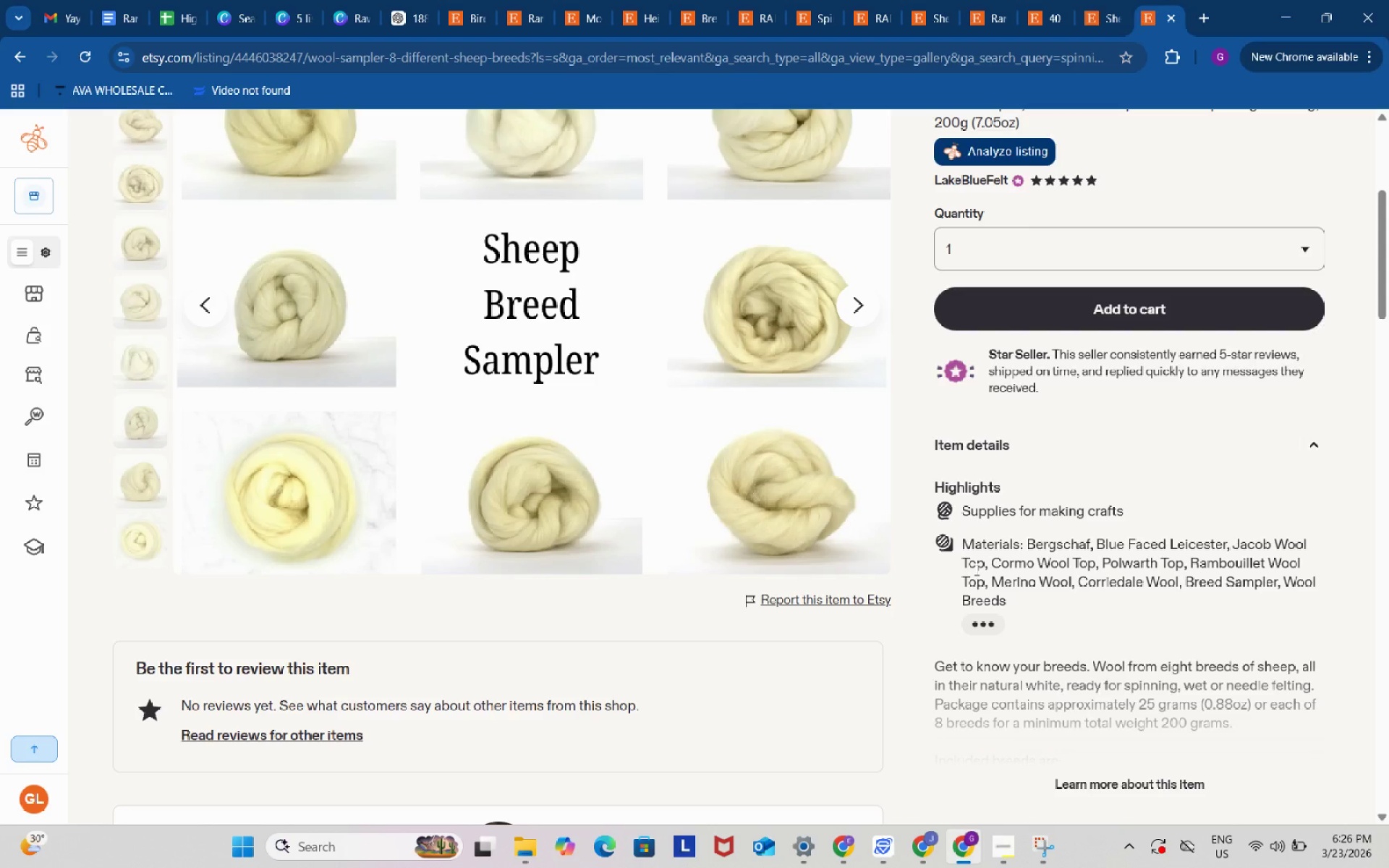 
wait(14.97)
 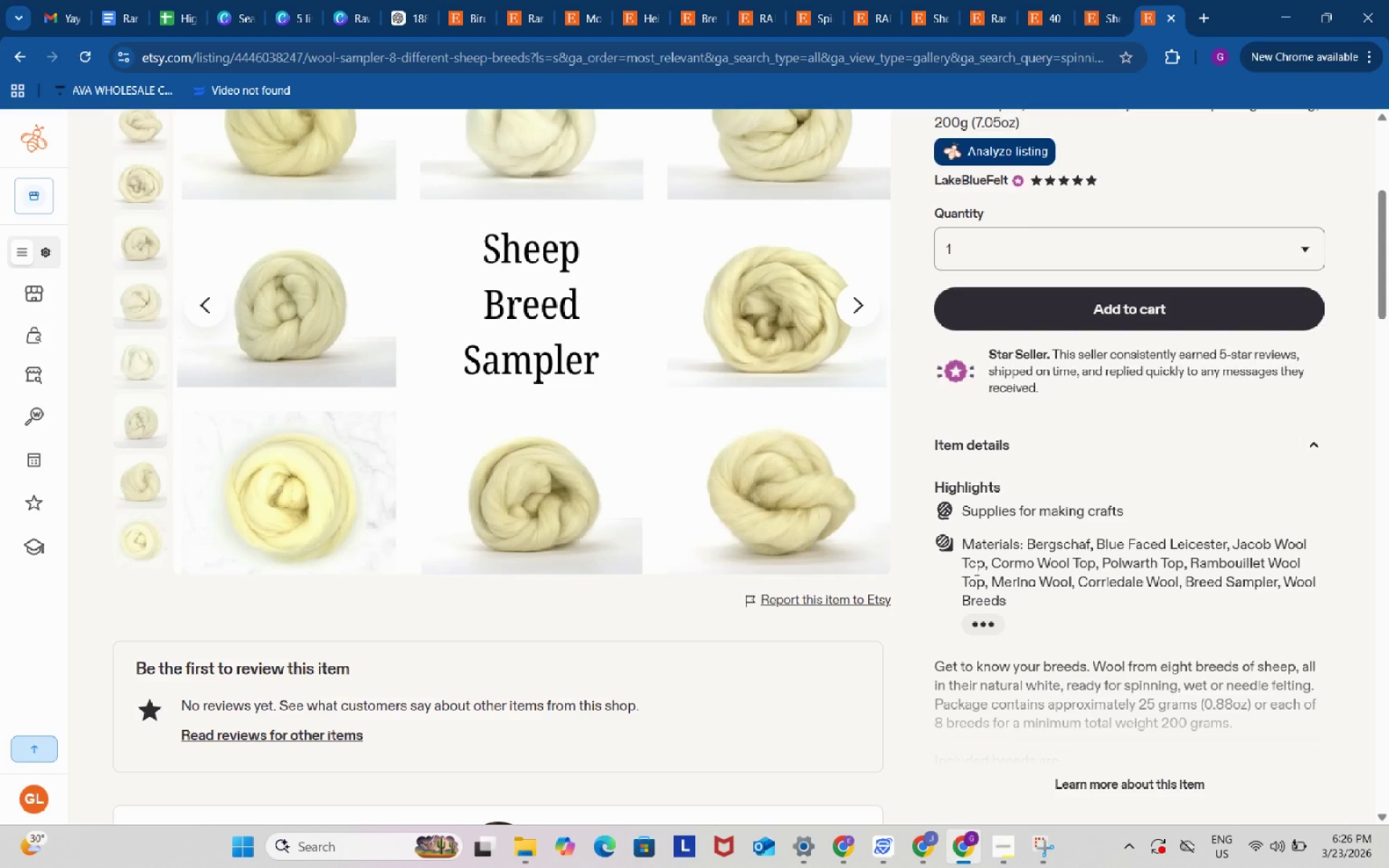 
scroll: coordinate [975, 569], scroll_direction: down, amount: 2.0
 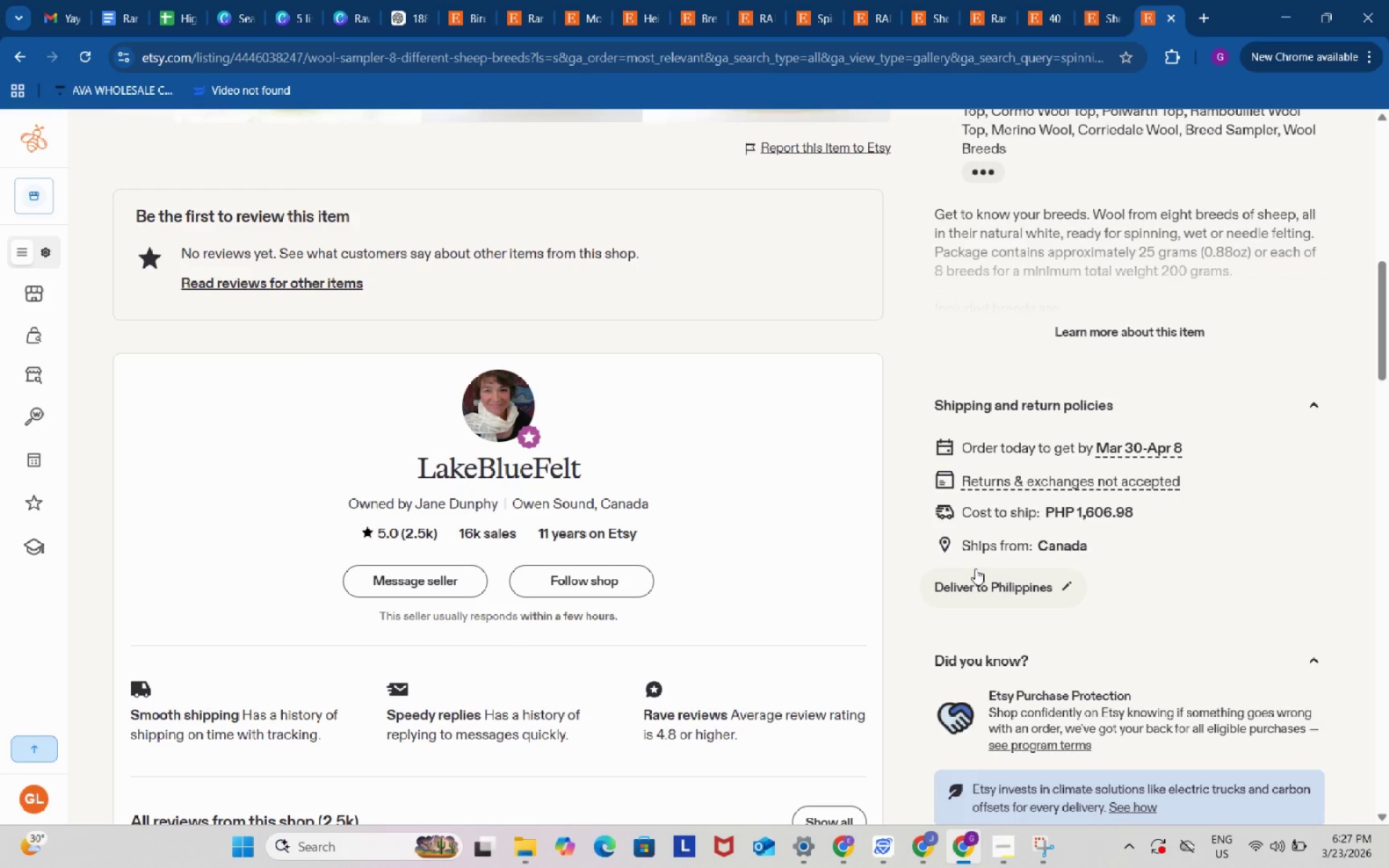 
wait(39.89)
 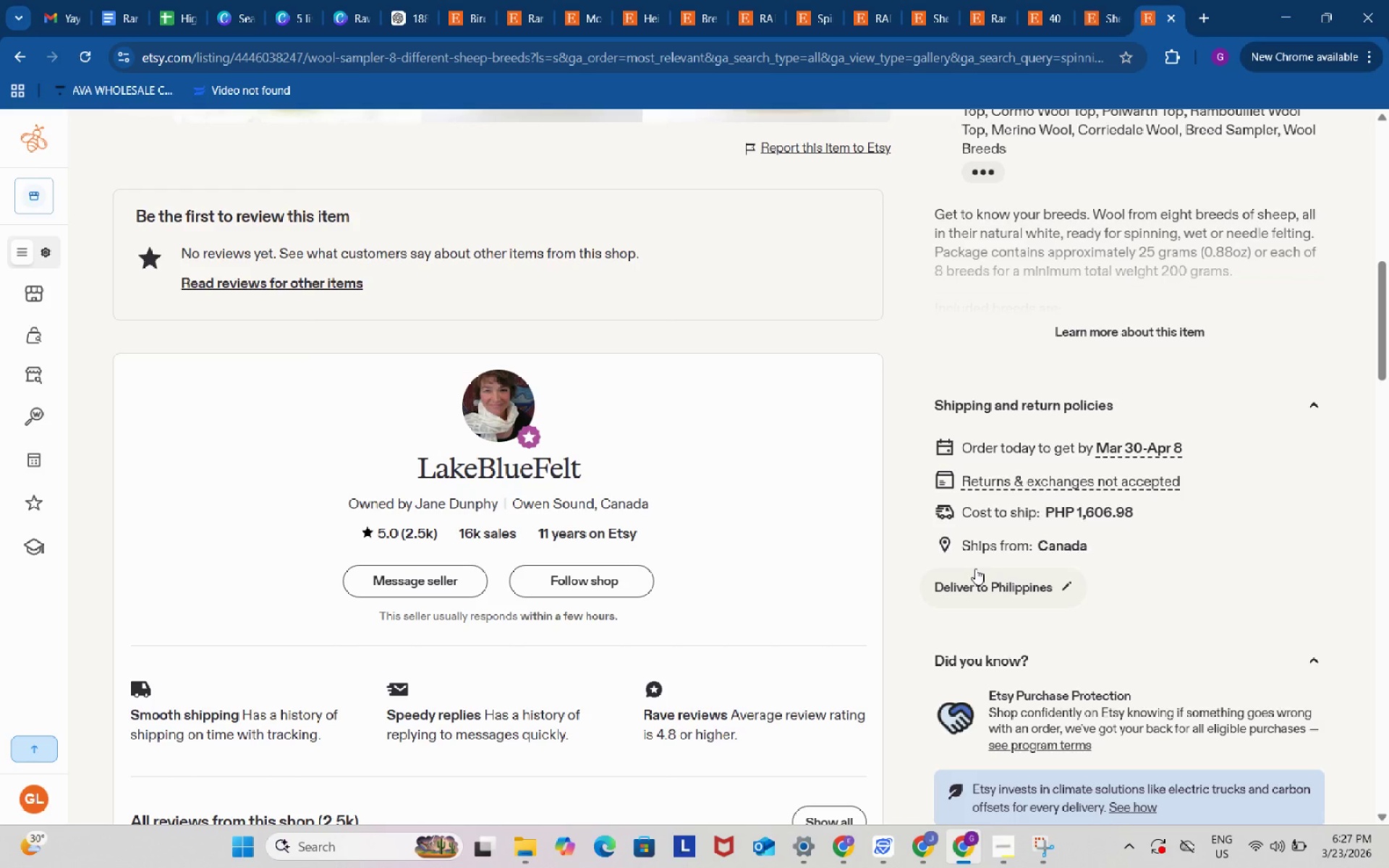 
scroll: coordinate [964, 503], scroll_direction: down, amount: 2.0
 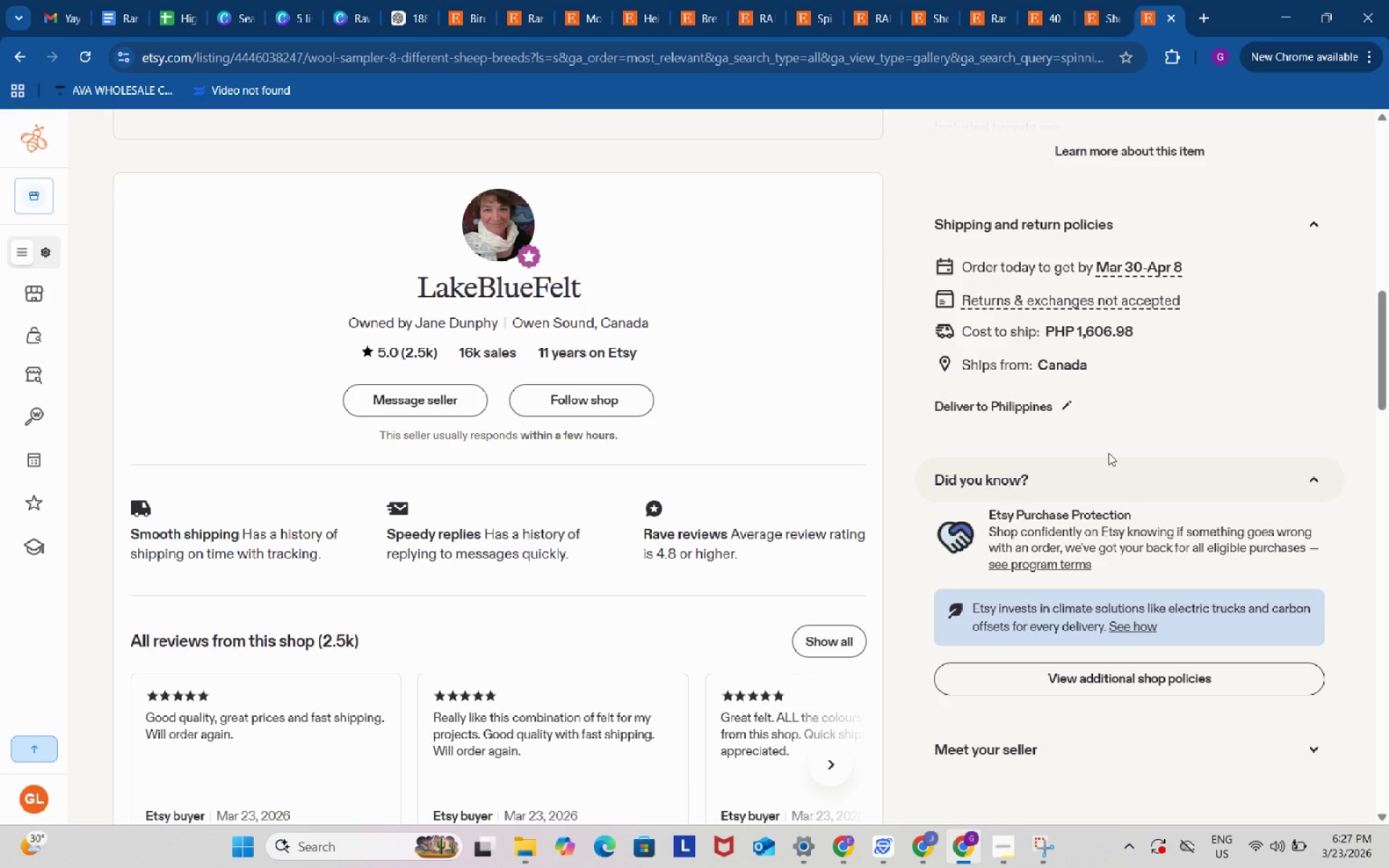 
scroll: coordinate [1119, 448], scroll_direction: up, amount: 4.0
 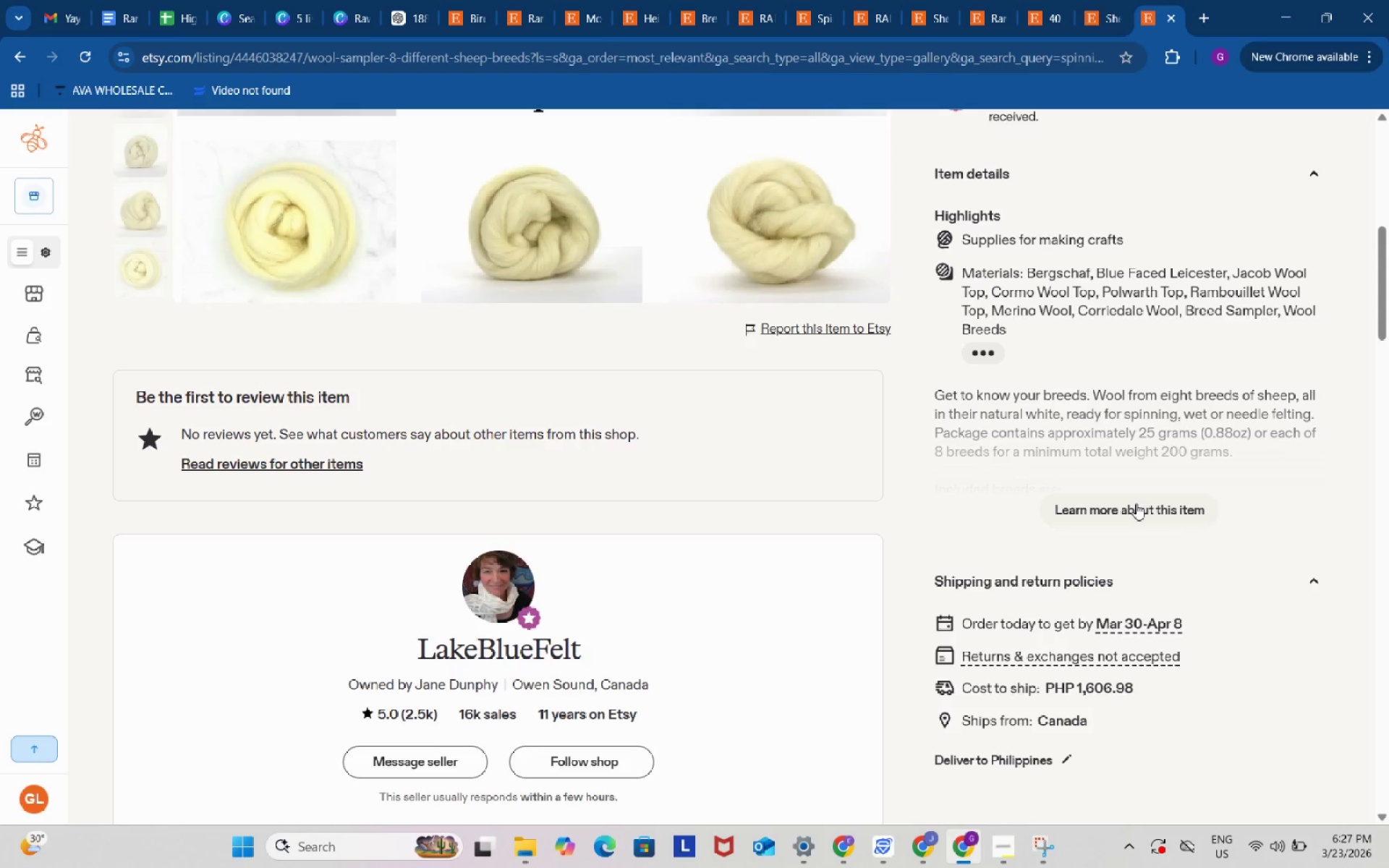 
left_click([1136, 503])
 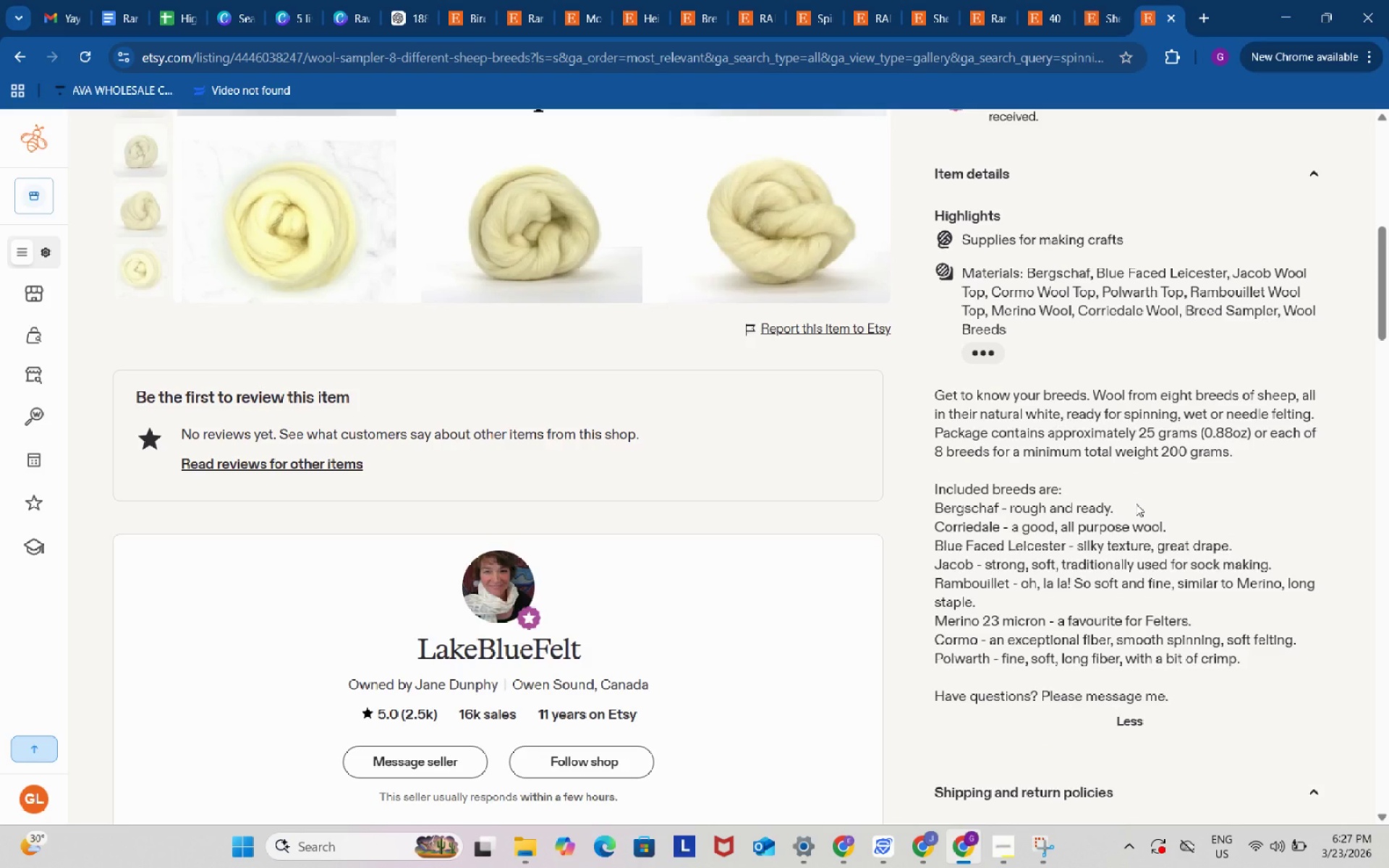 
wait(10.25)
 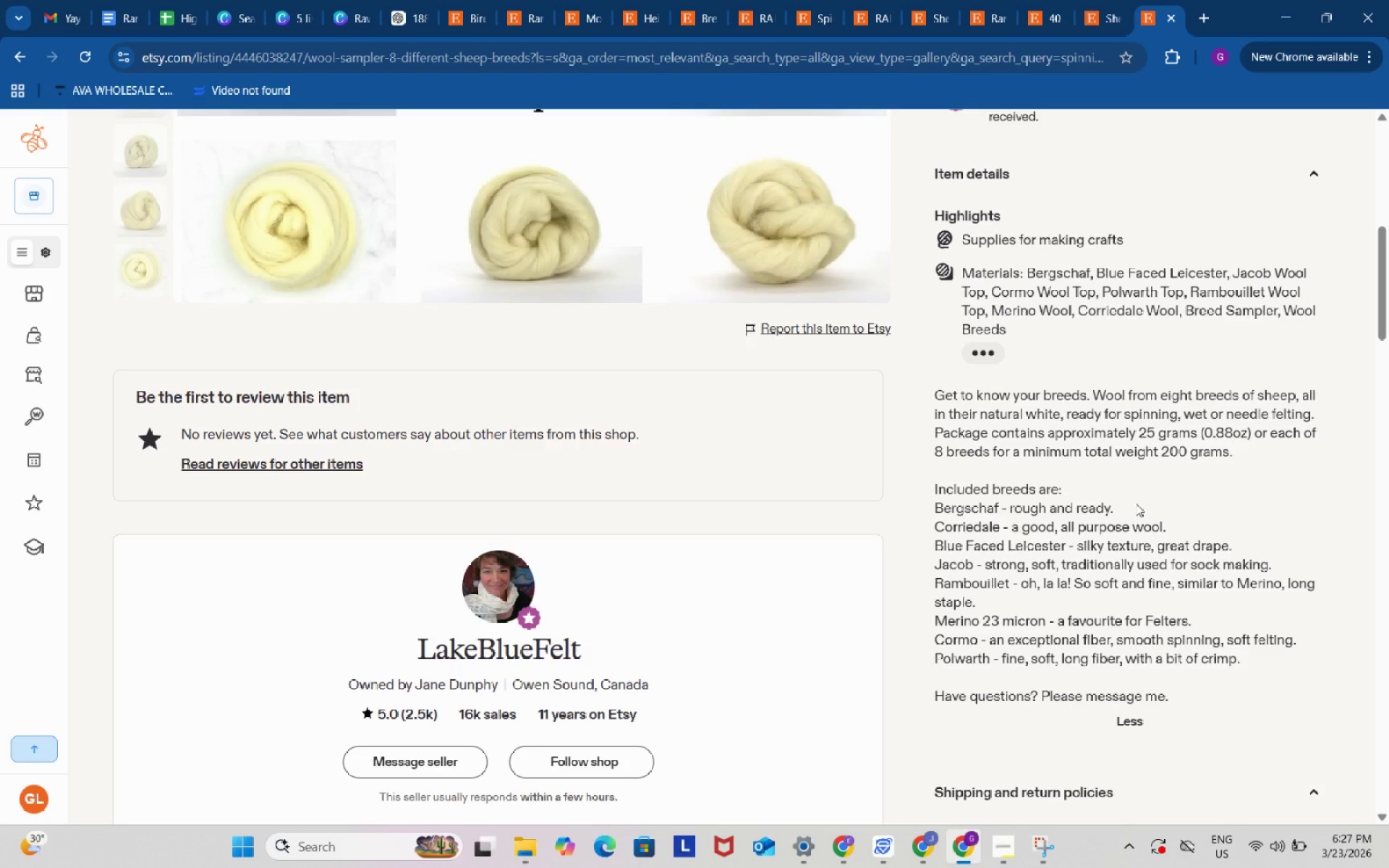 
left_click([702, 1])
 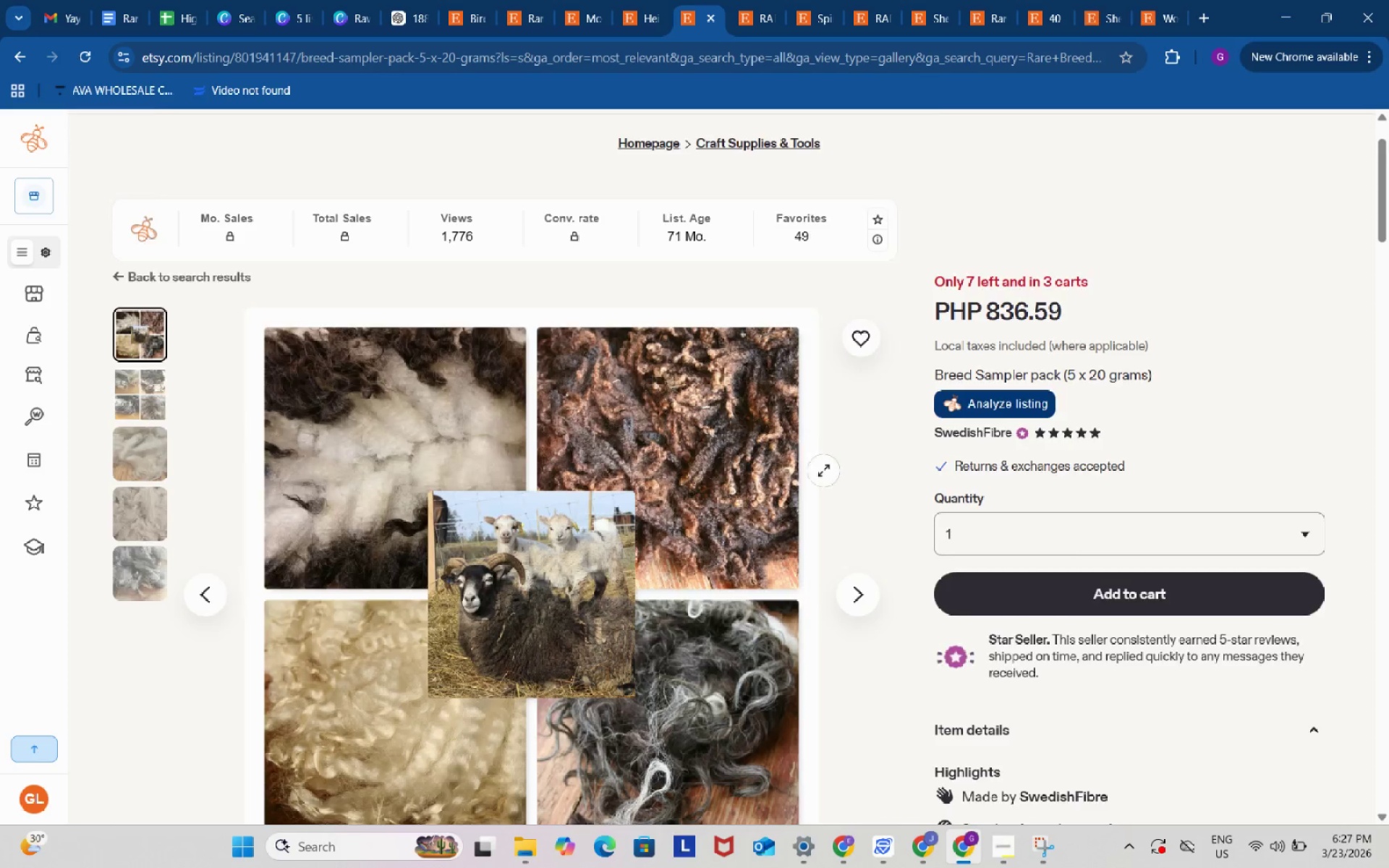 
scroll: coordinate [823, 472], scroll_direction: down, amount: 5.0
 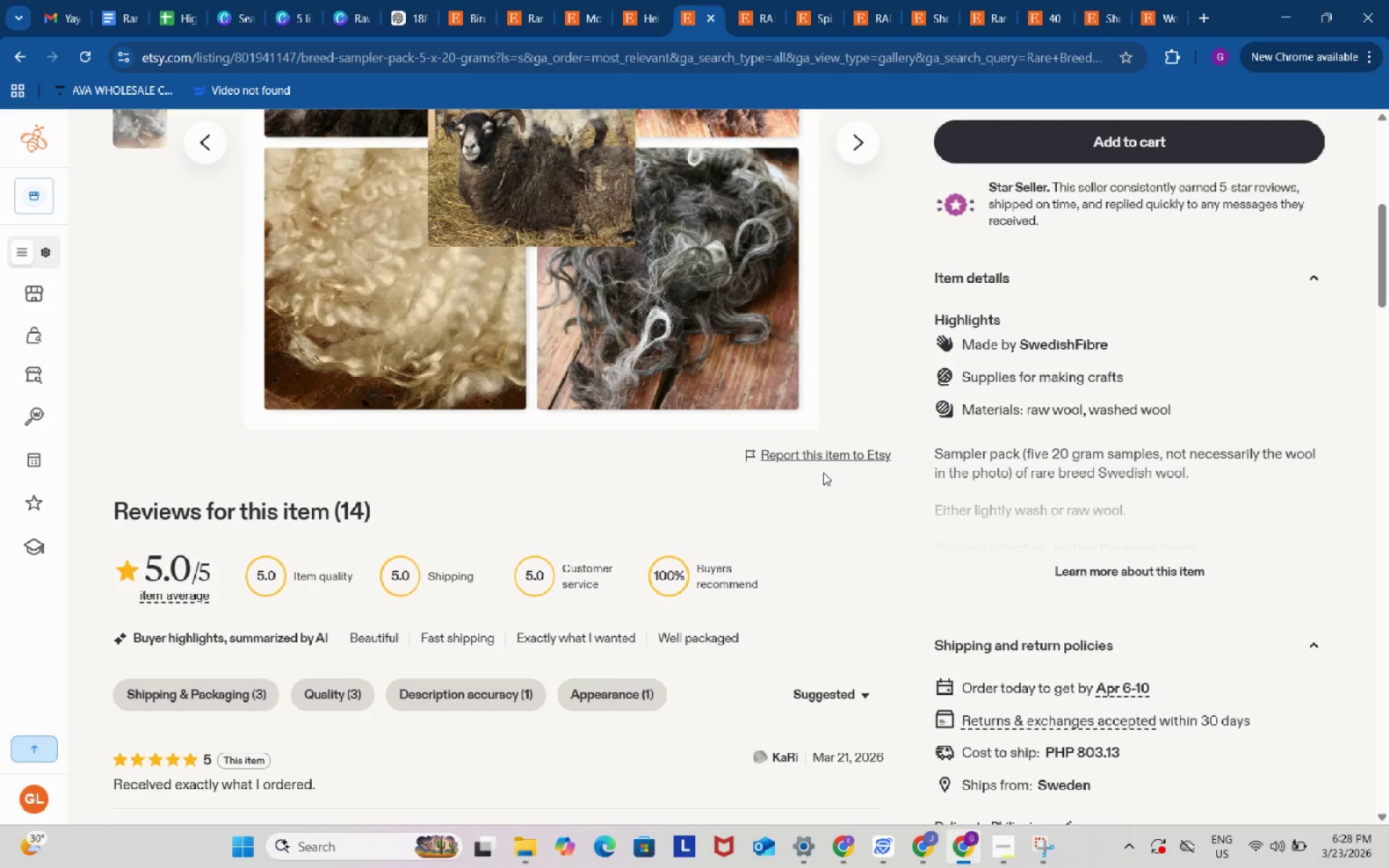 
wait(34.55)
 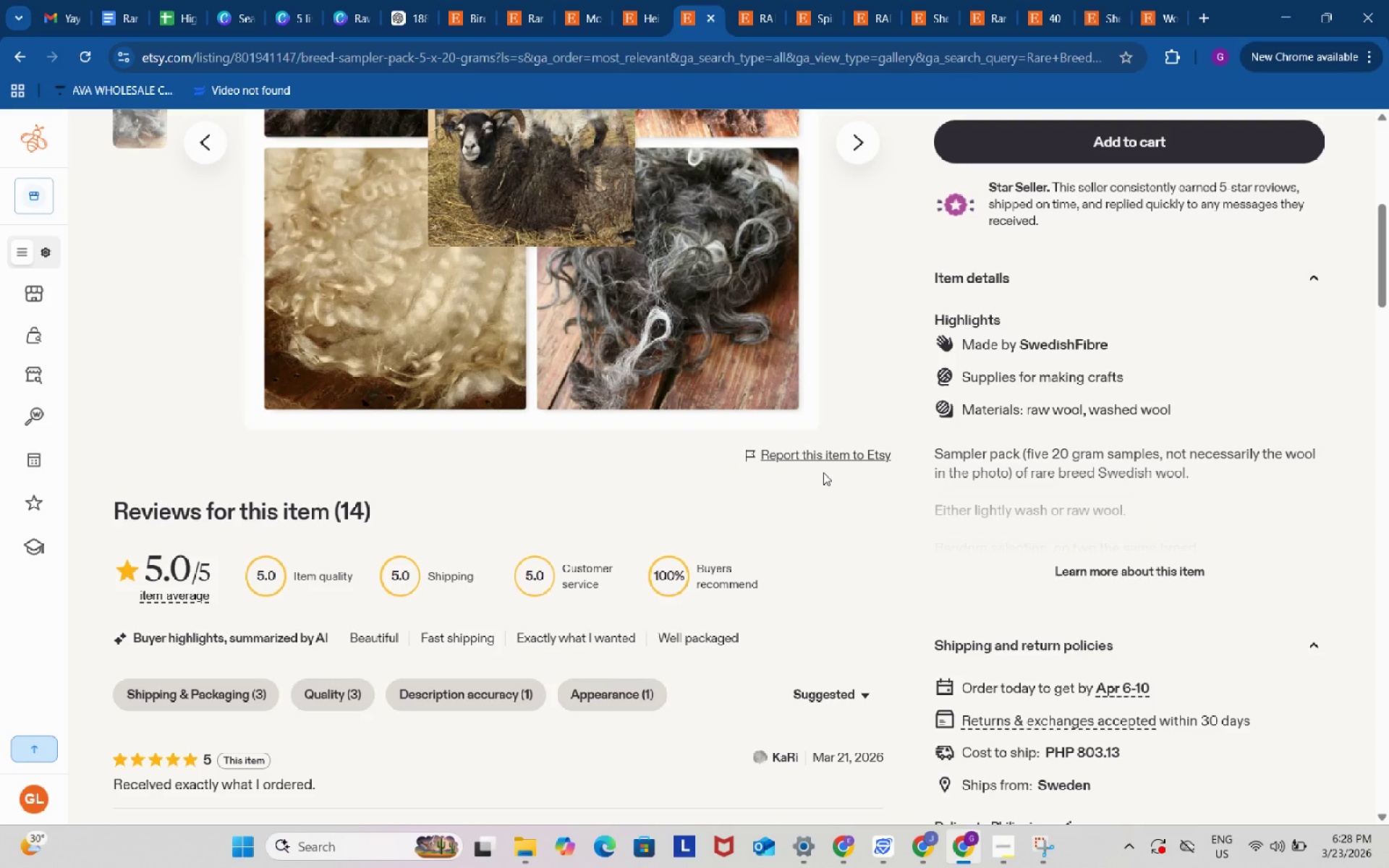 
left_click([643, 18])
 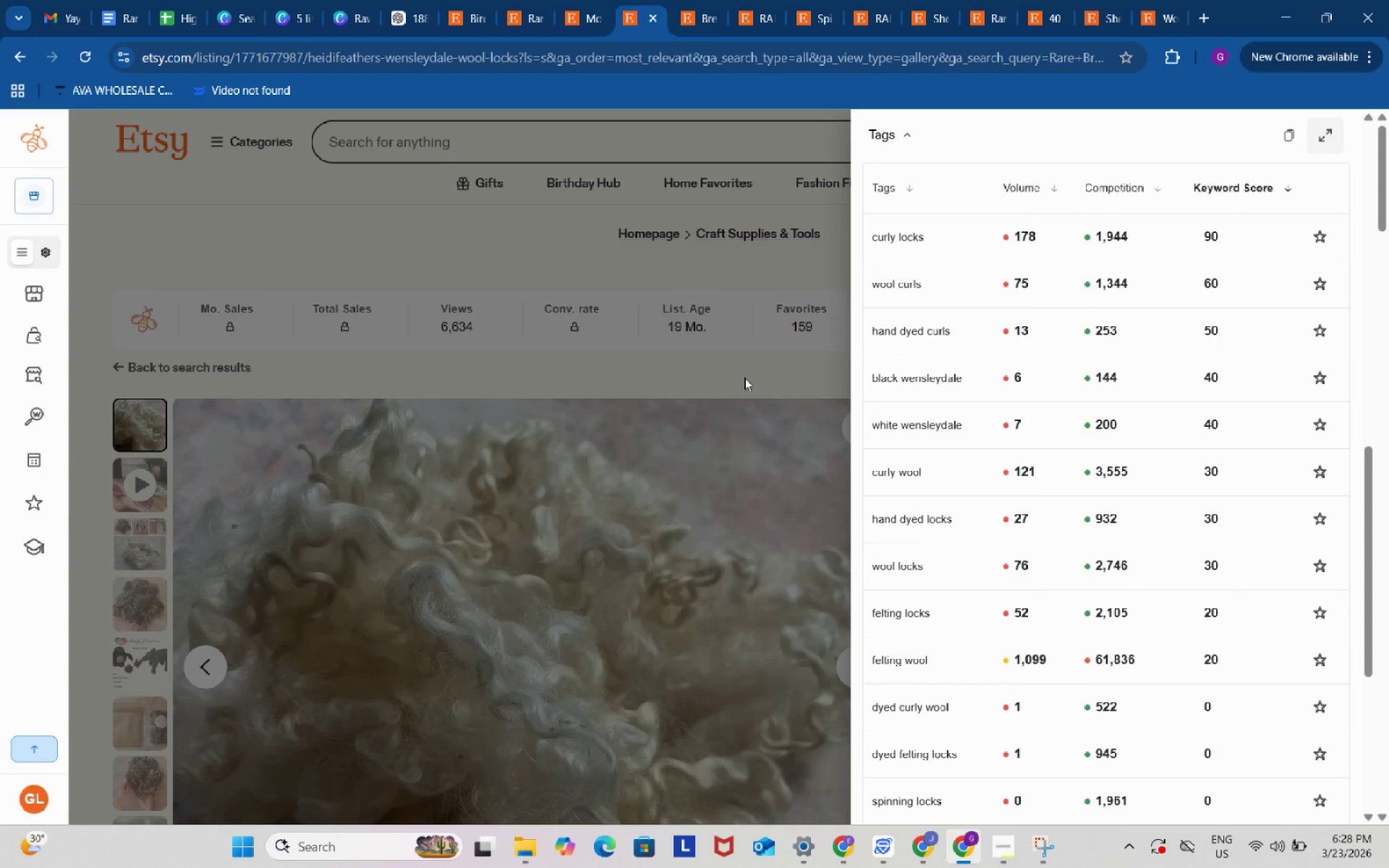 
left_click([744, 378])
 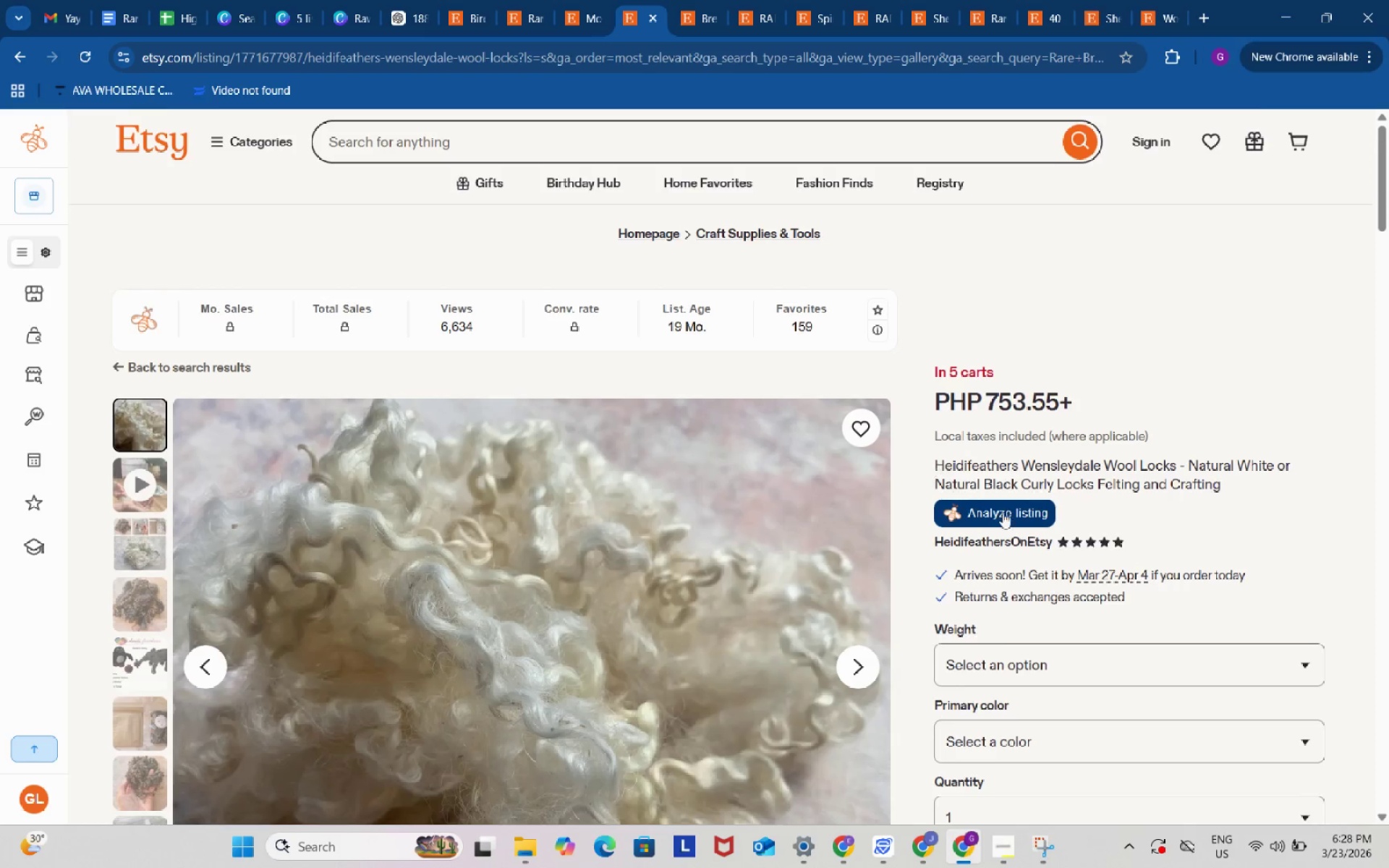 
scroll: coordinate [1016, 526], scroll_direction: down, amount: 6.0
 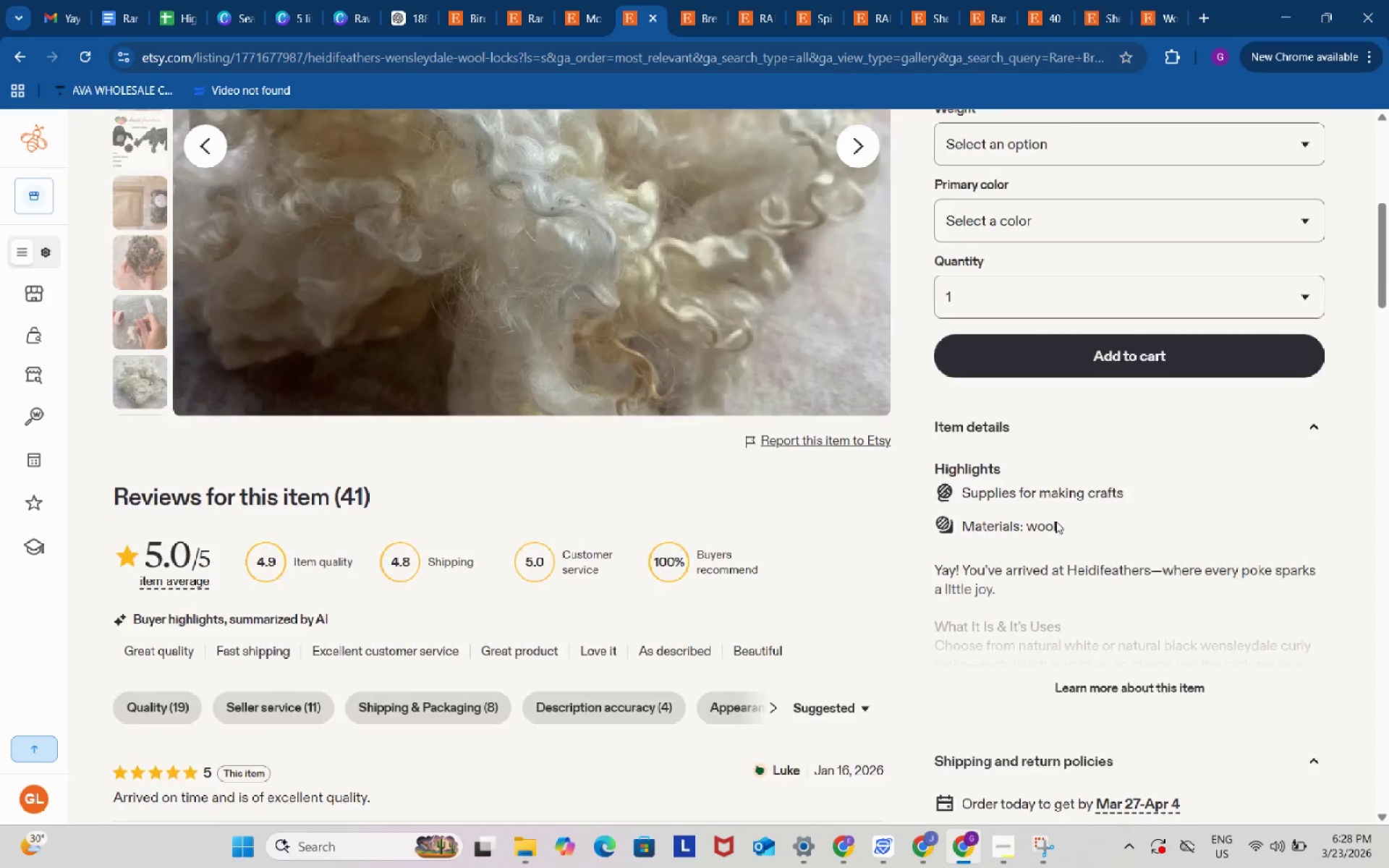 
scroll: coordinate [1055, 521], scroll_direction: up, amount: 2.0
 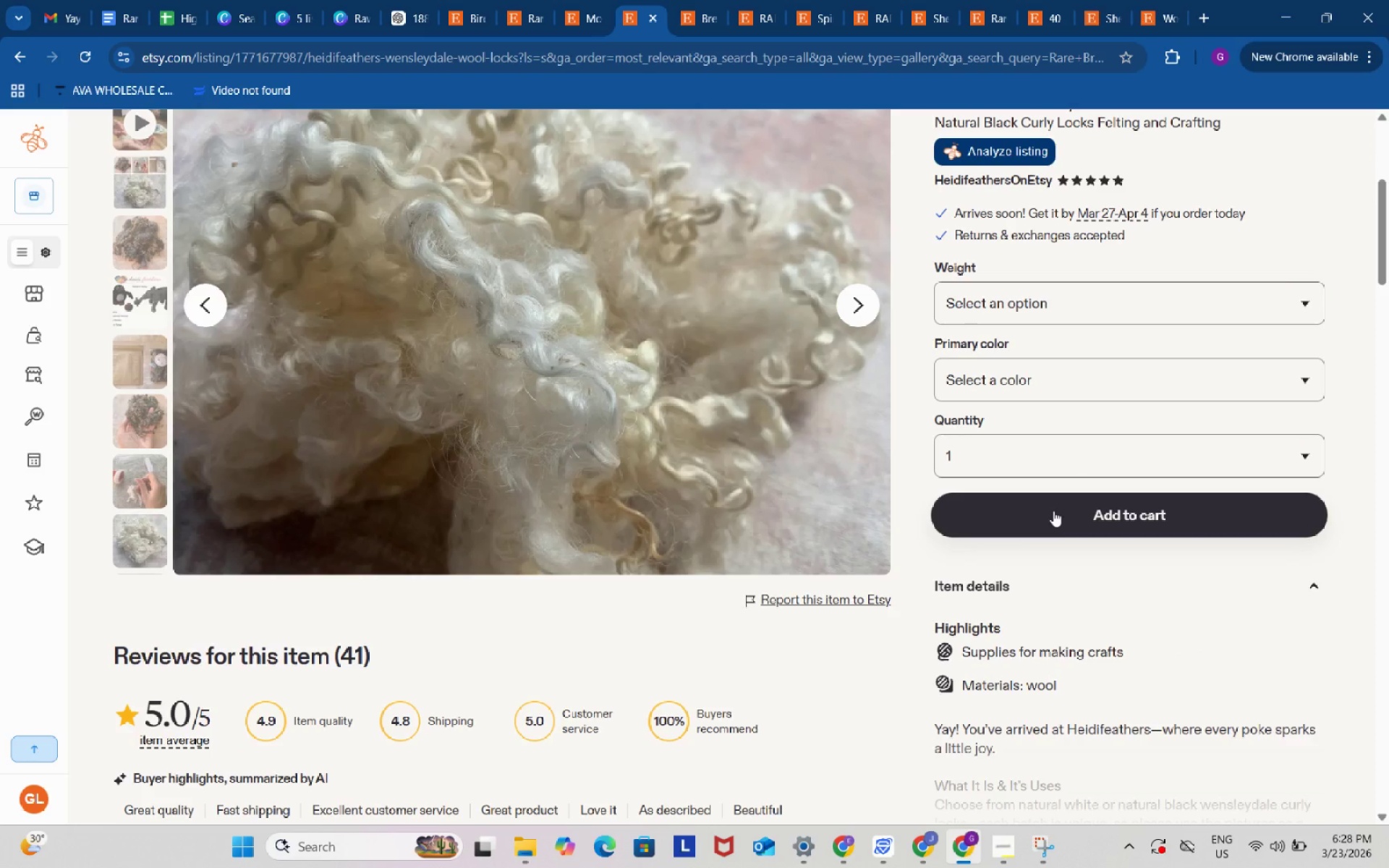 
scroll: coordinate [1053, 511], scroll_direction: down, amount: 2.0
 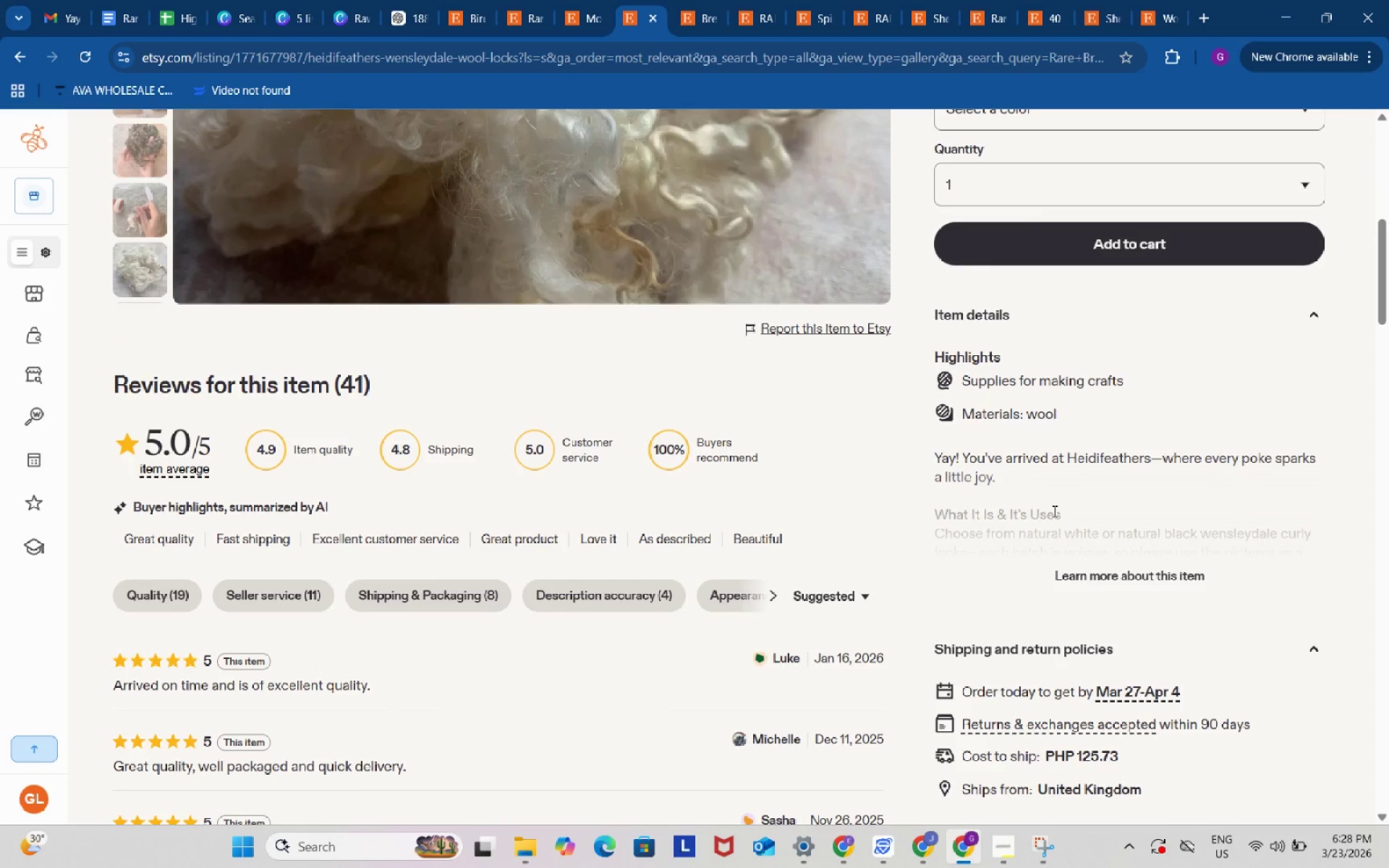 
wait(5.31)
 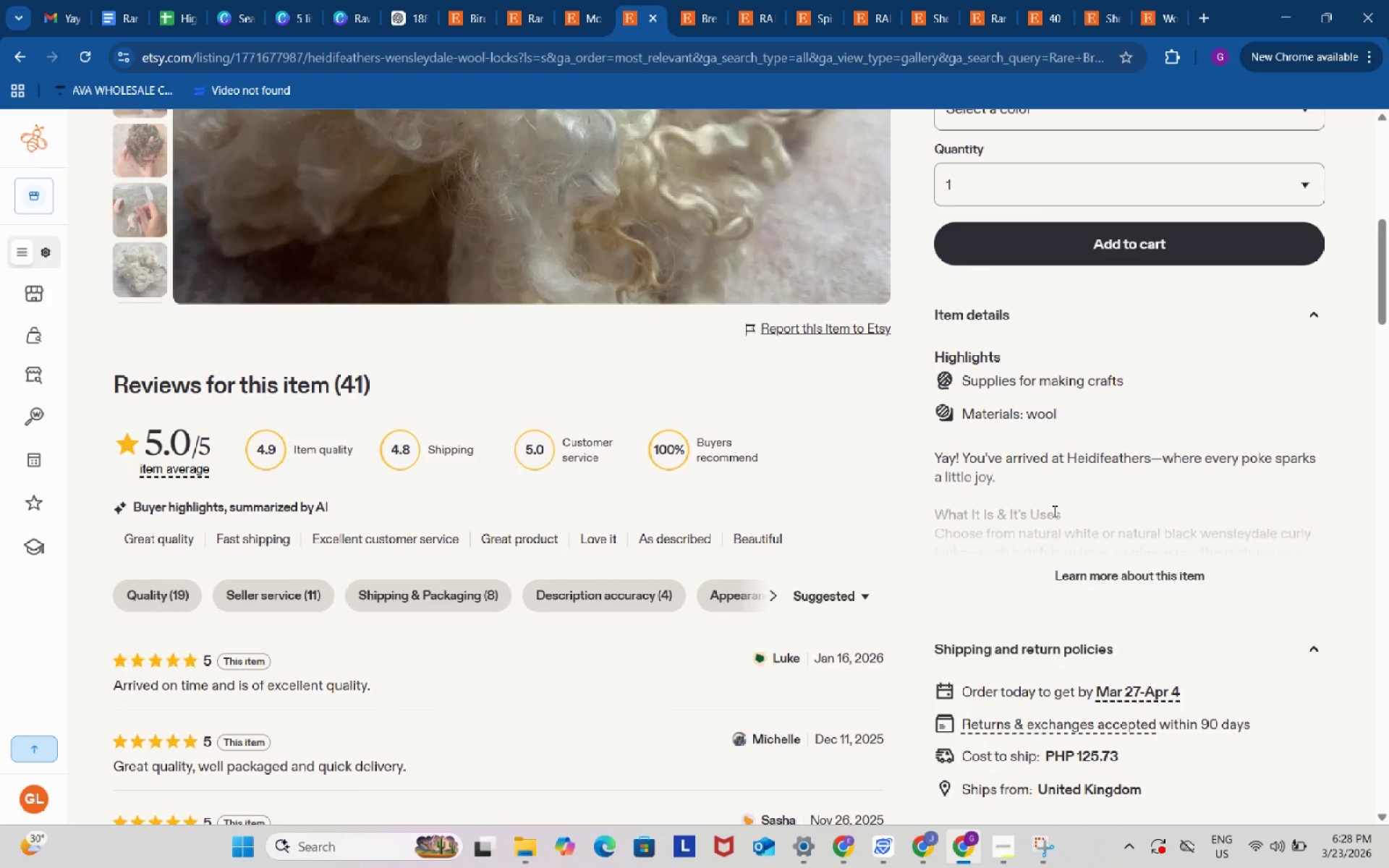 
left_click([1134, 581])
 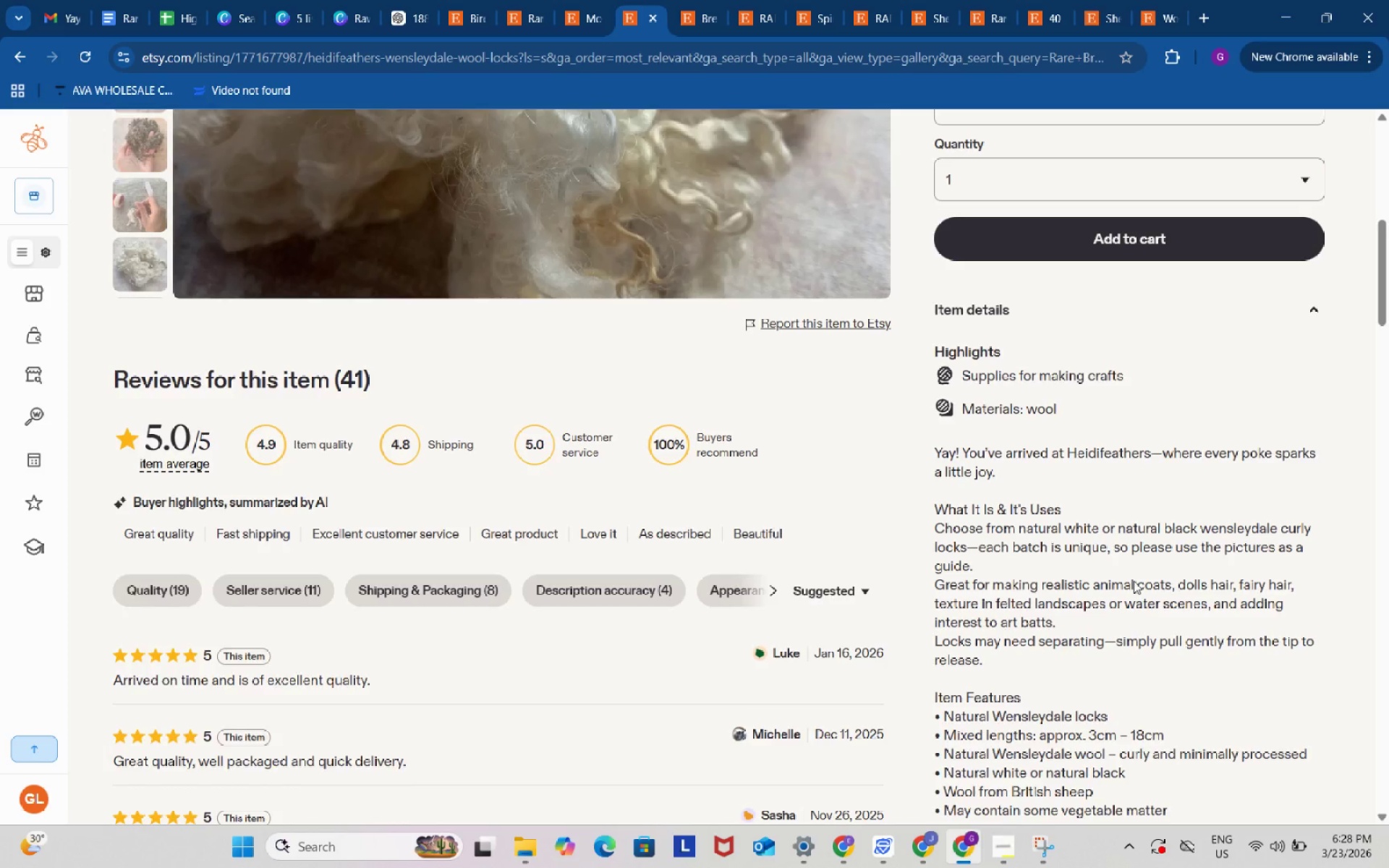 
scroll: coordinate [1134, 579], scroll_direction: down, amount: 3.0
 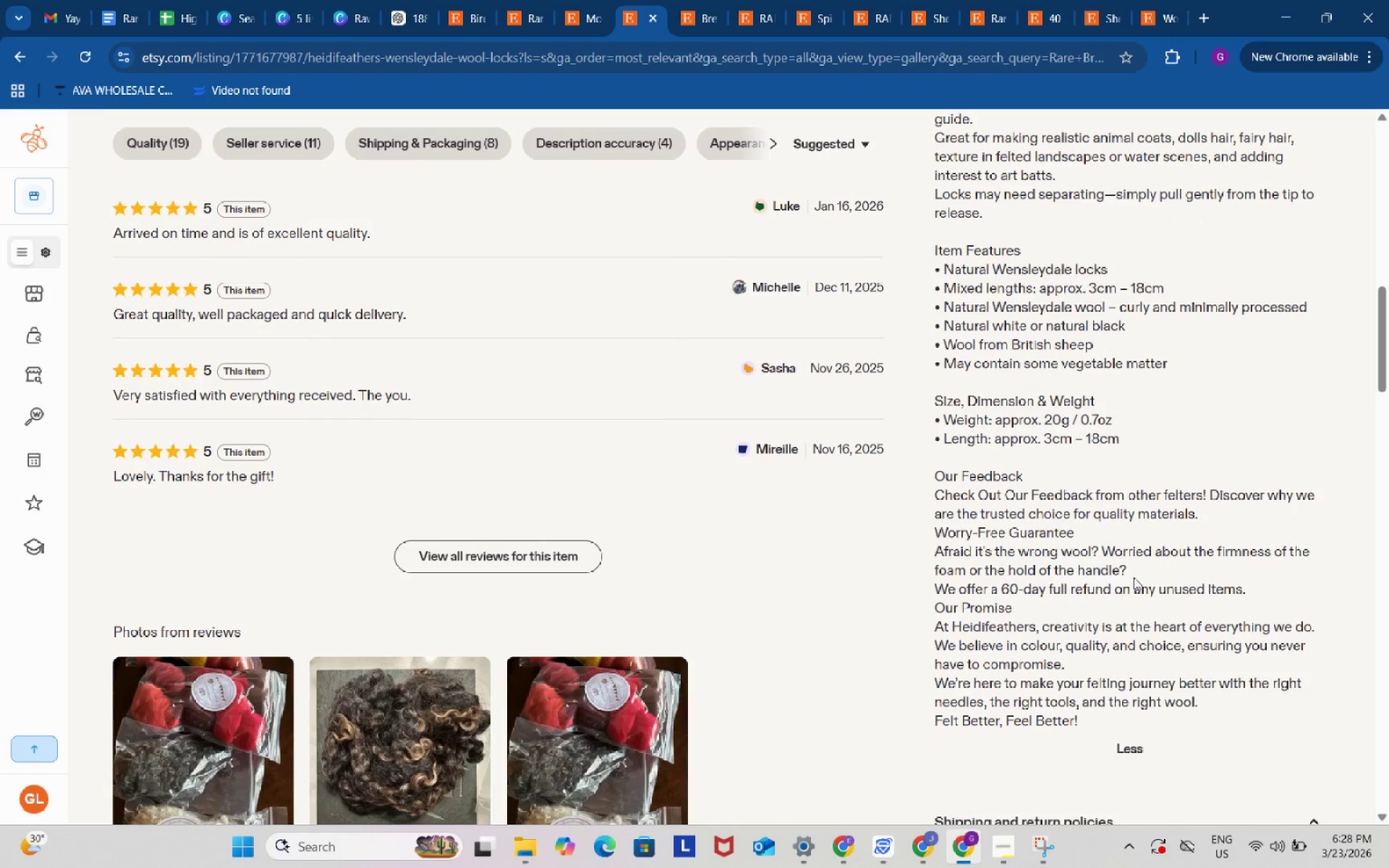 
scroll: coordinate [1134, 577], scroll_direction: up, amount: 3.0
 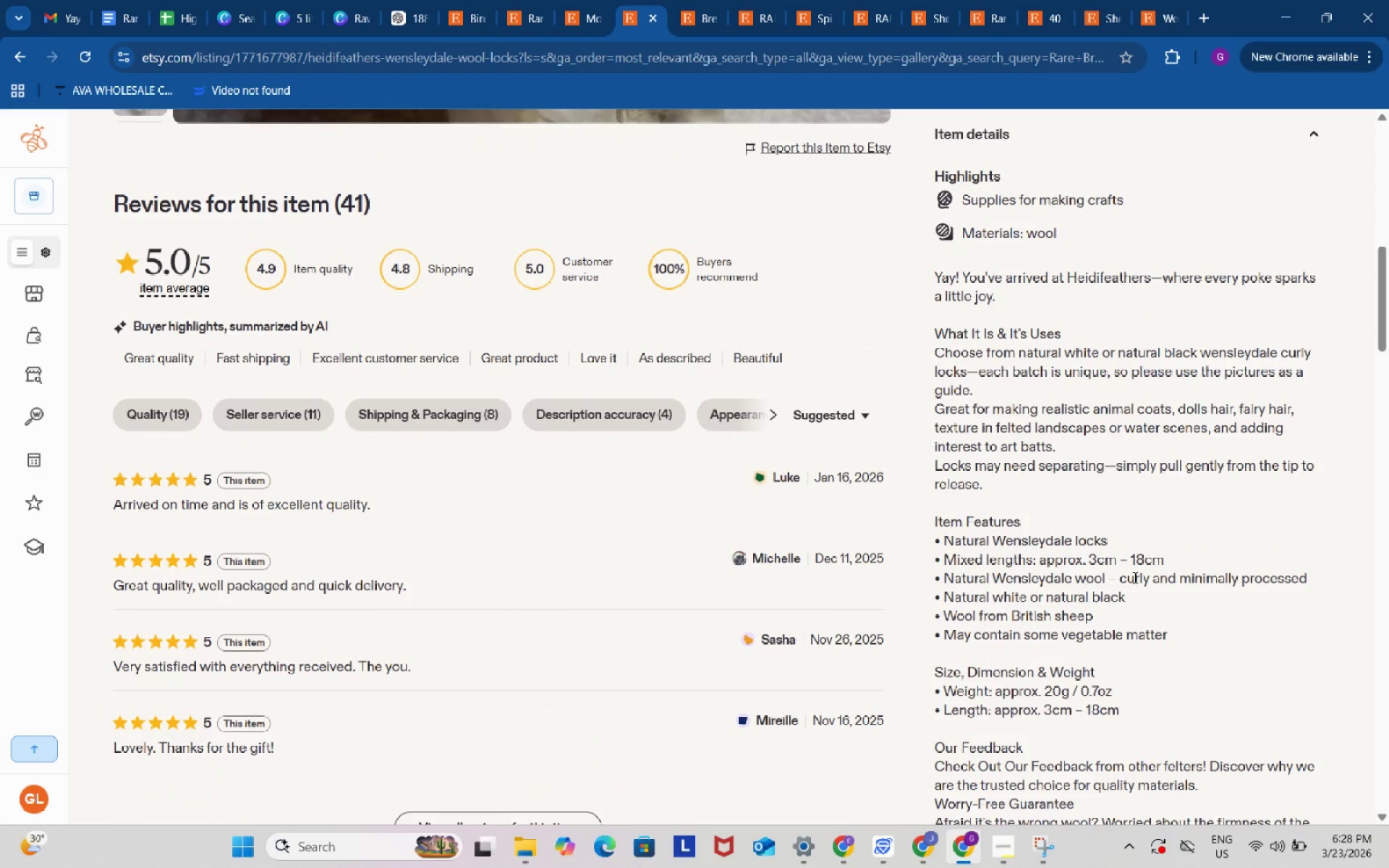 
scroll: coordinate [1134, 577], scroll_direction: down, amount: 3.0
 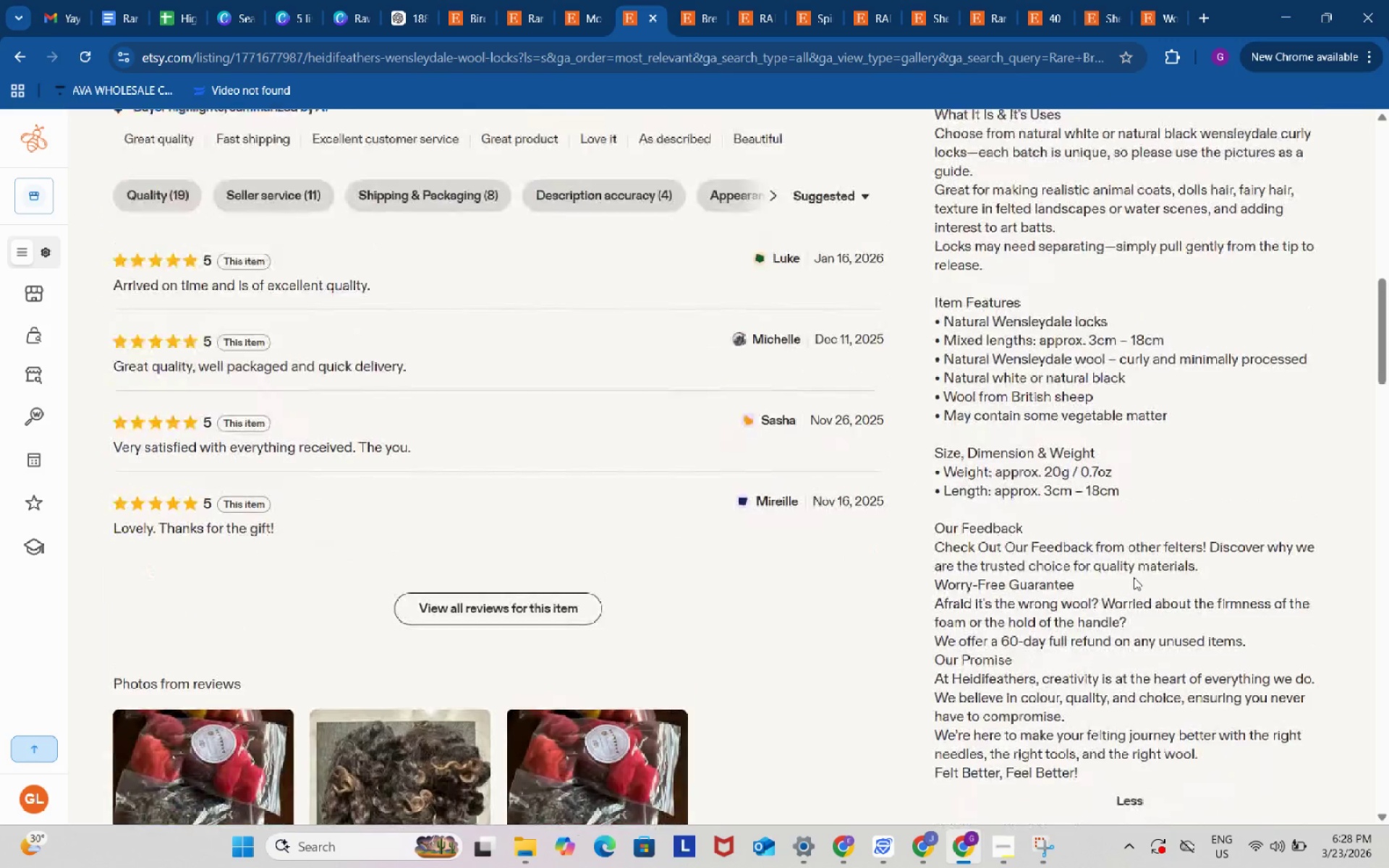 
scroll: coordinate [1134, 577], scroll_direction: up, amount: 5.0
 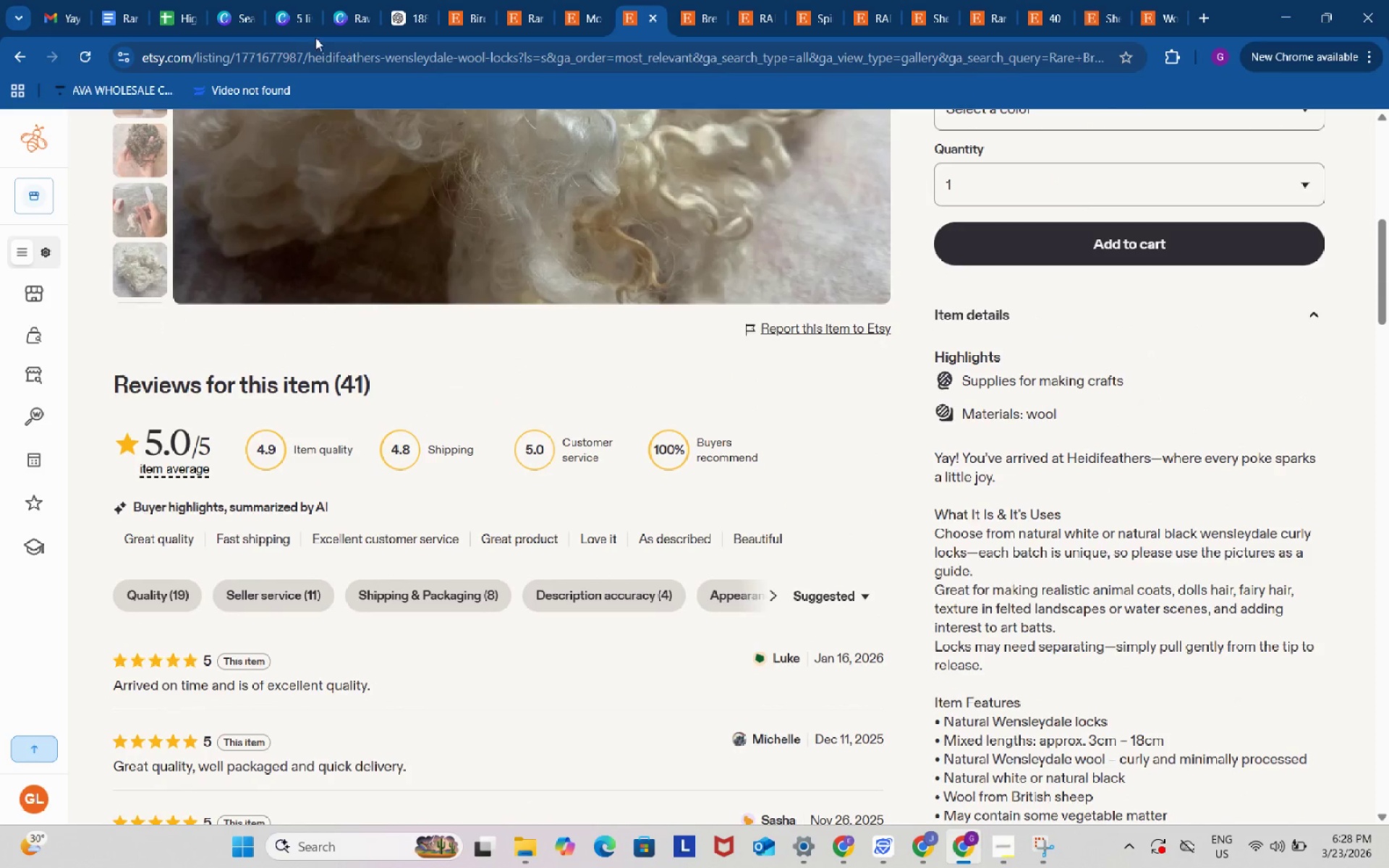 
wait(6.18)
 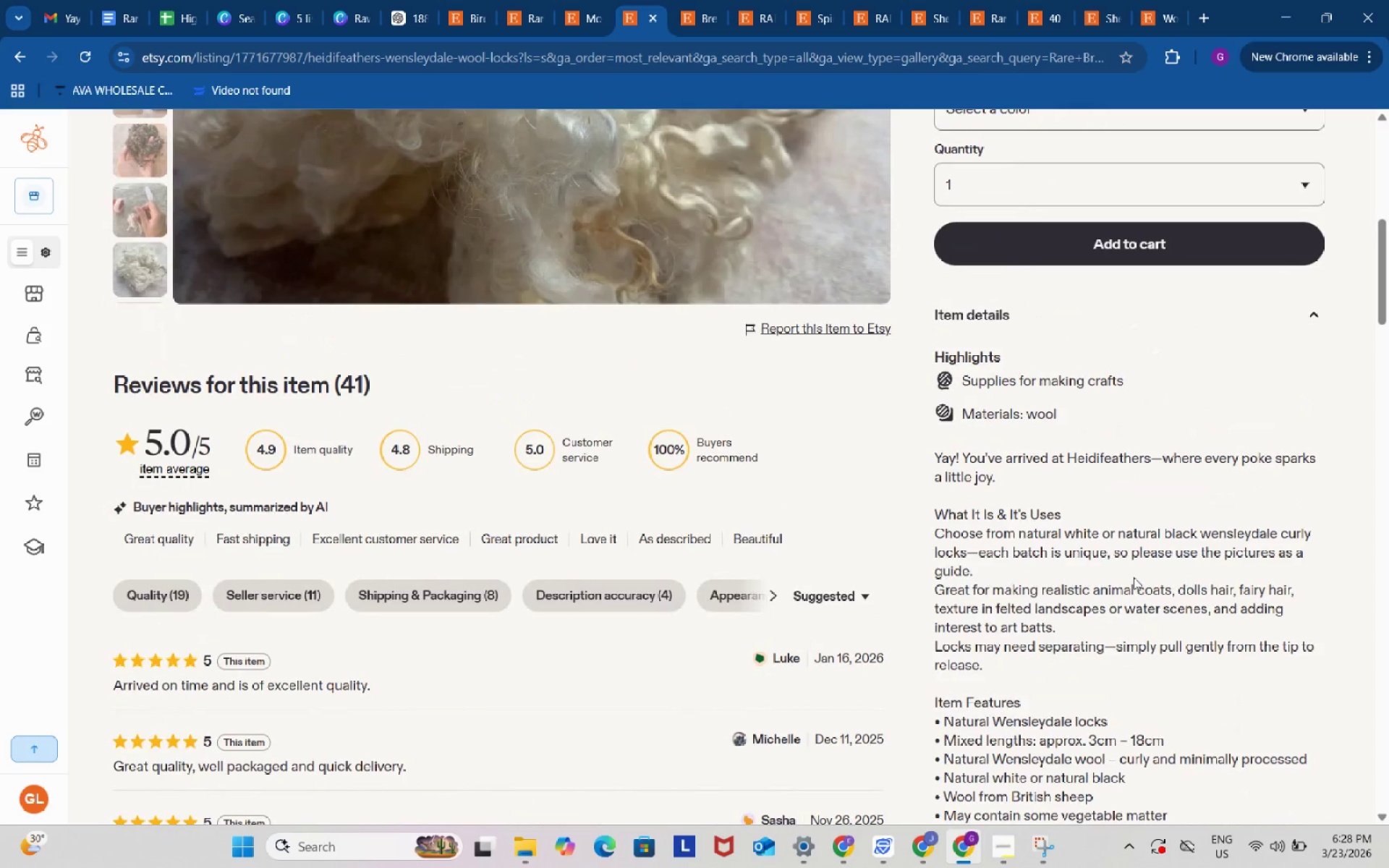 
left_click([164, 0])
 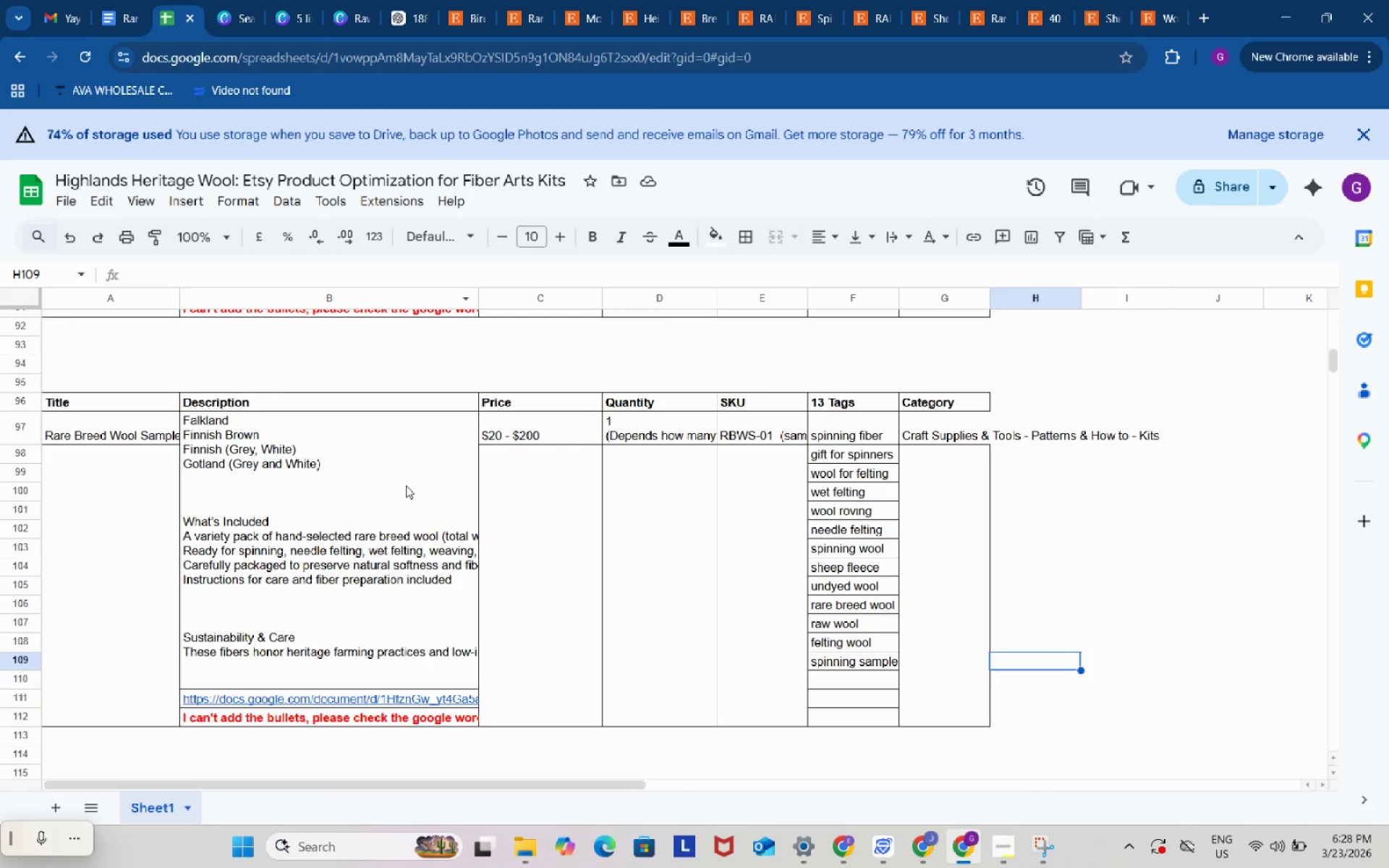 
left_click_drag(start_coordinate=[406, 478], to_coordinate=[402, 477])
 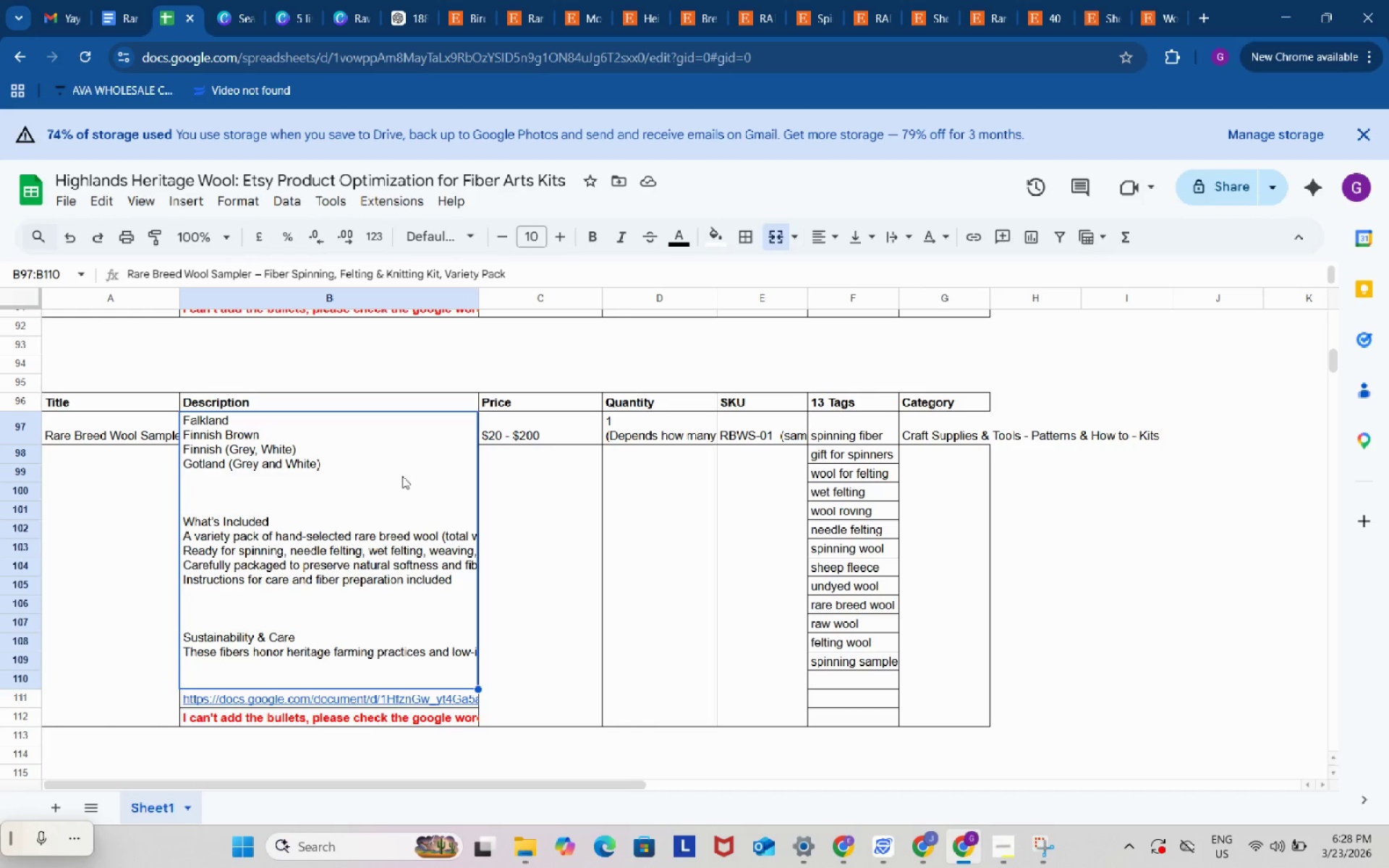 
double_click([402, 476])
 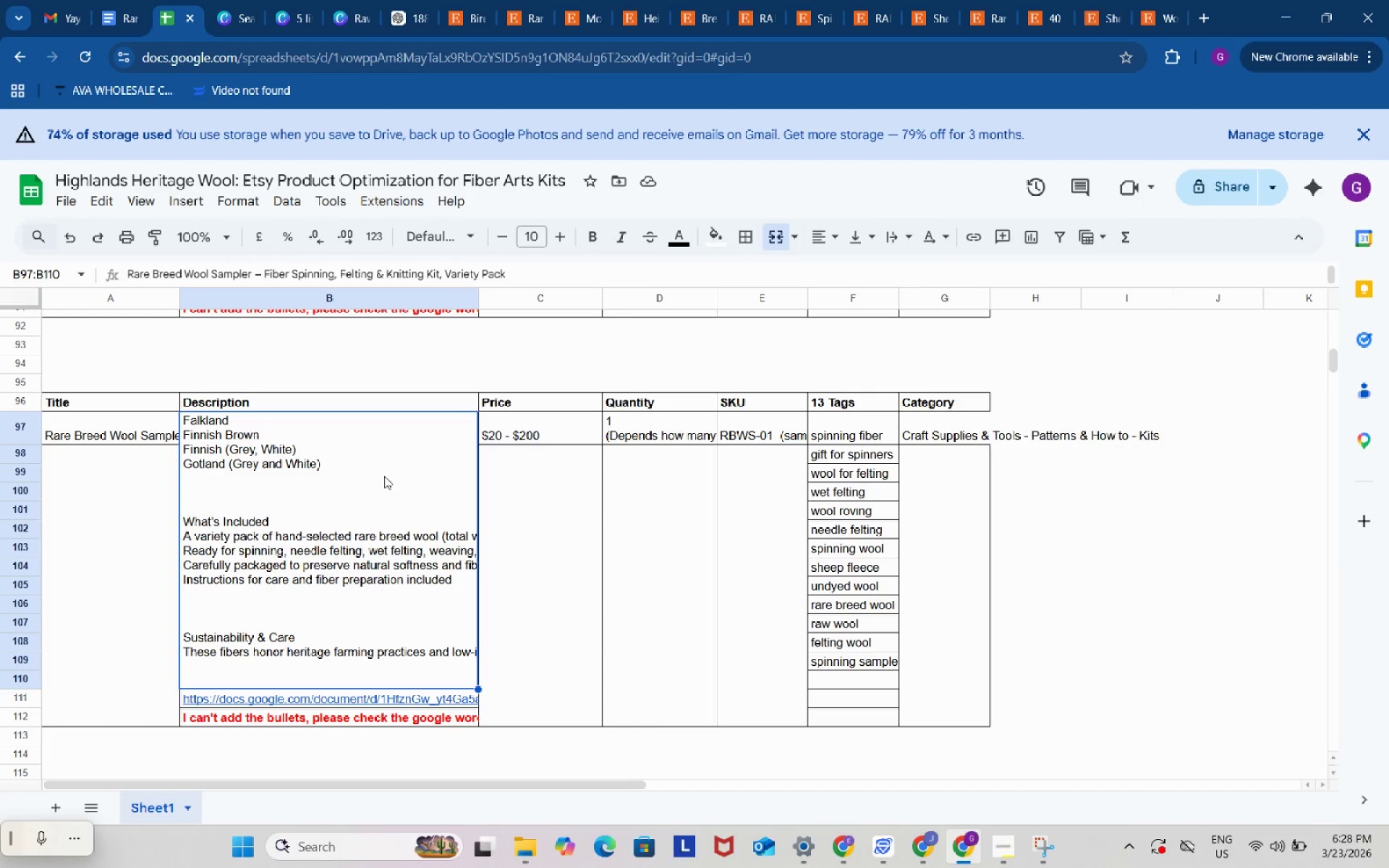 
double_click([384, 476])
 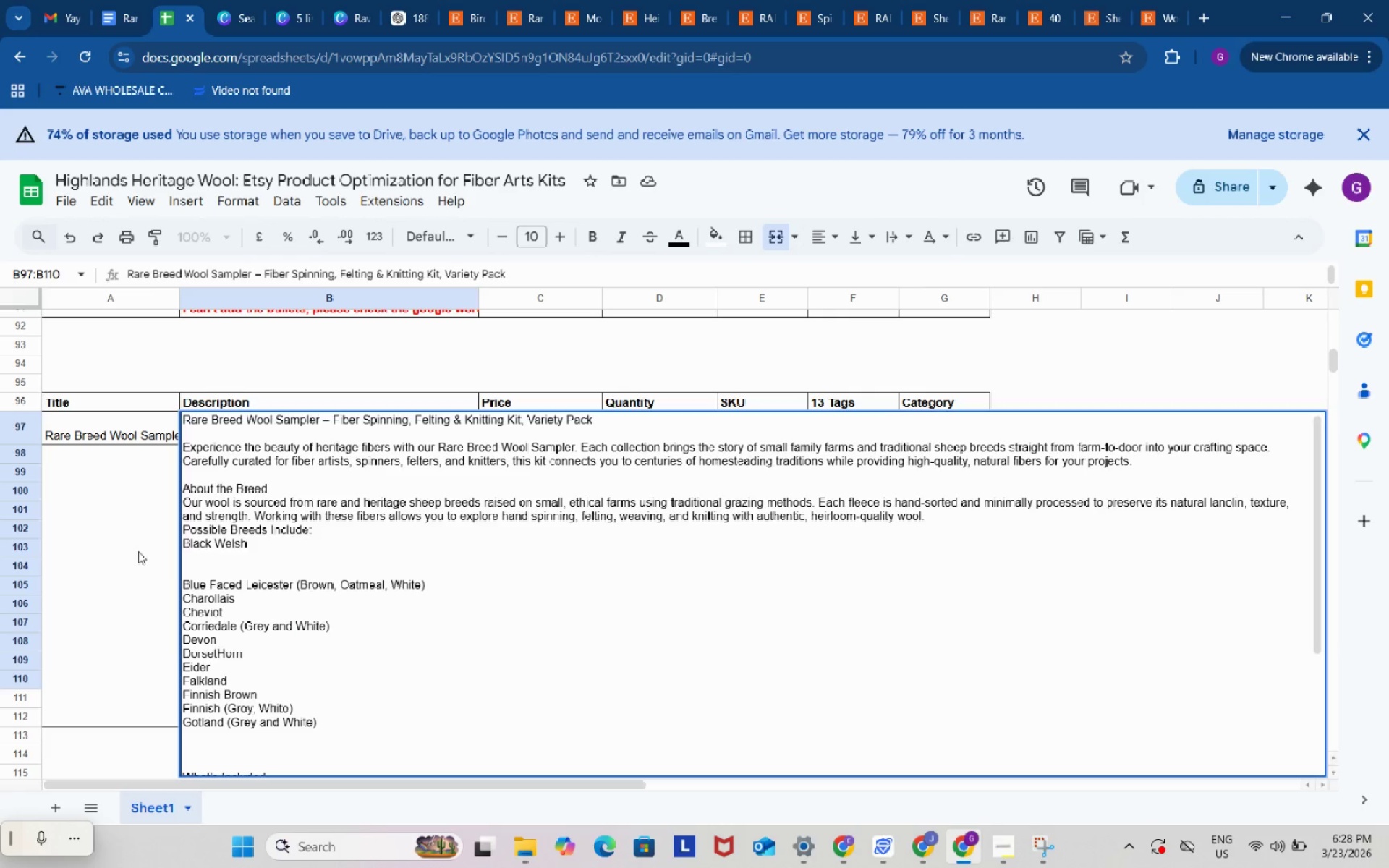 
left_click([138, 551])
 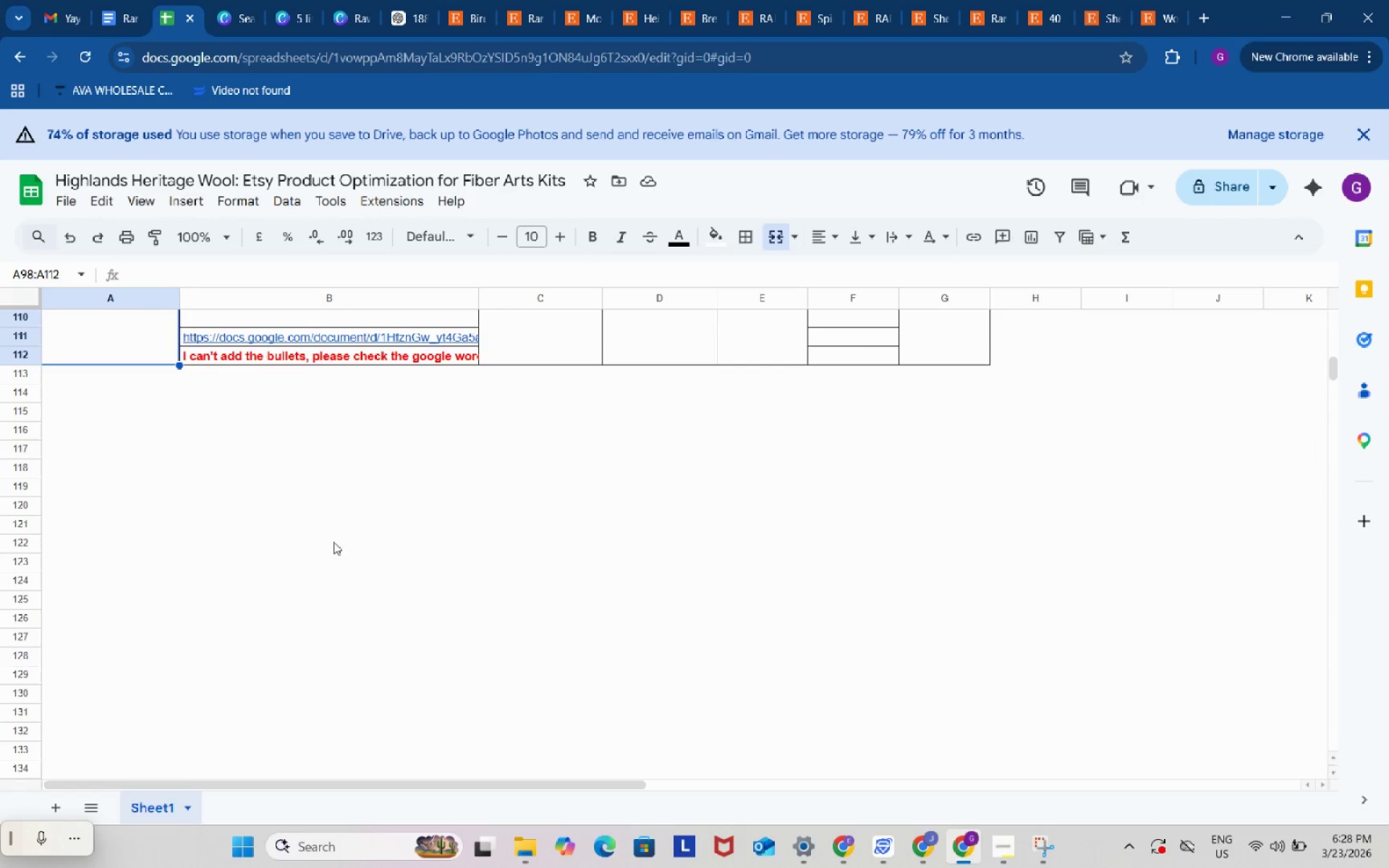 
scroll: coordinate [335, 536], scroll_direction: down, amount: 2.0
 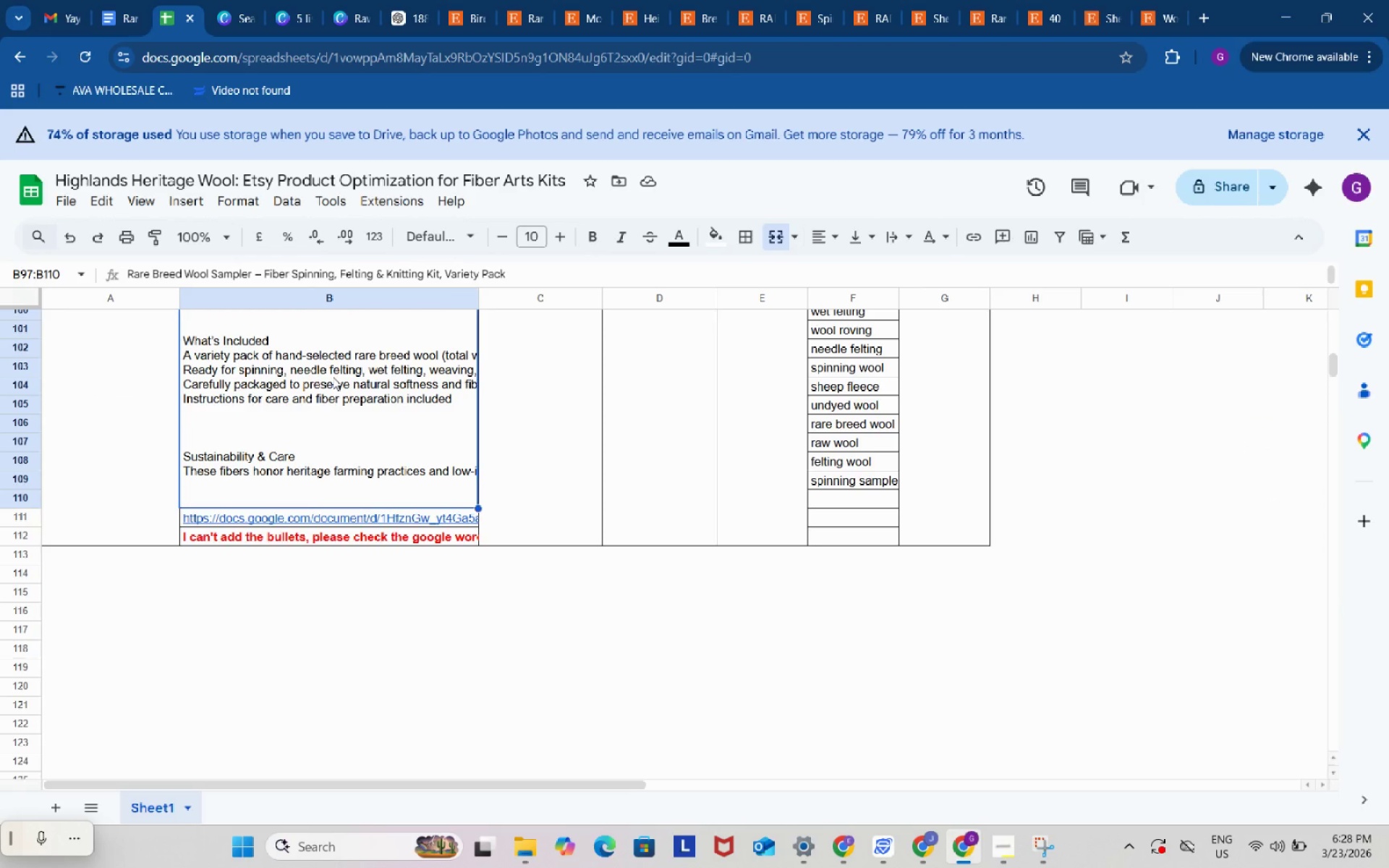 
double_click([333, 377])
 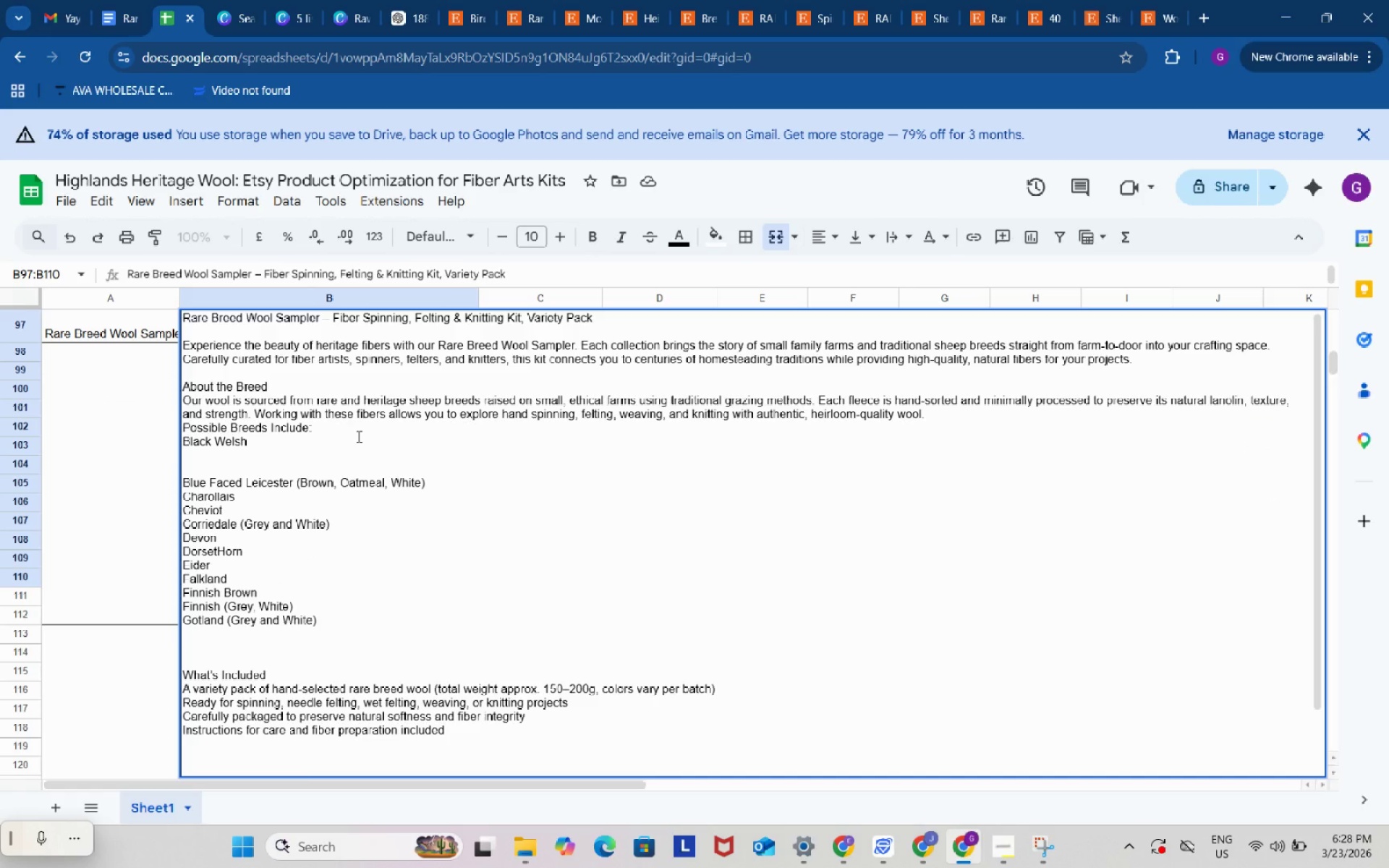 
wait(6.84)
 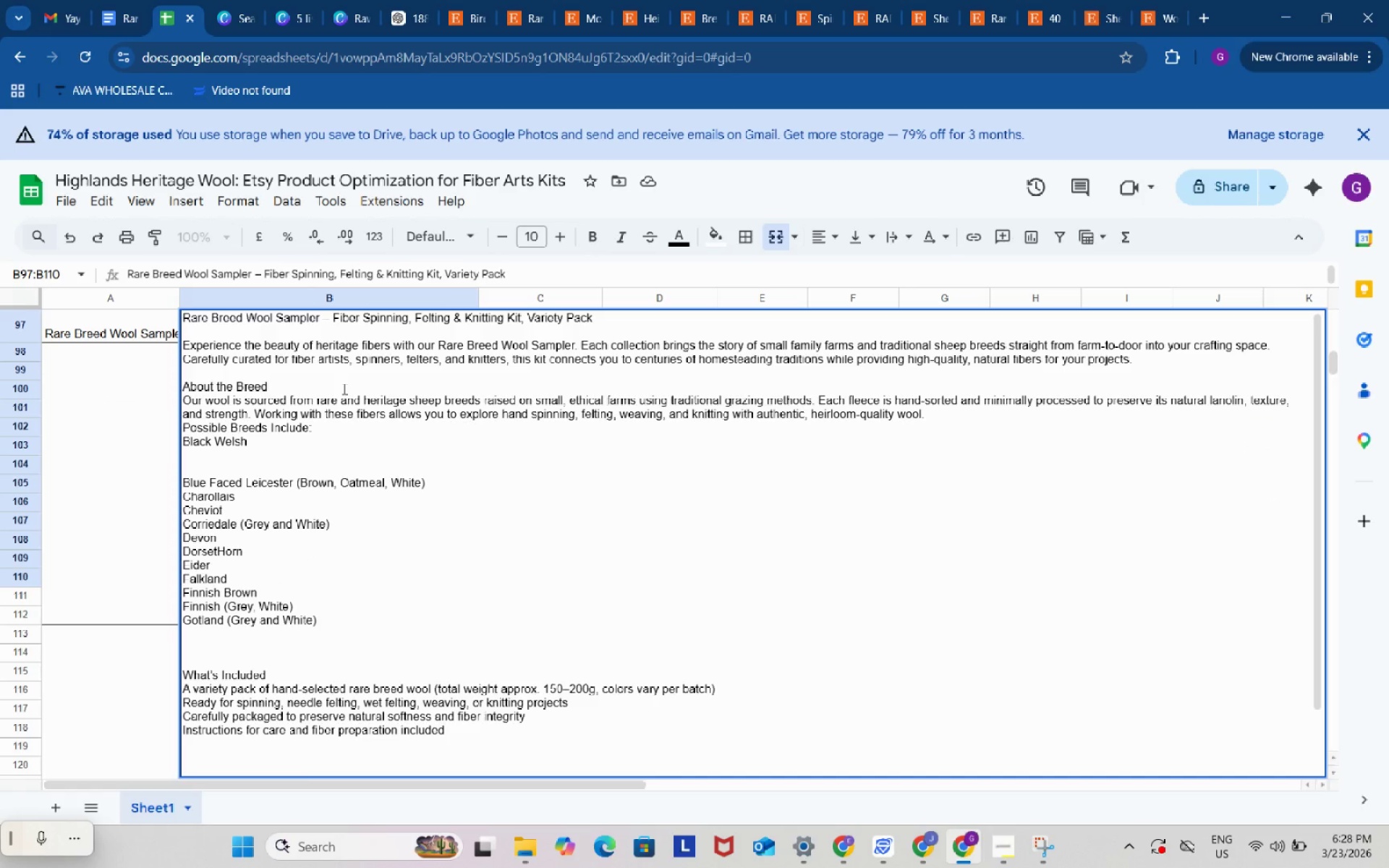 
left_click([142, 445])
 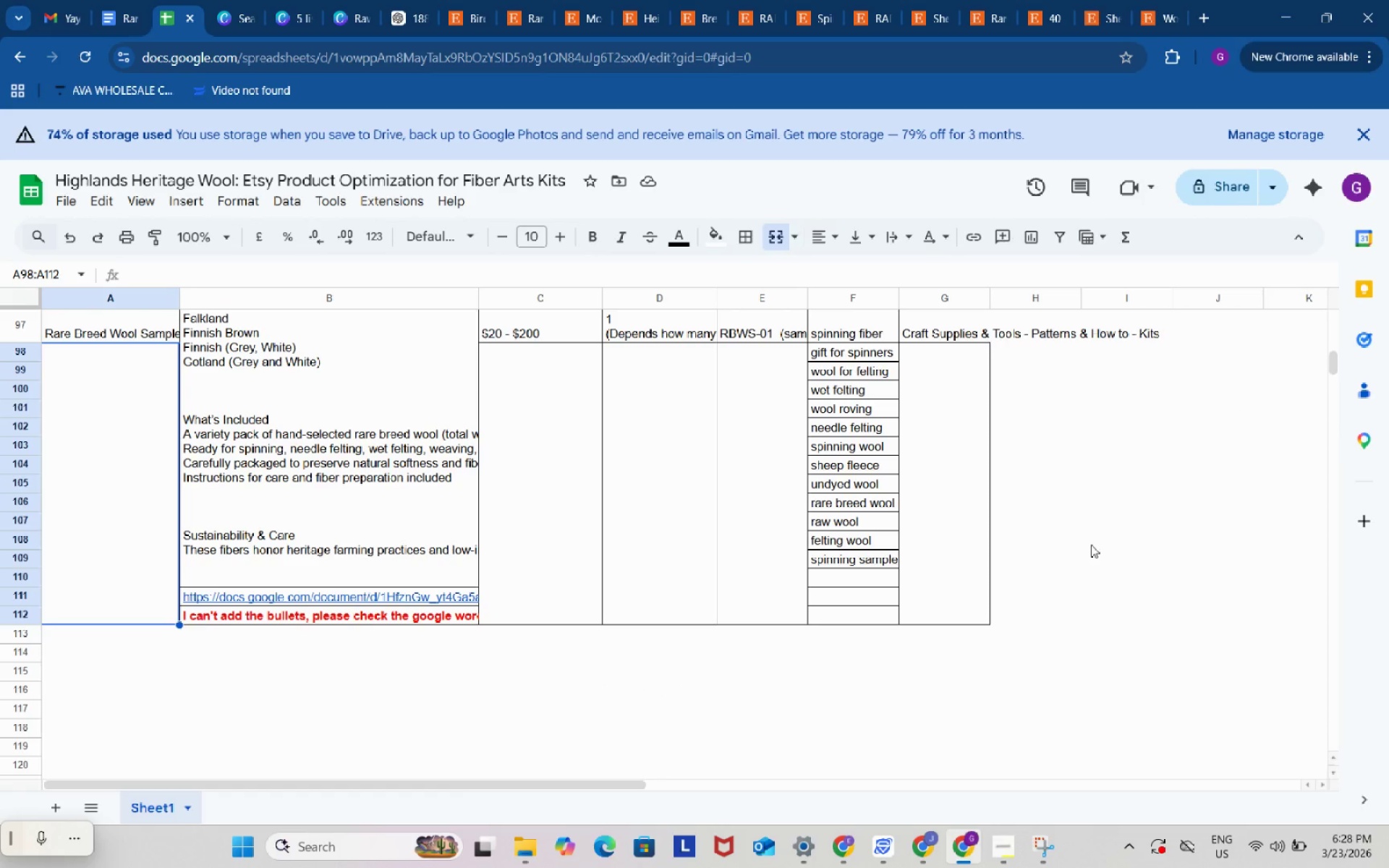 
left_click([1091, 545])
 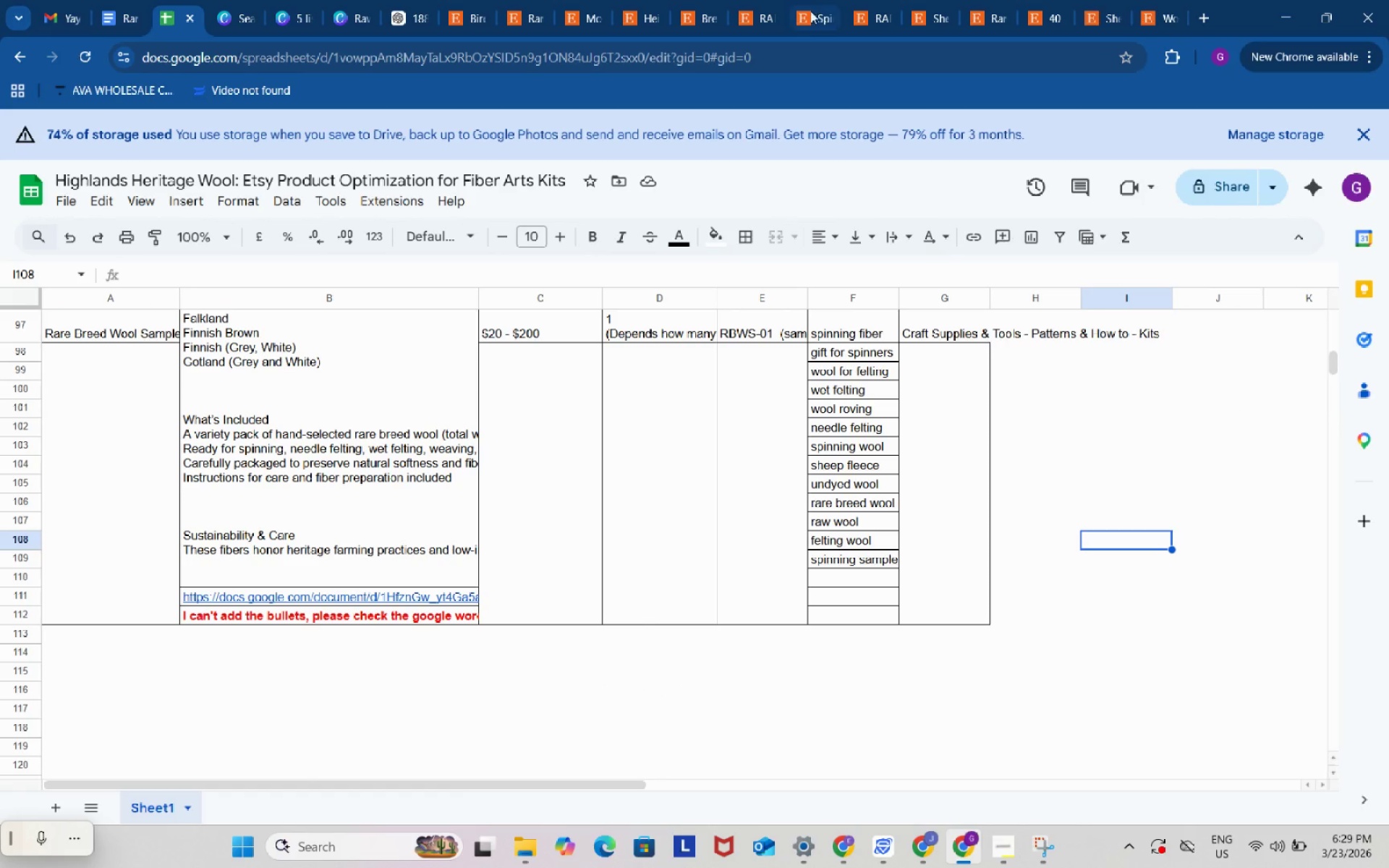 
left_click([810, 6])
 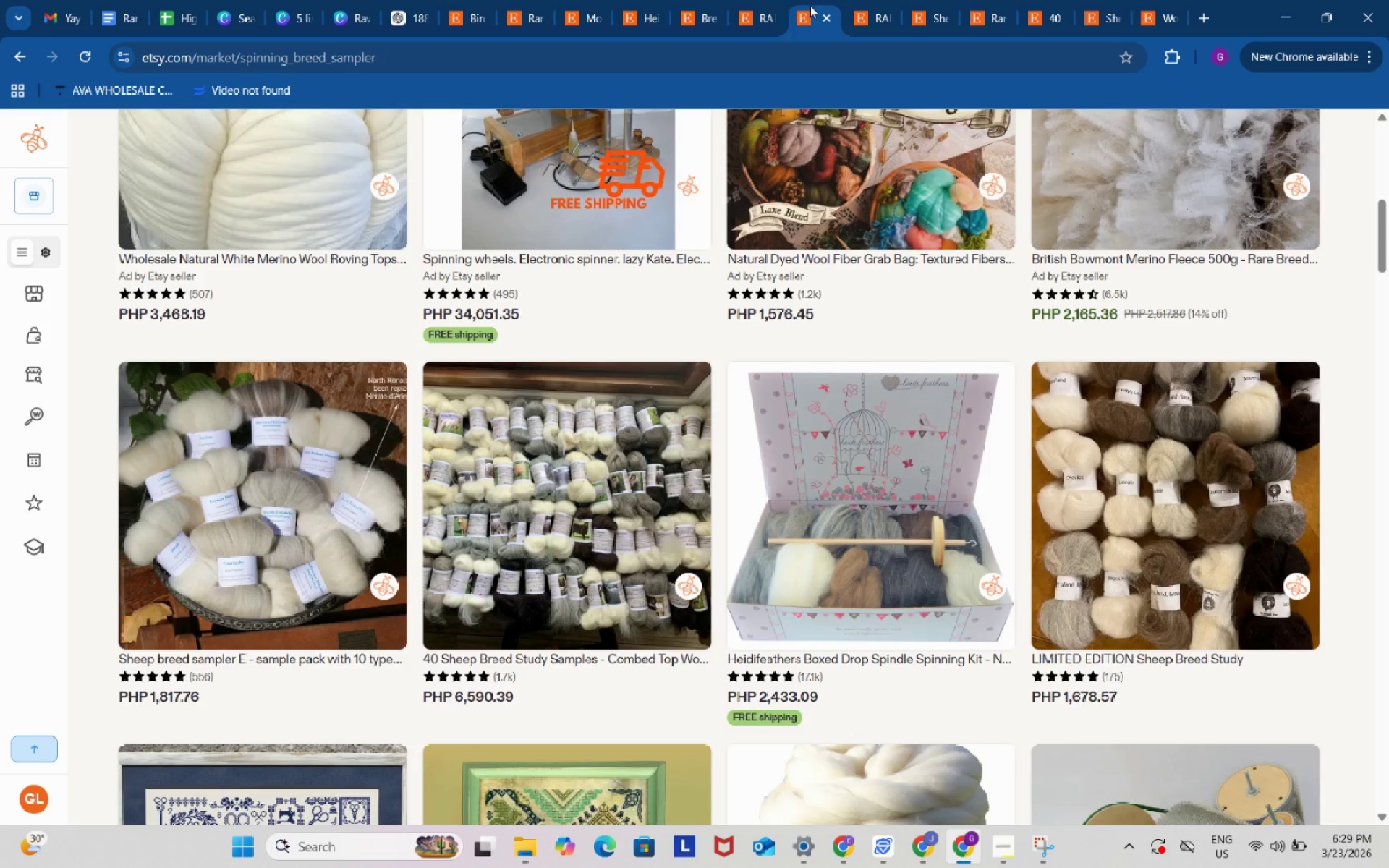 
wait(6.66)
 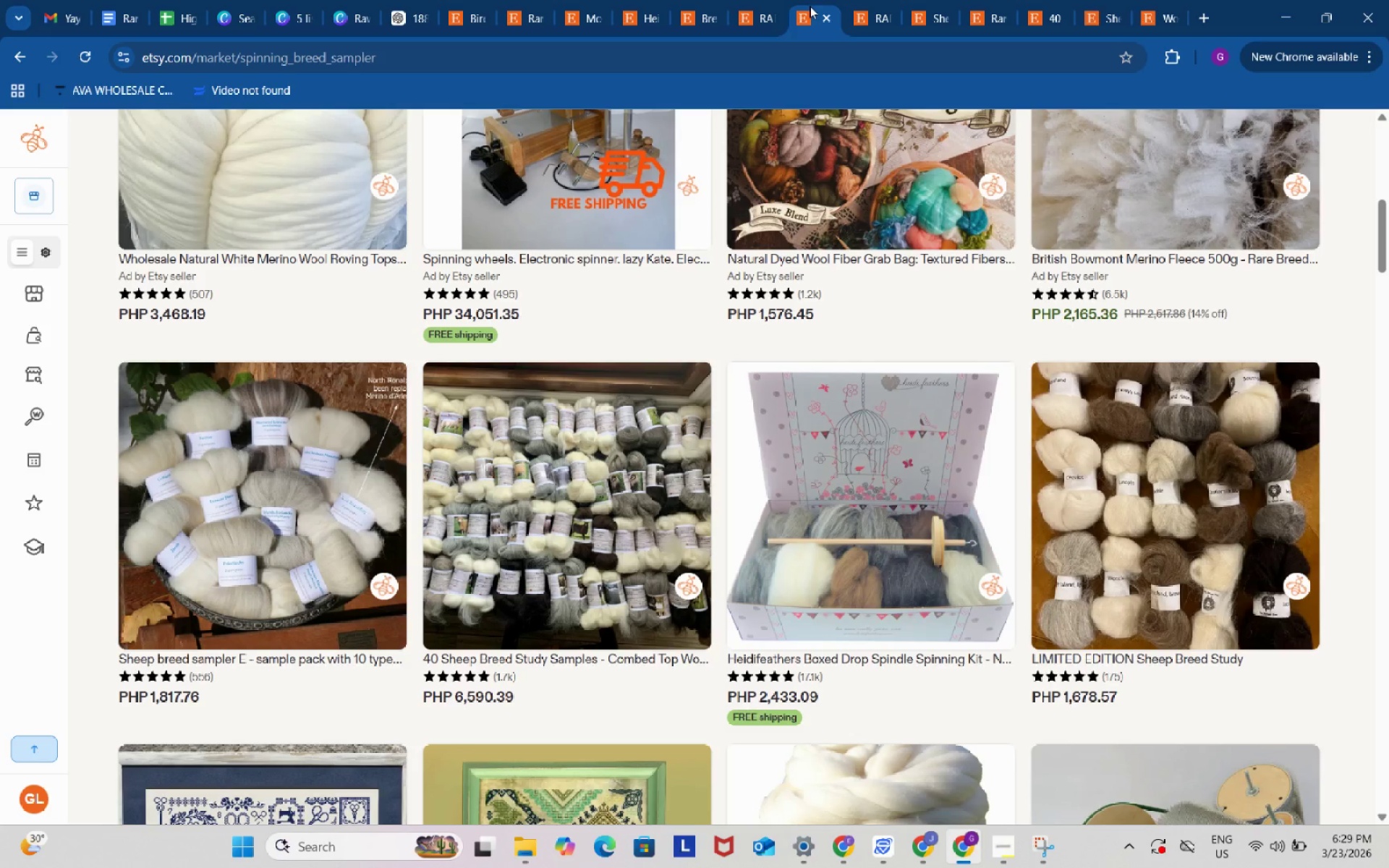 
left_click([870, 9])
 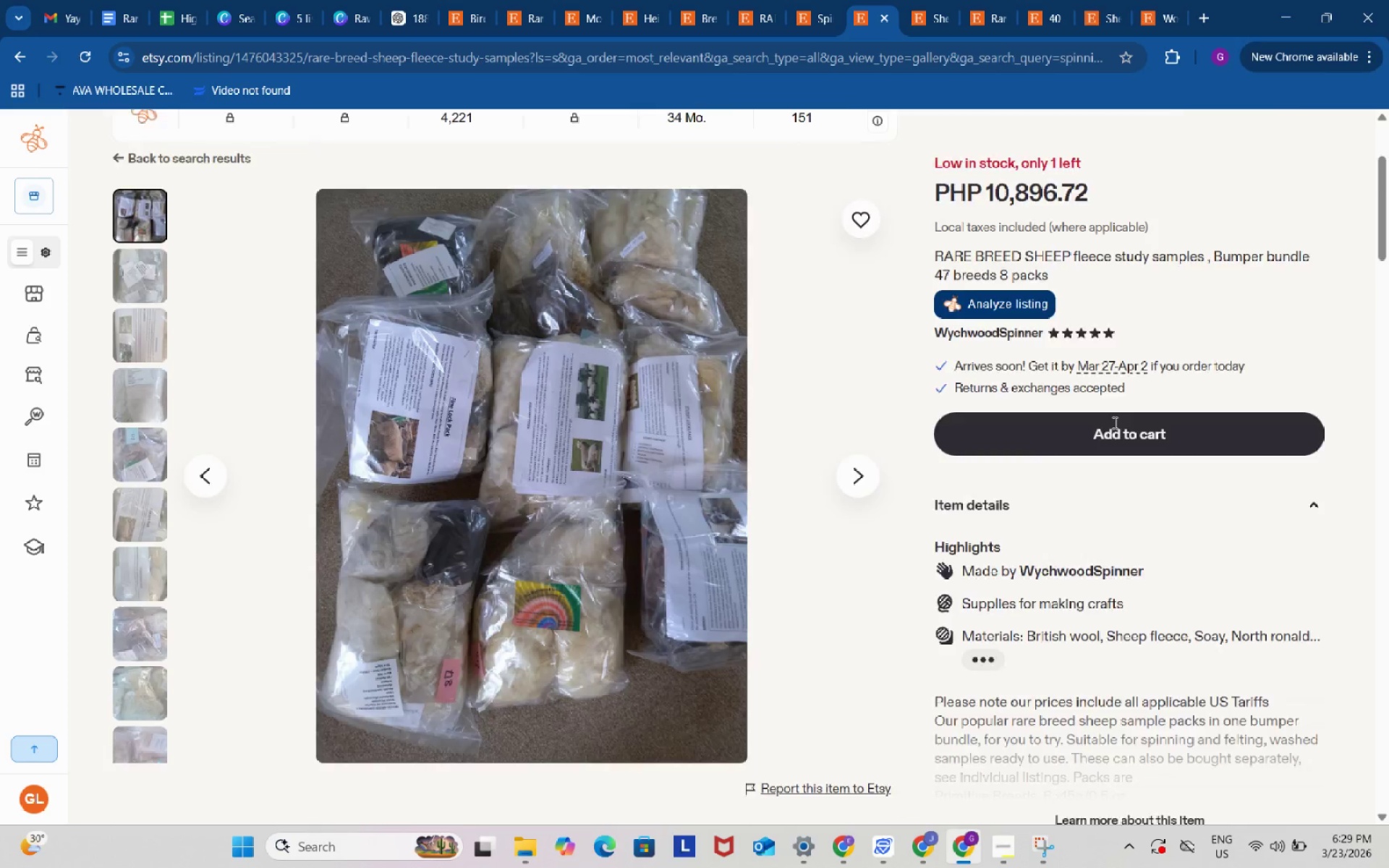 
scroll: coordinate [1113, 422], scroll_direction: down, amount: 4.0
 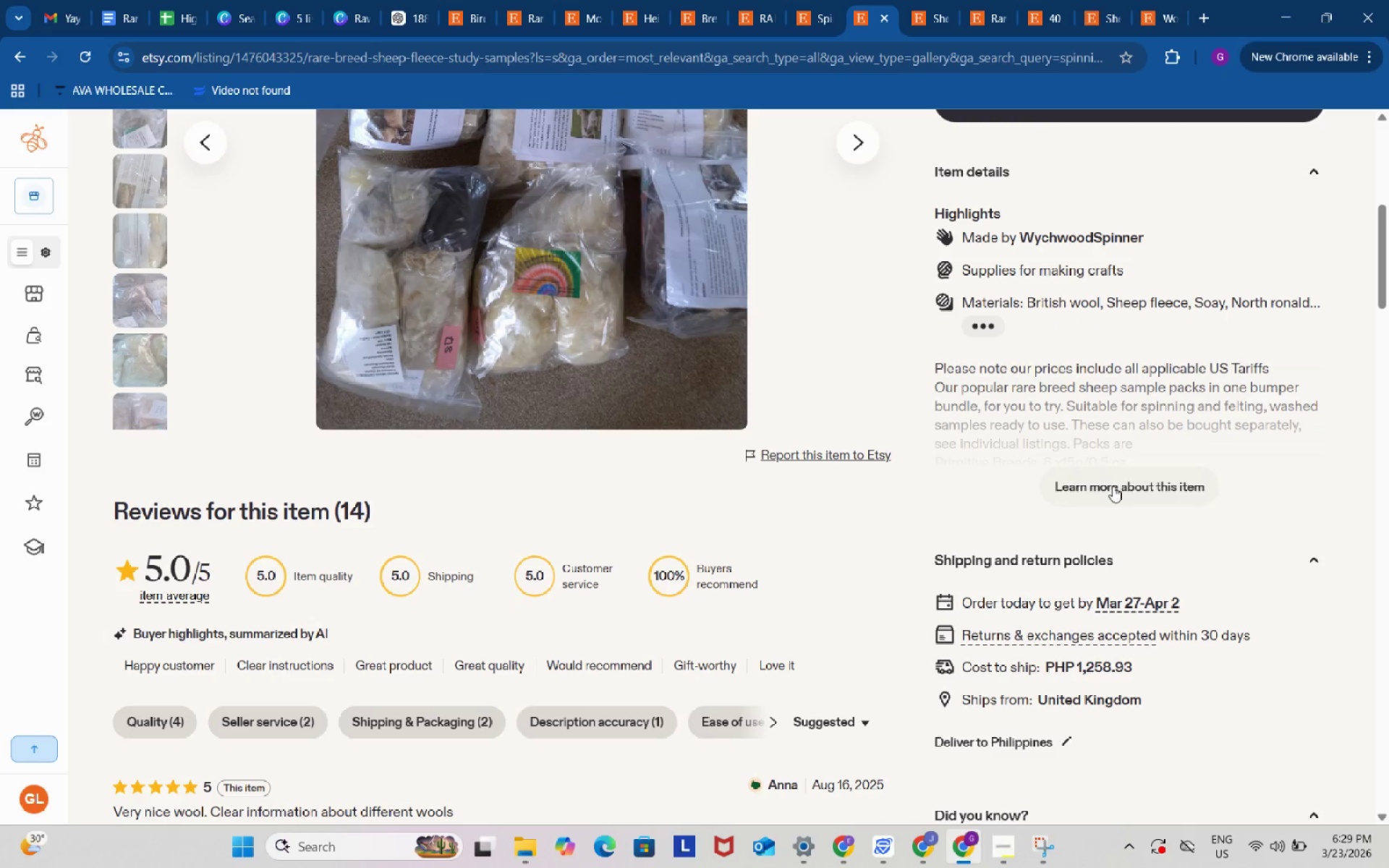 
left_click([1113, 486])
 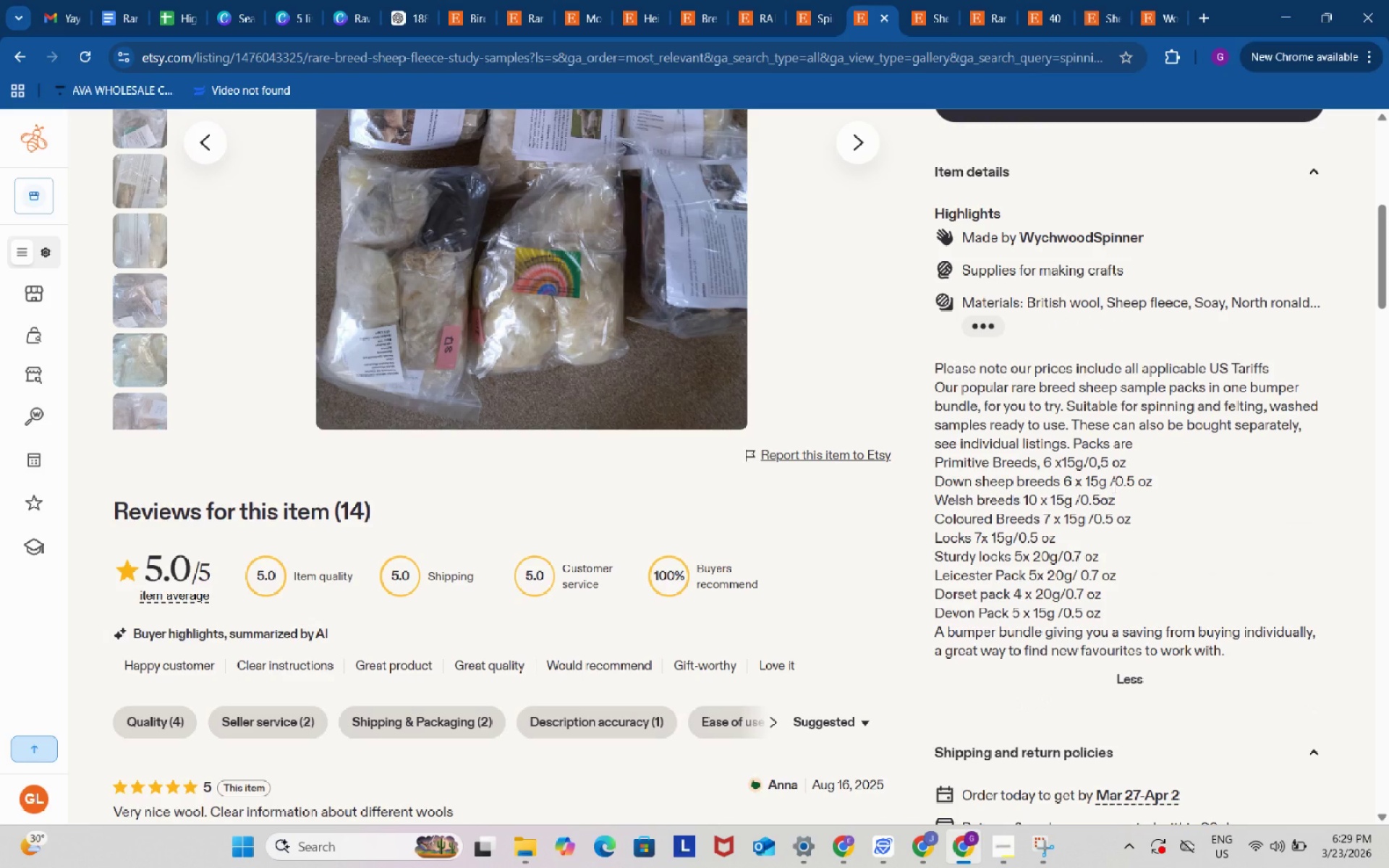 
wait(12.55)
 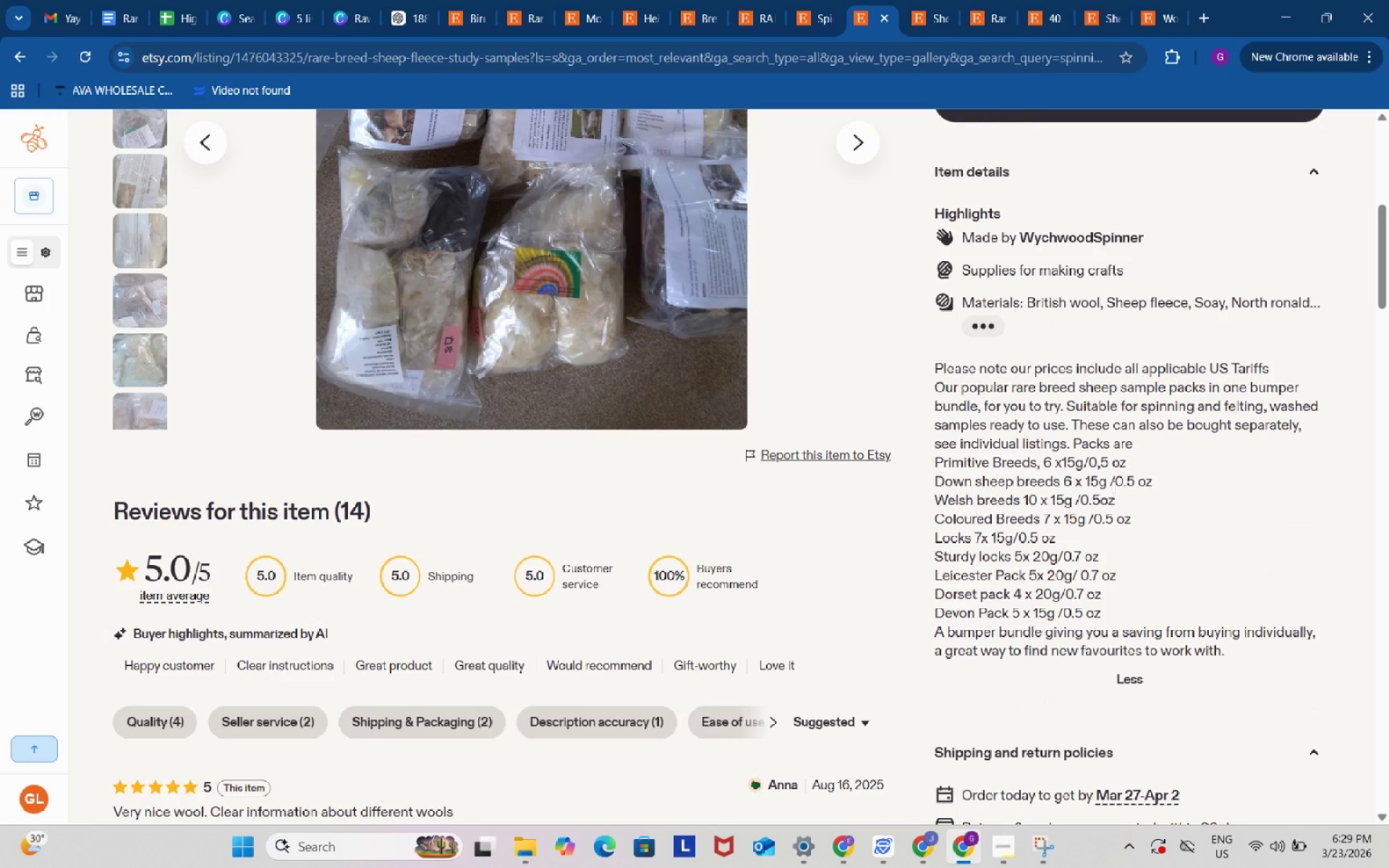 
left_click([903, 0])
 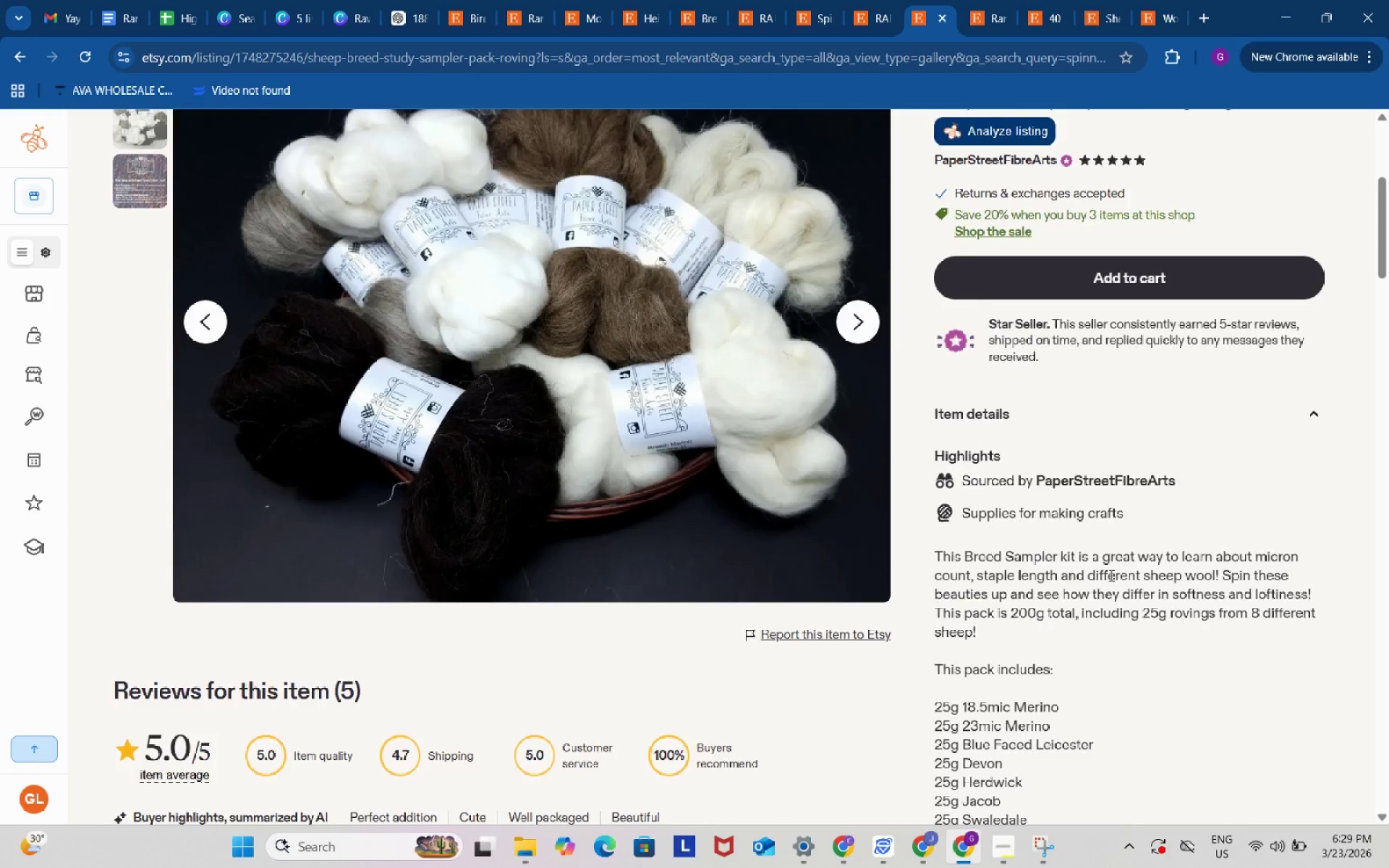 
scroll: coordinate [1110, 575], scroll_direction: down, amount: 2.0
 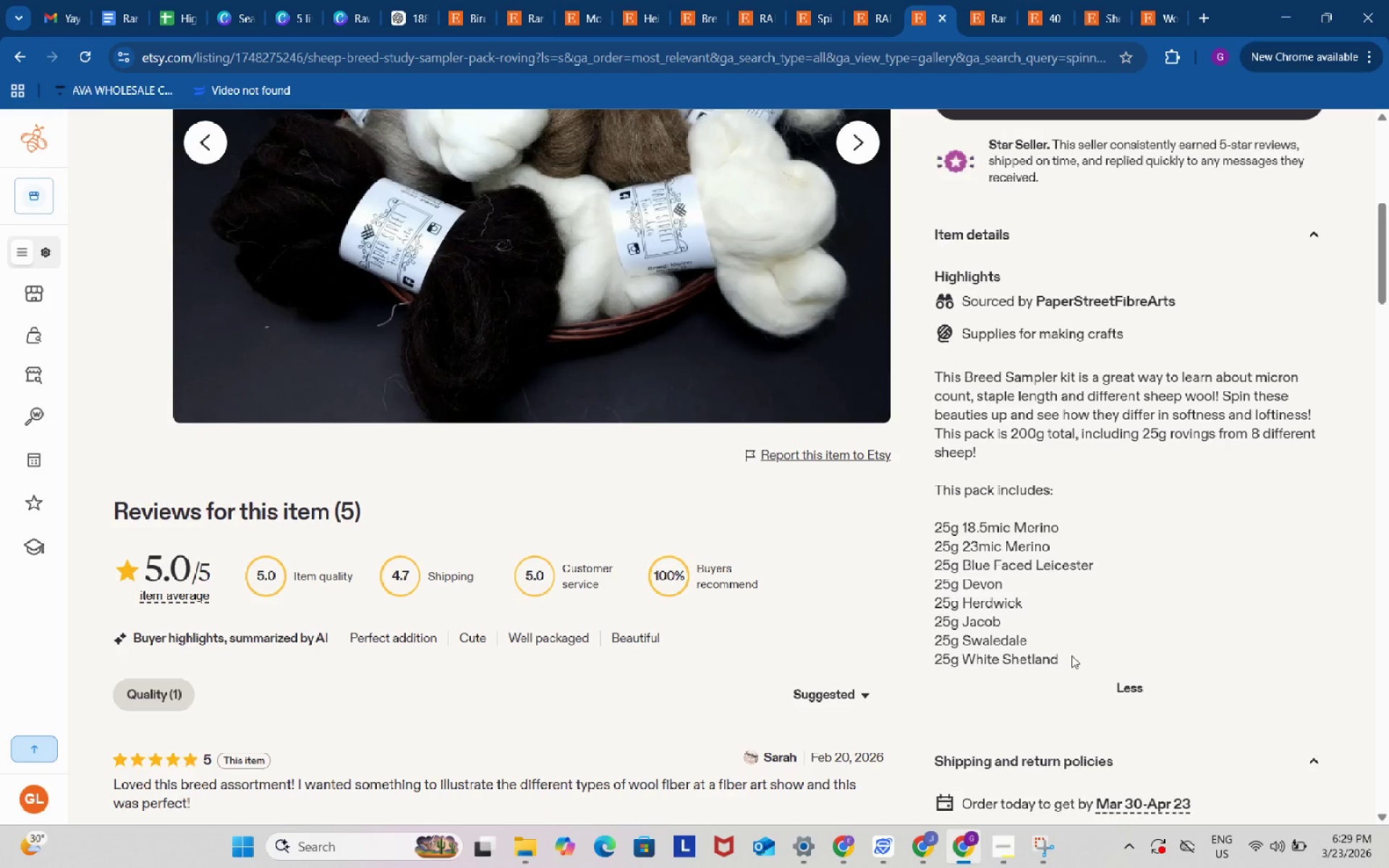 
left_click_drag(start_coordinate=[1071, 655], to_coordinate=[938, 527])
 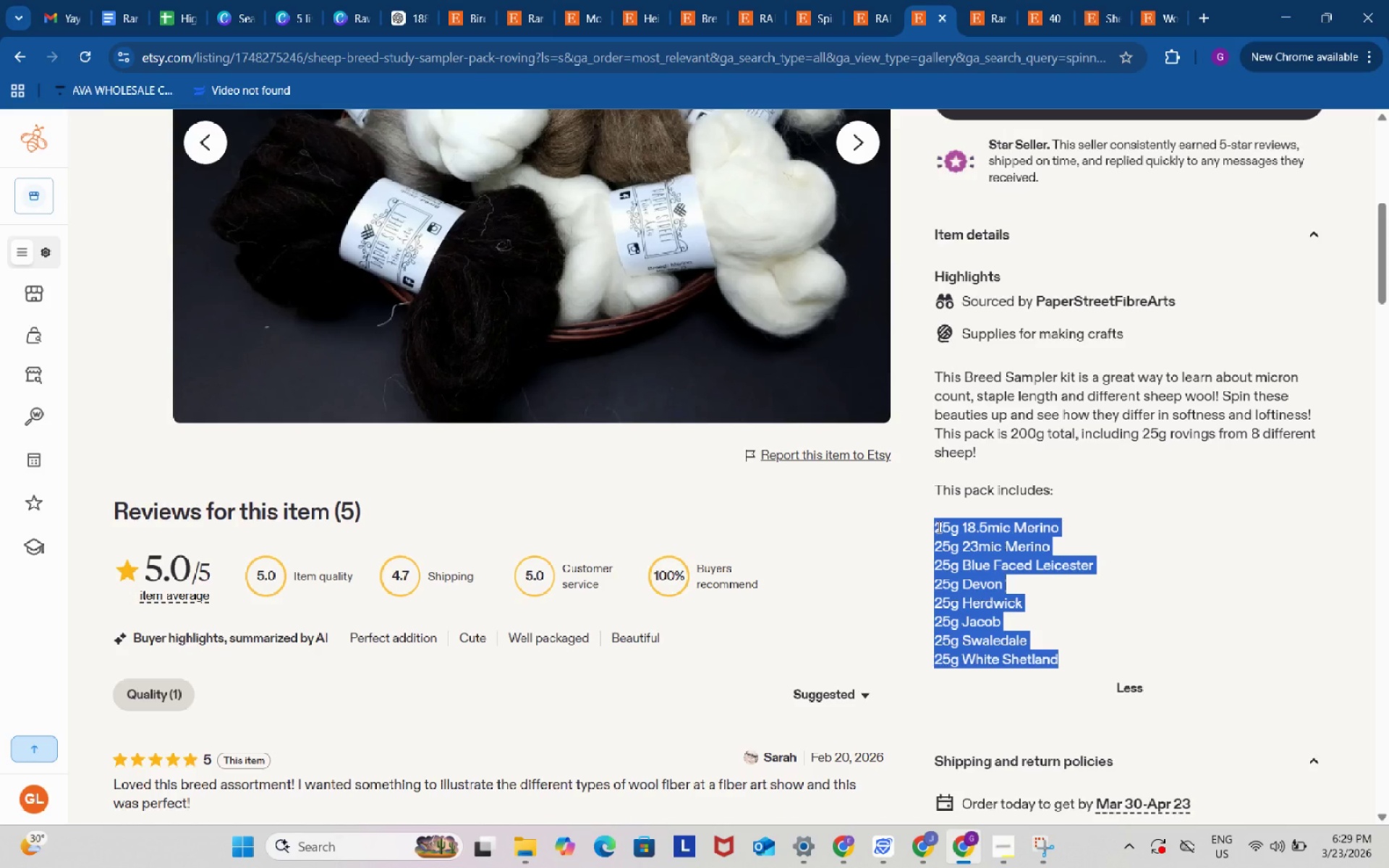 
key(Control+C)
 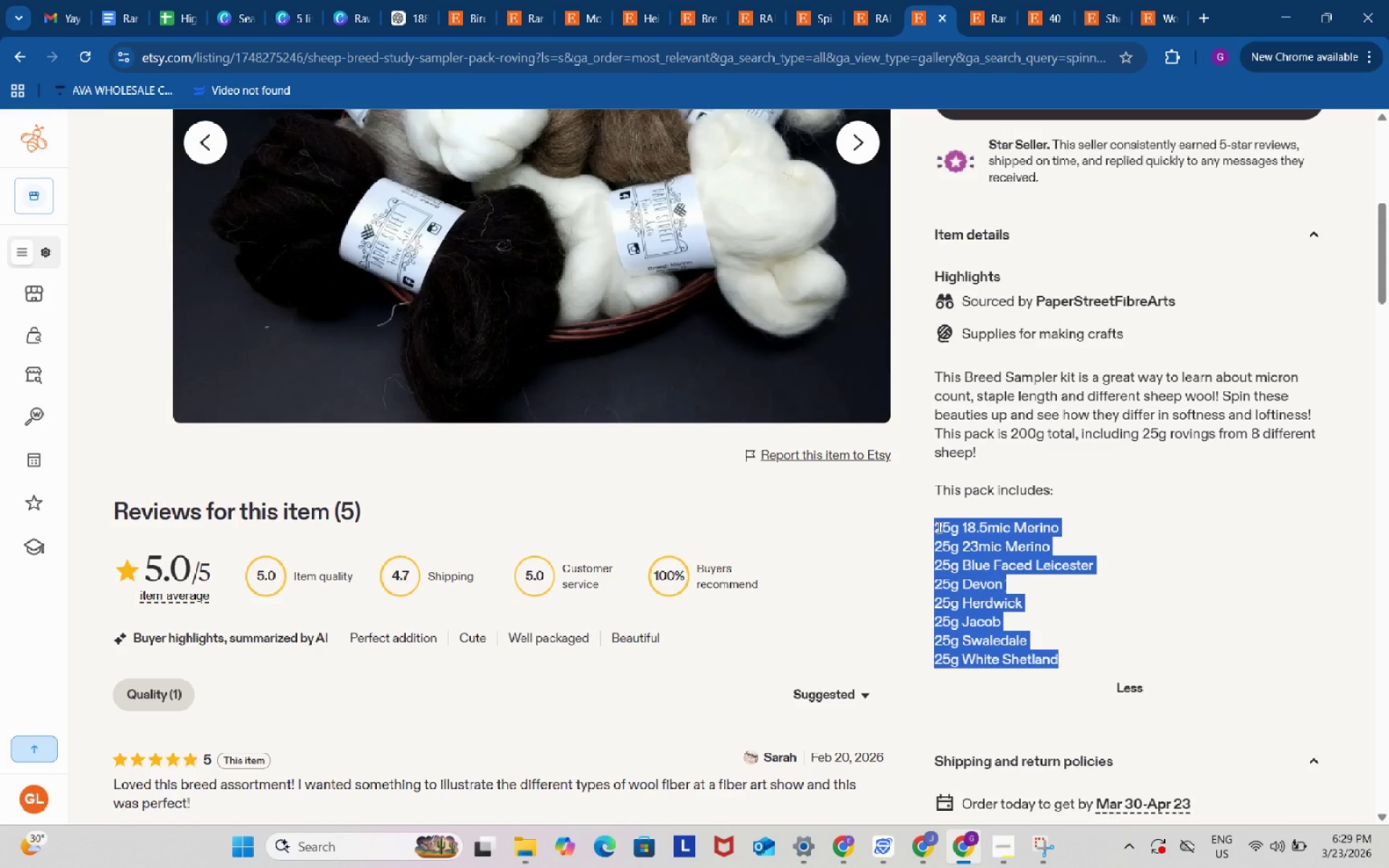 
key(Control+ControlLeft)
 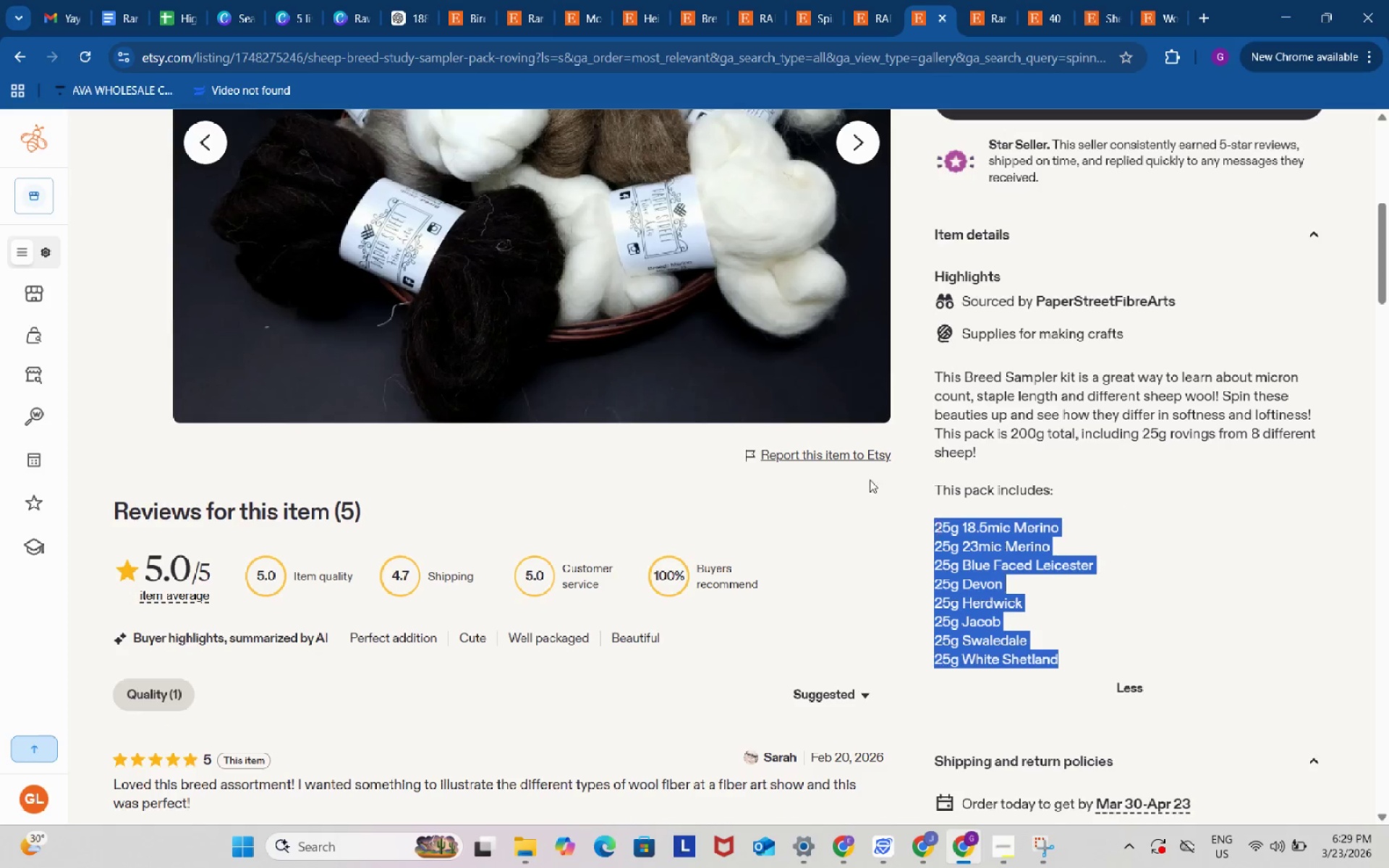 
key(Control+C)
 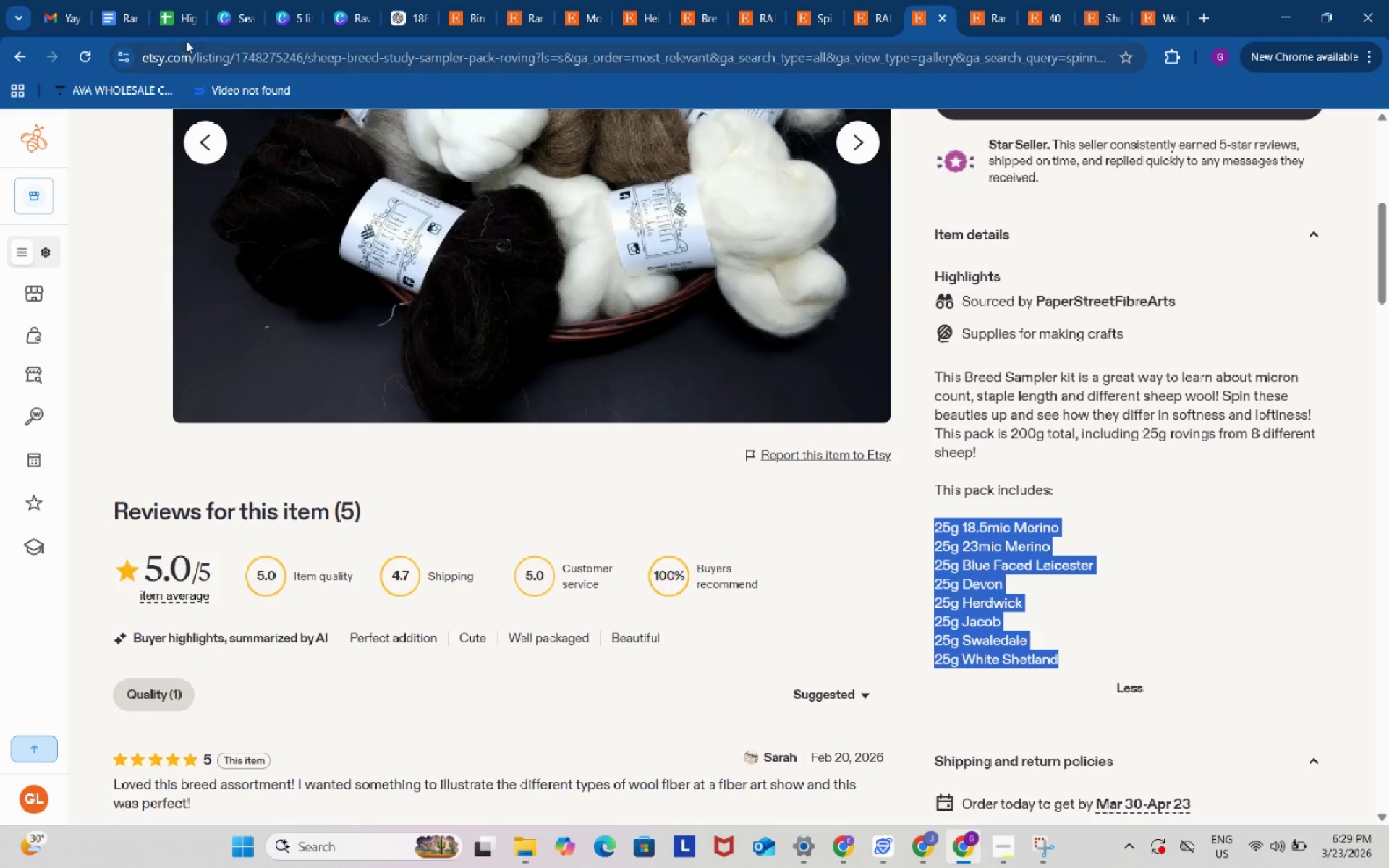 
key(C)
 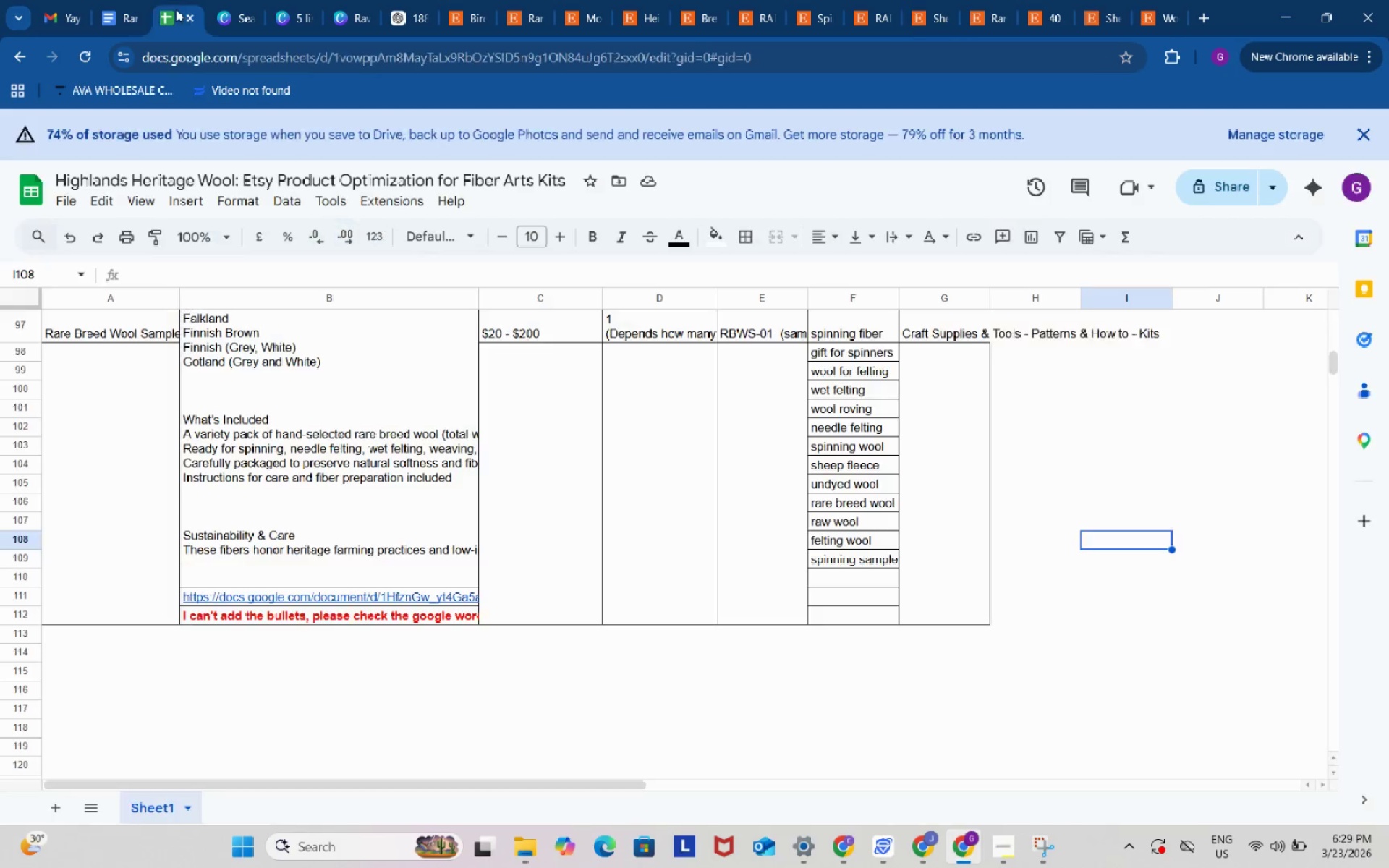 
left_click([176, 9])
 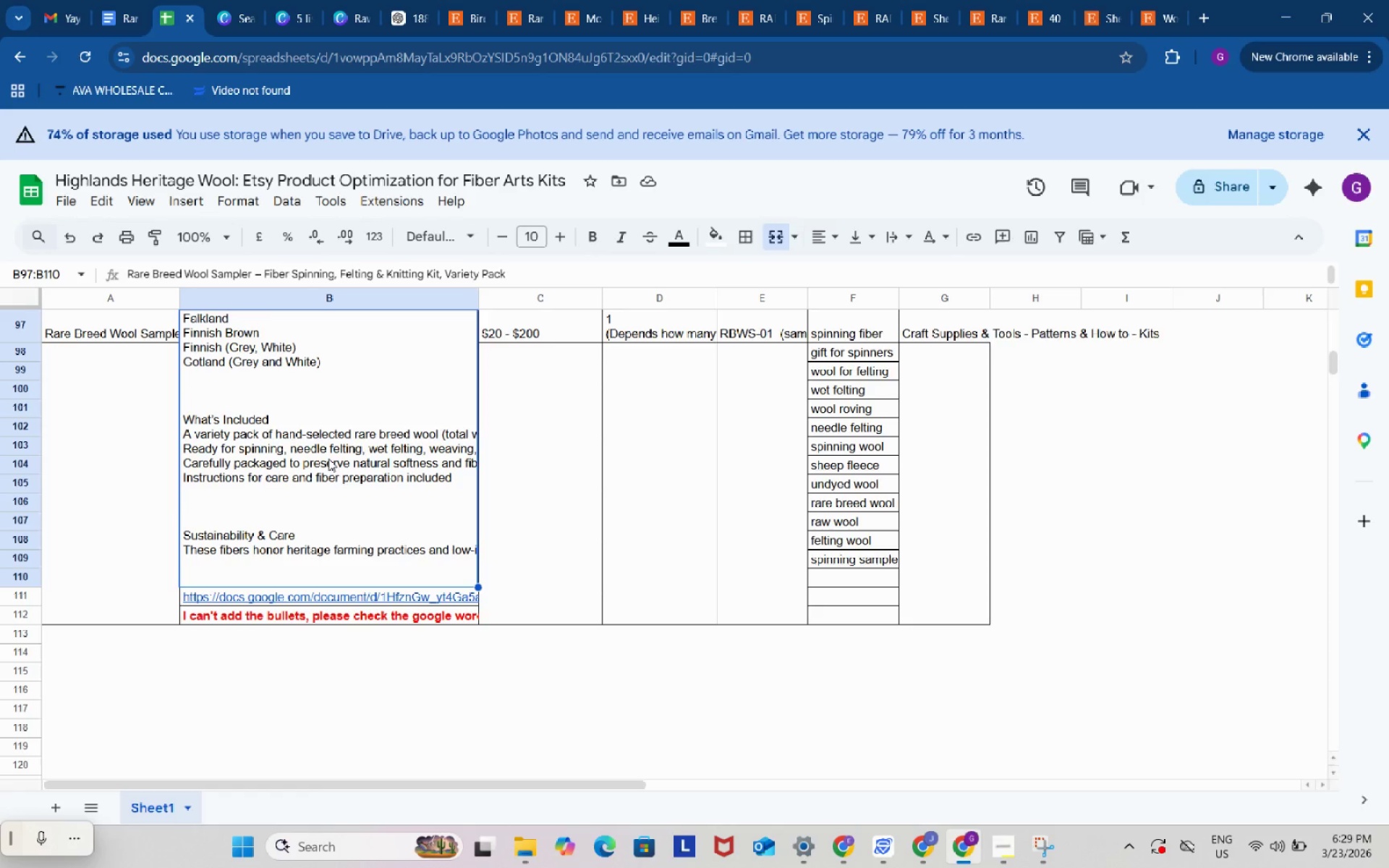 
double_click([328, 459])
 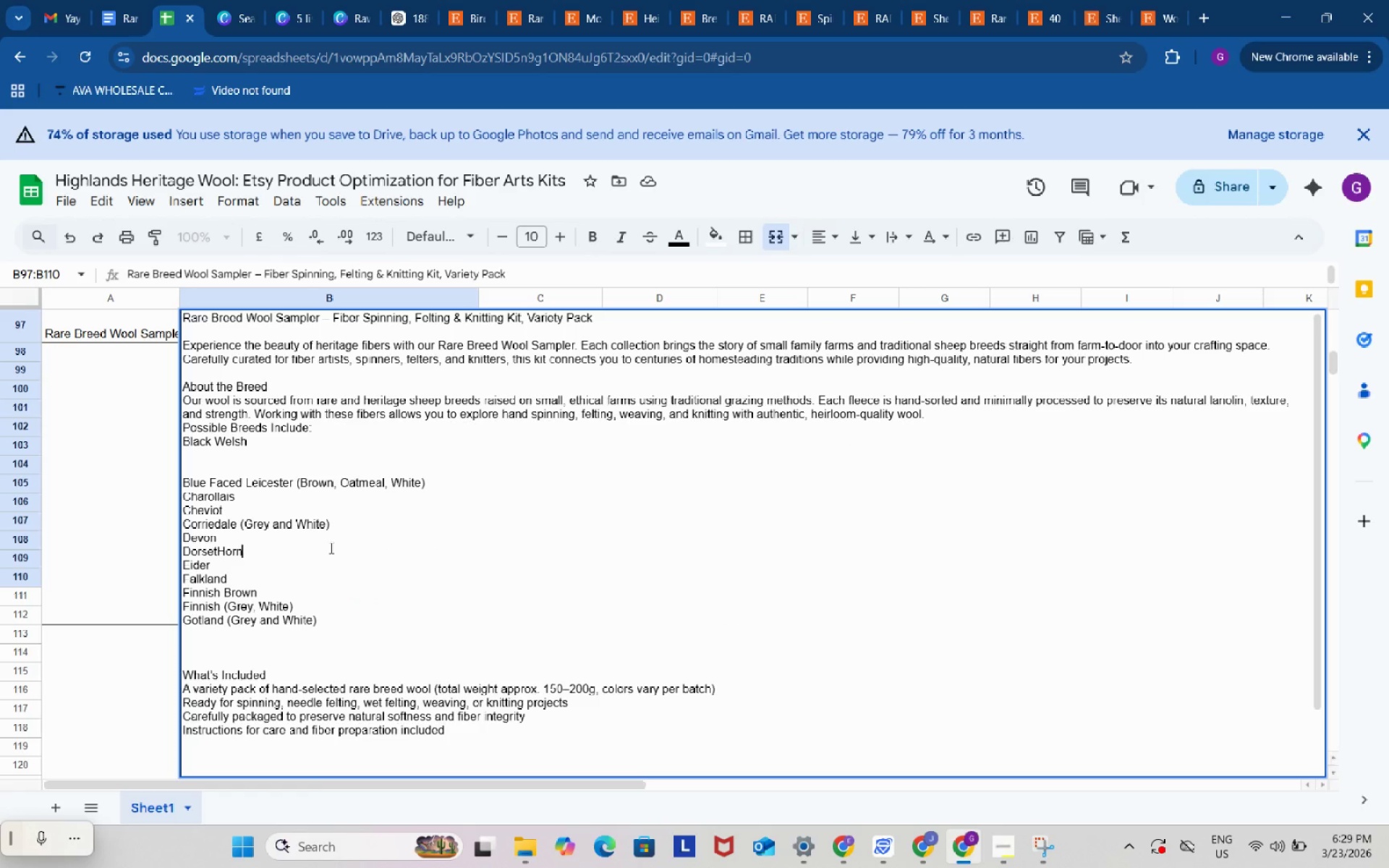 
left_click([330, 548])
 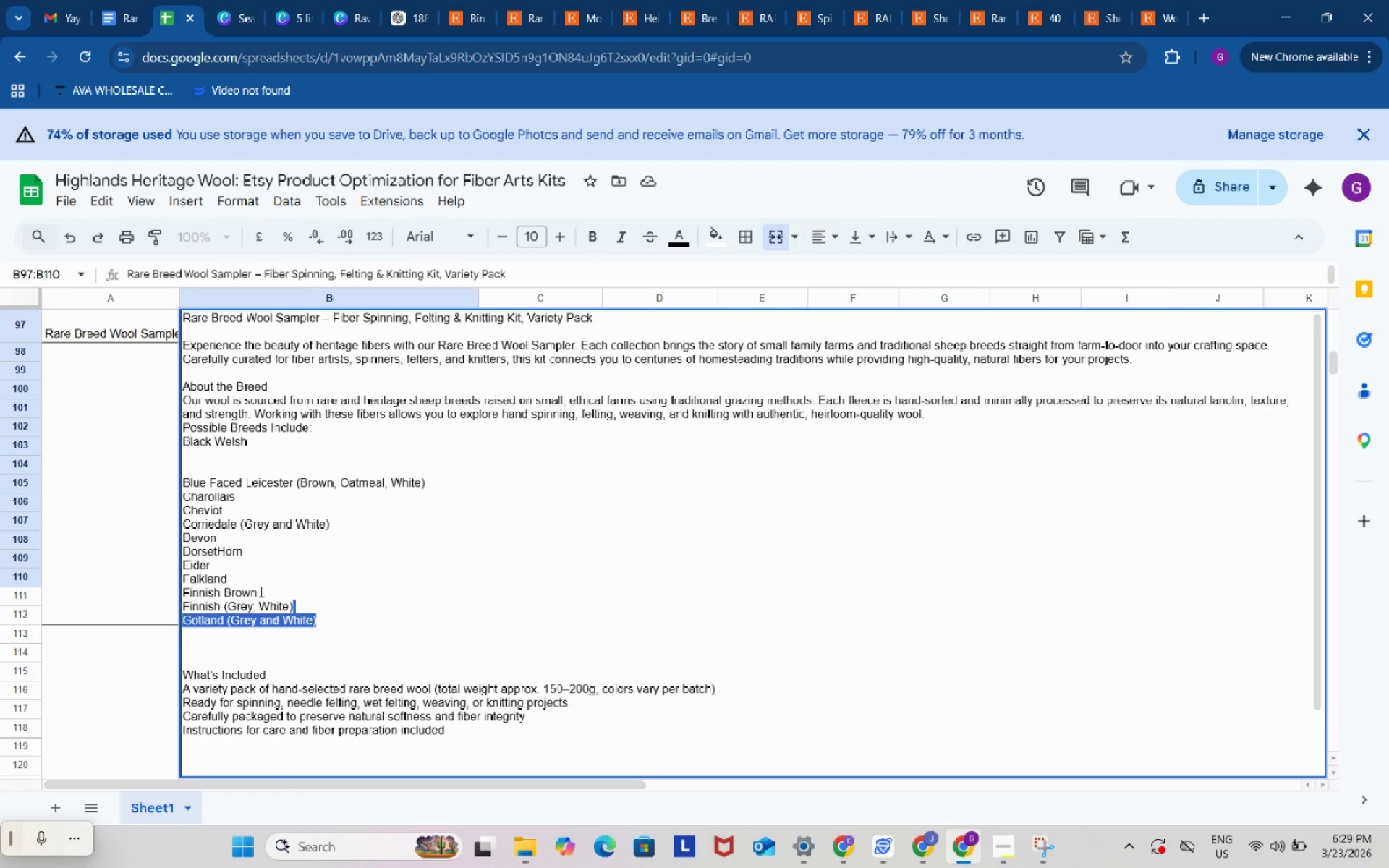 
left_click_drag(start_coordinate=[323, 621], to_coordinate=[184, 500])
 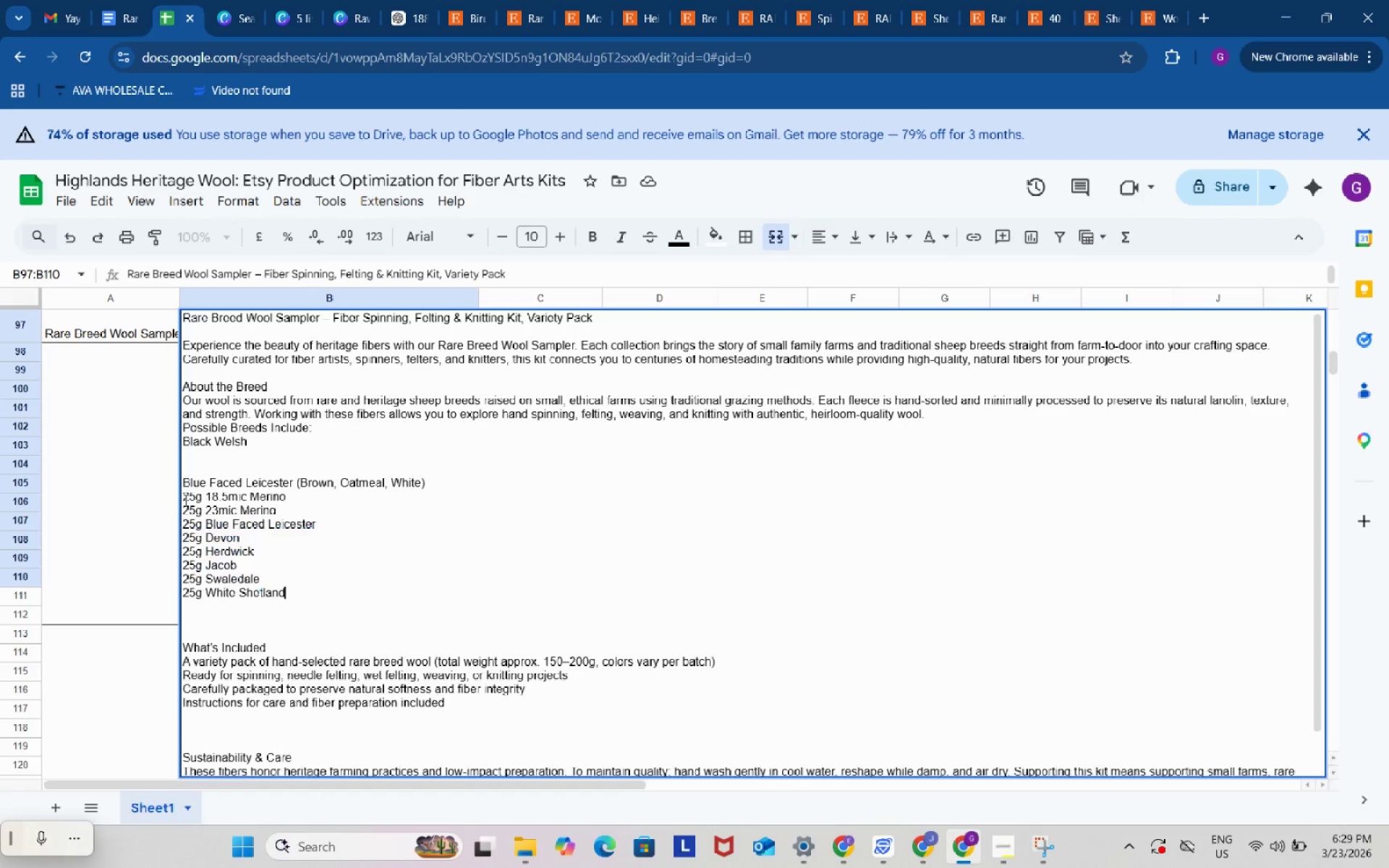 
key(Control+V)
 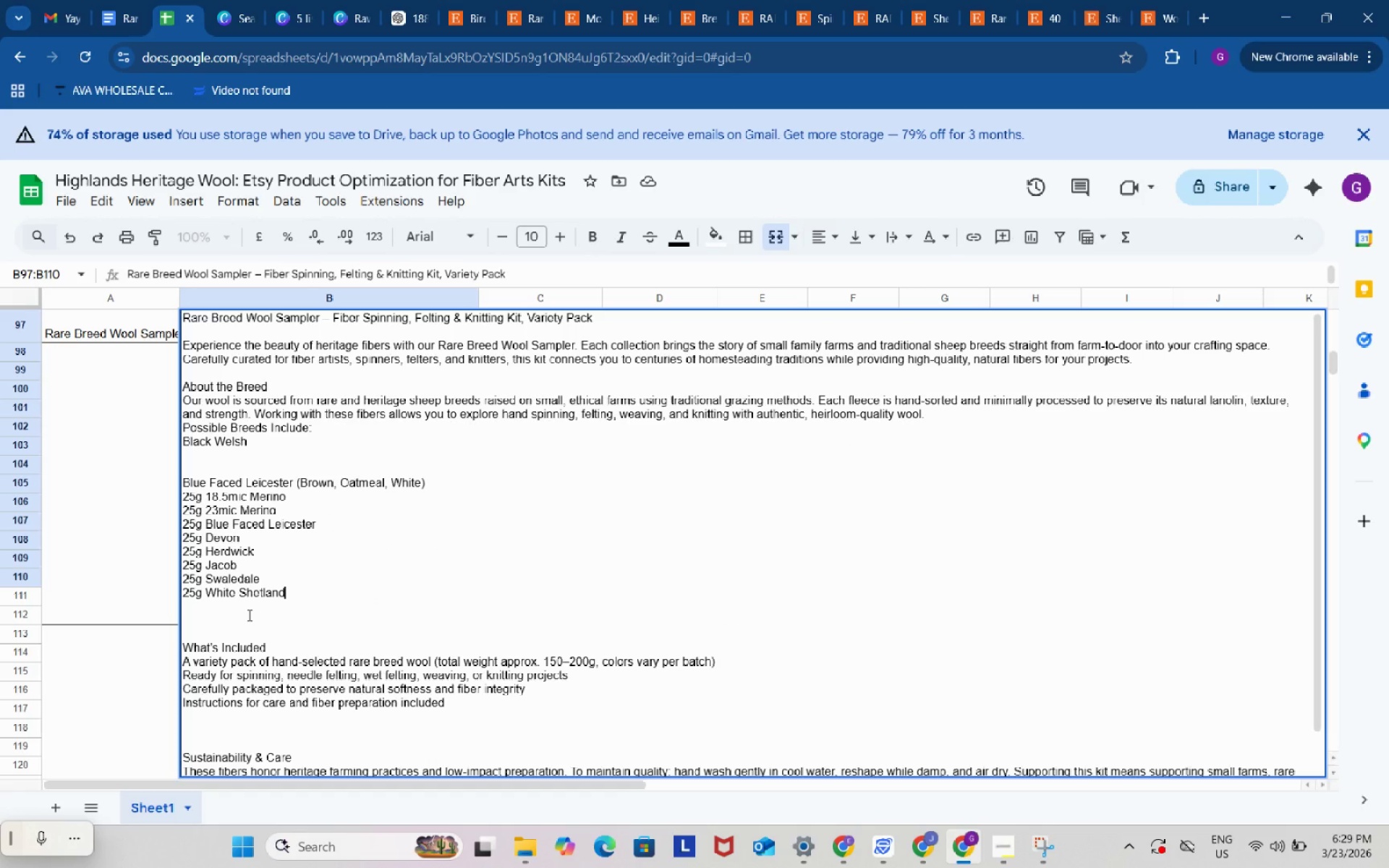 
left_click([248, 615])
 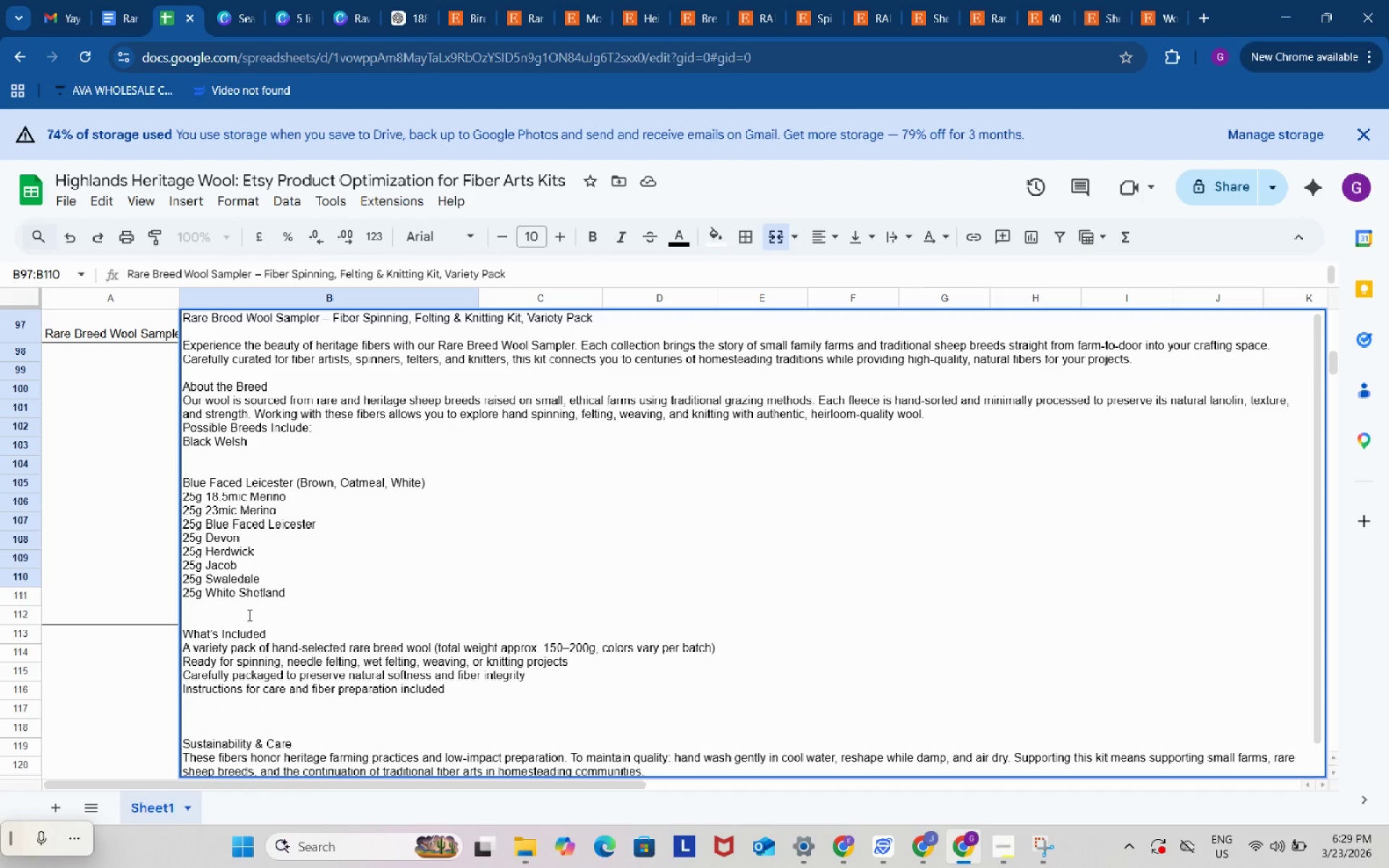 
key(Backspace)
 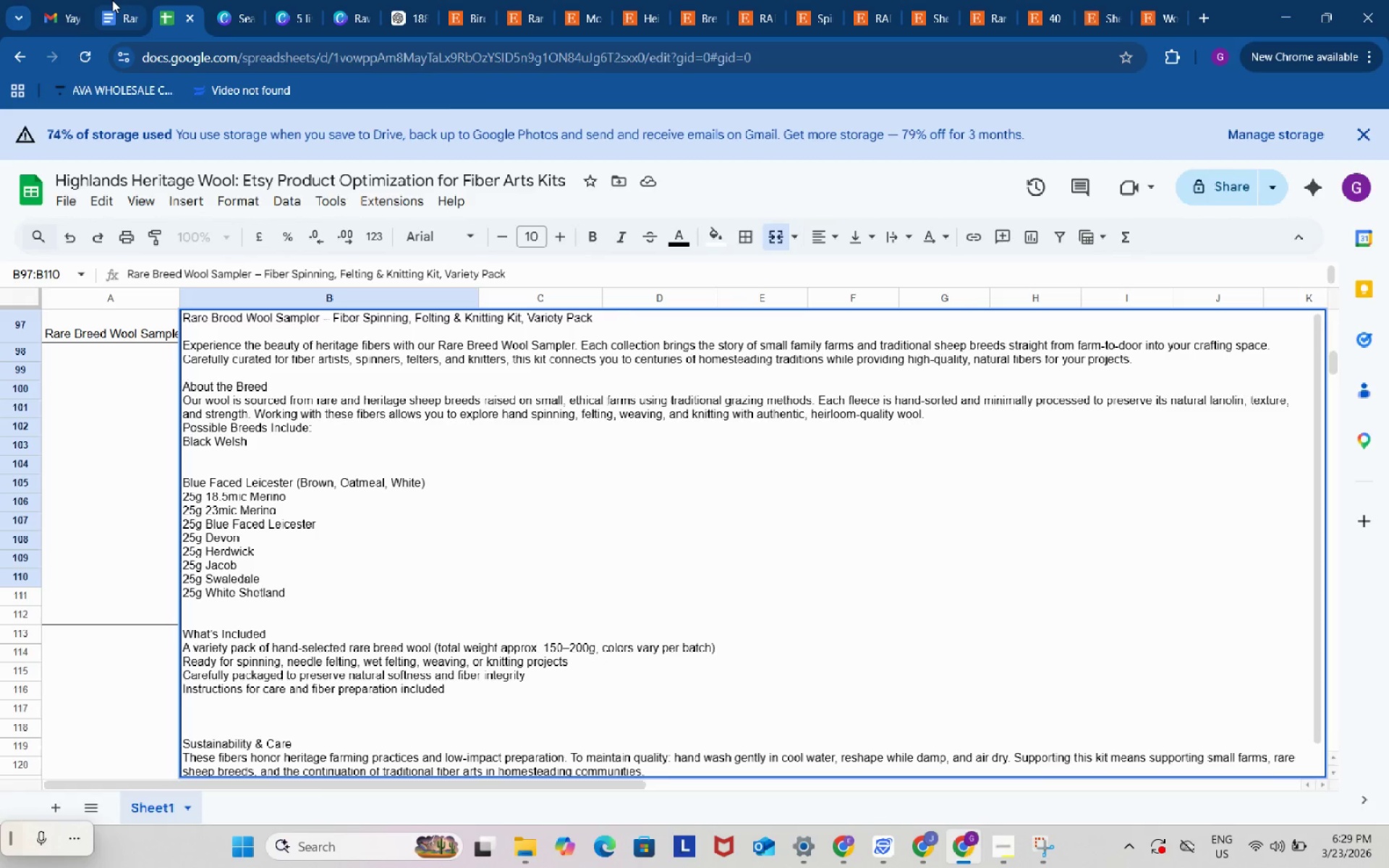 
left_click([112, 0])
 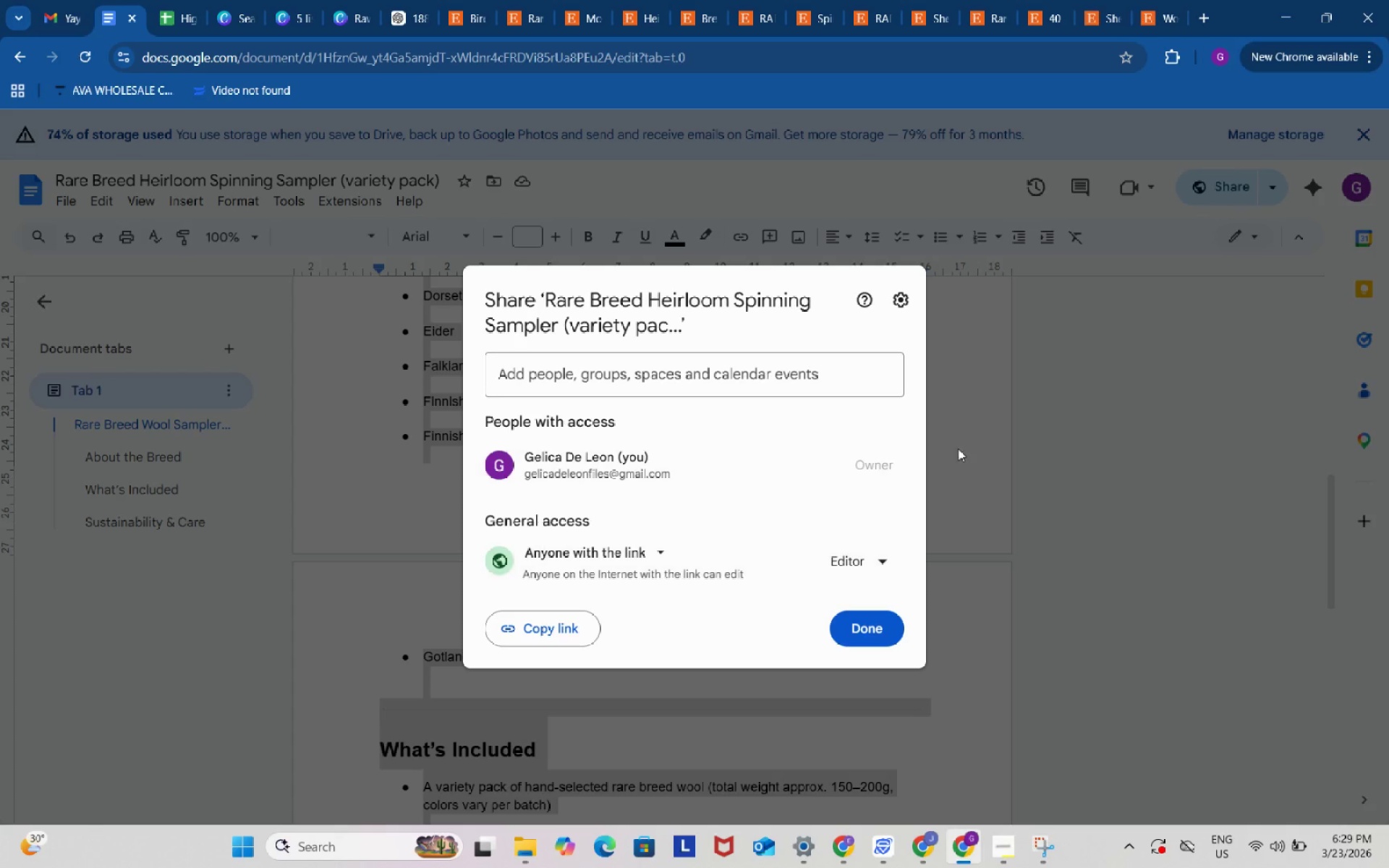 
left_click([1077, 448])
 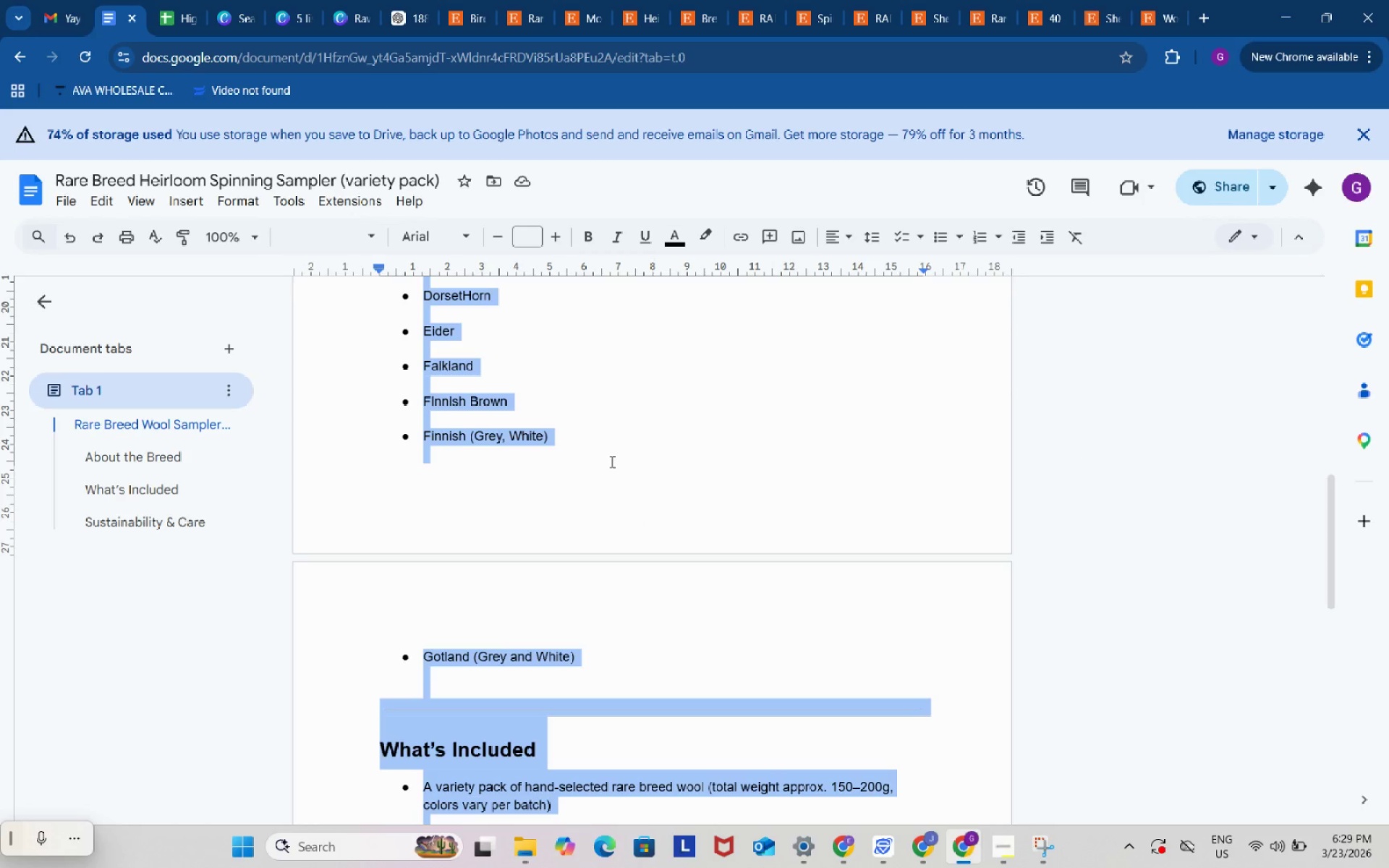 
left_click([611, 456])
 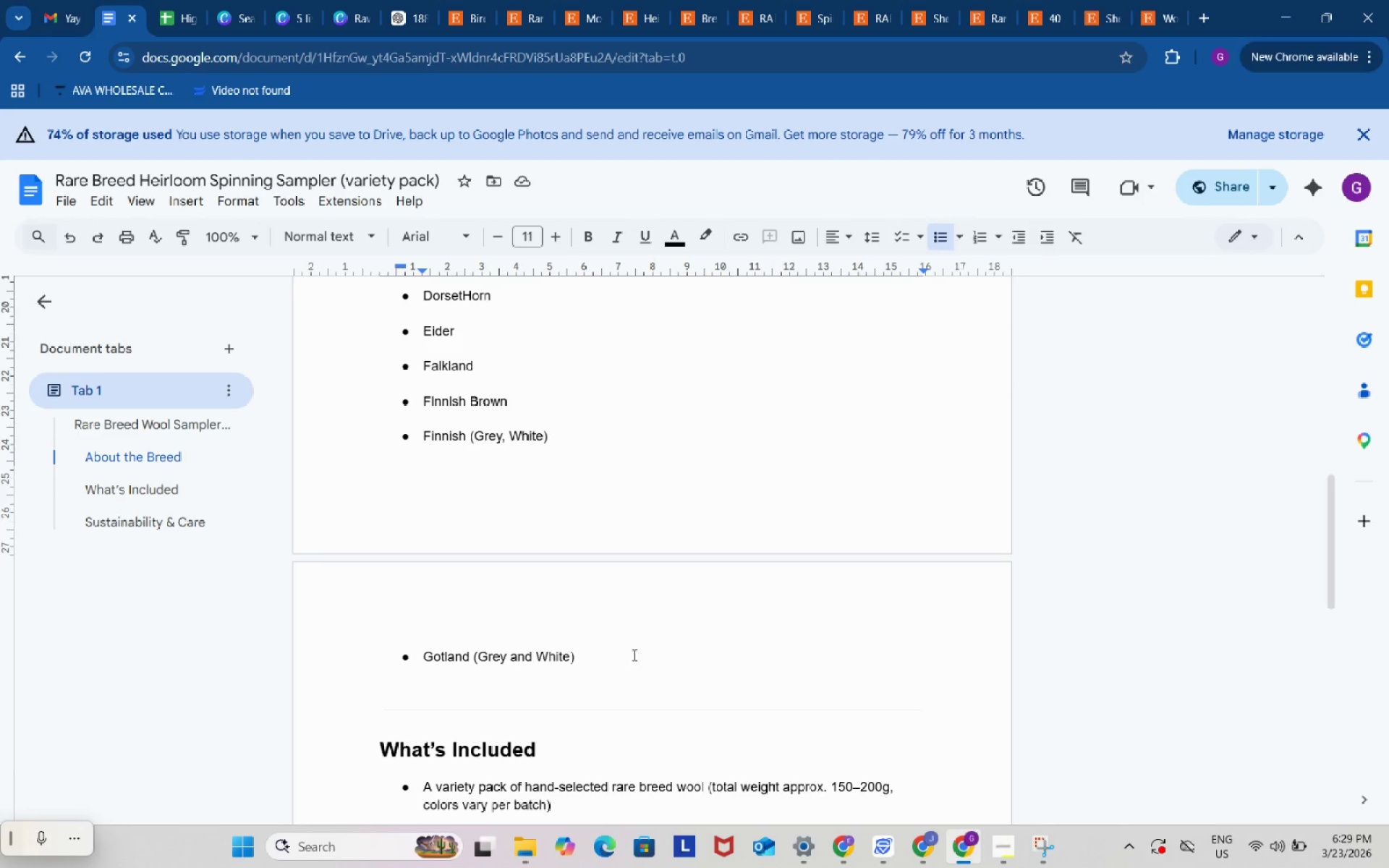 
left_click_drag(start_coordinate=[632, 655], to_coordinate=[403, 442])
 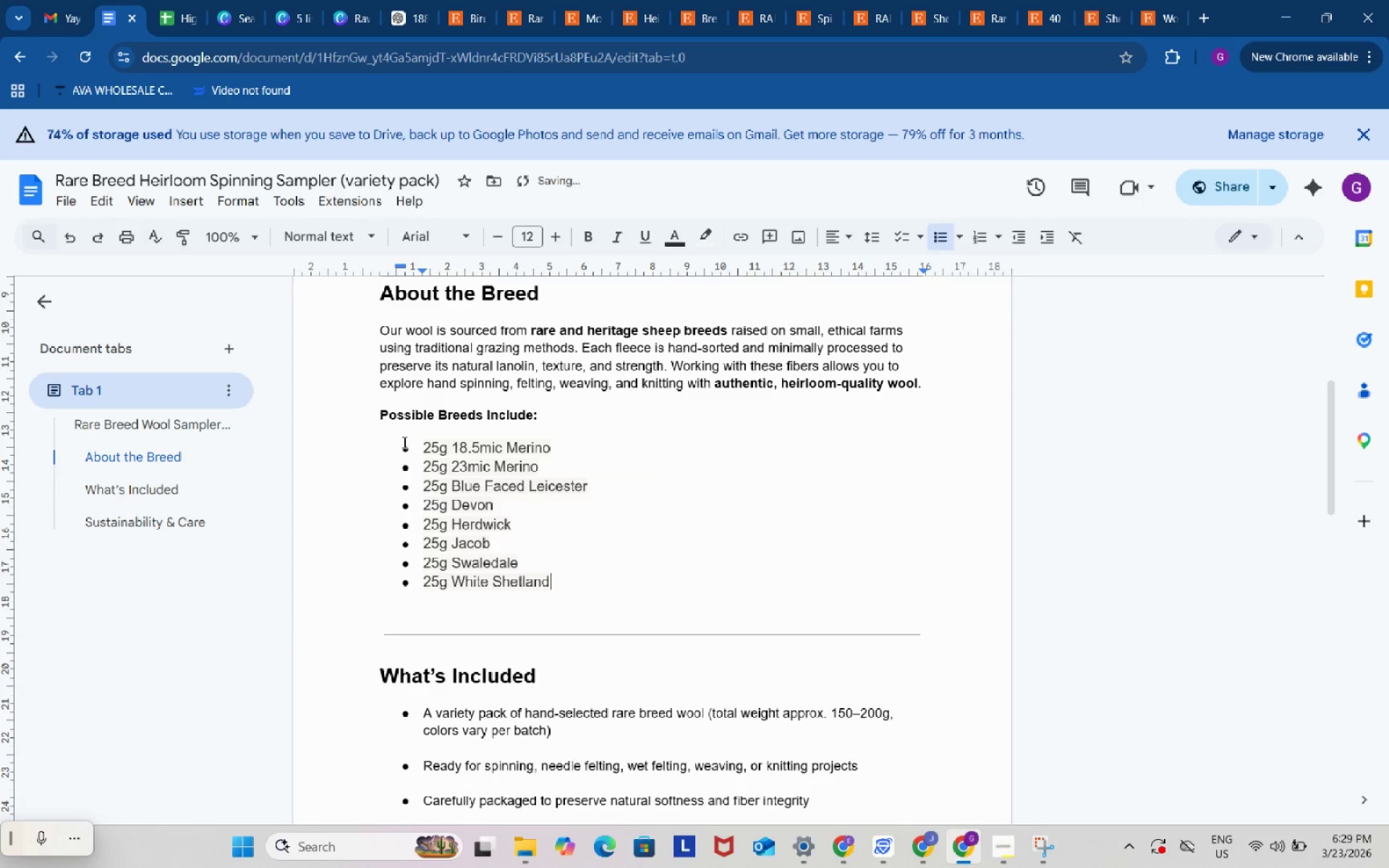 
scroll: coordinate [420, 425], scroll_direction: up, amount: 4.0
 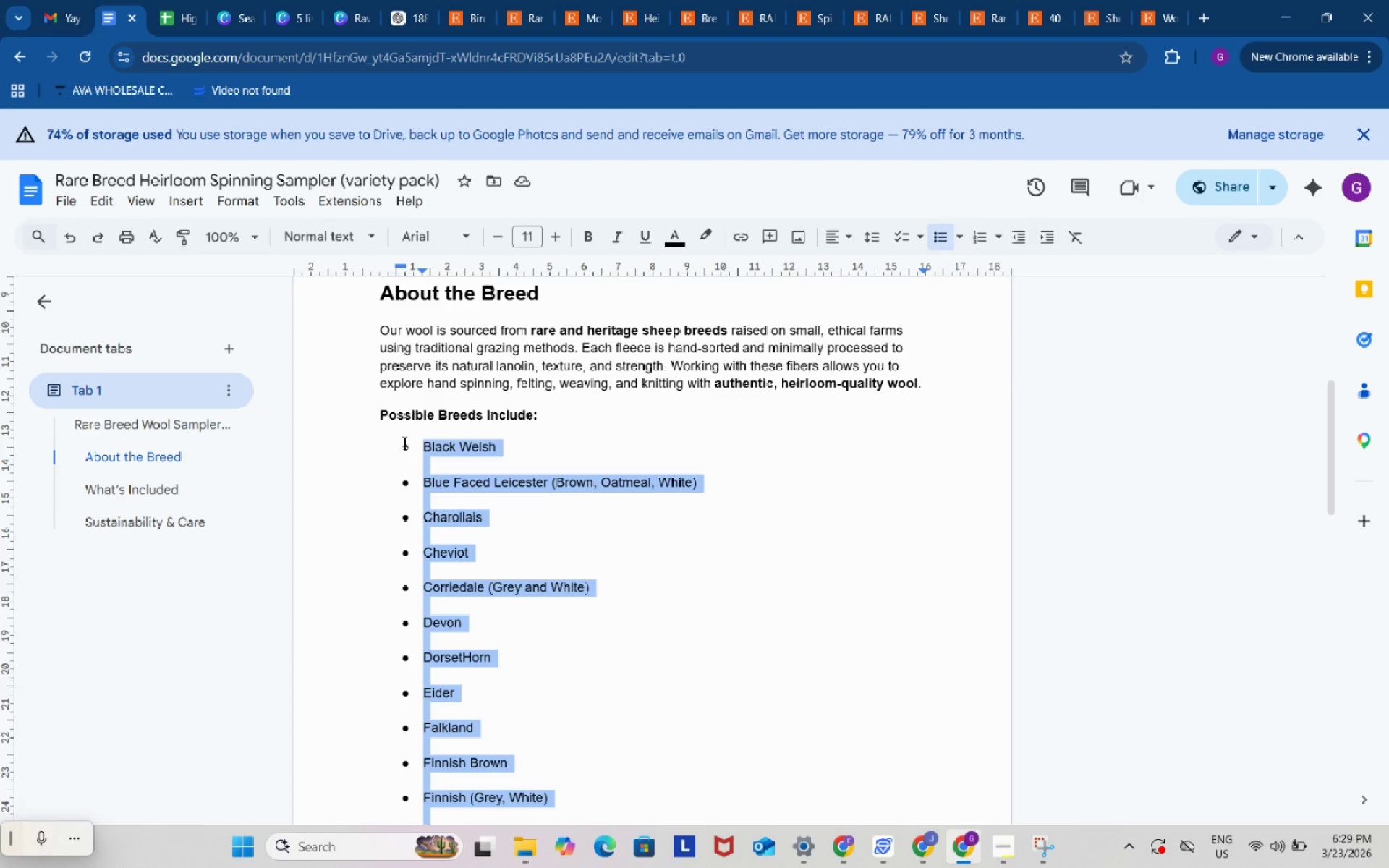 
key(Control+ControlLeft)
 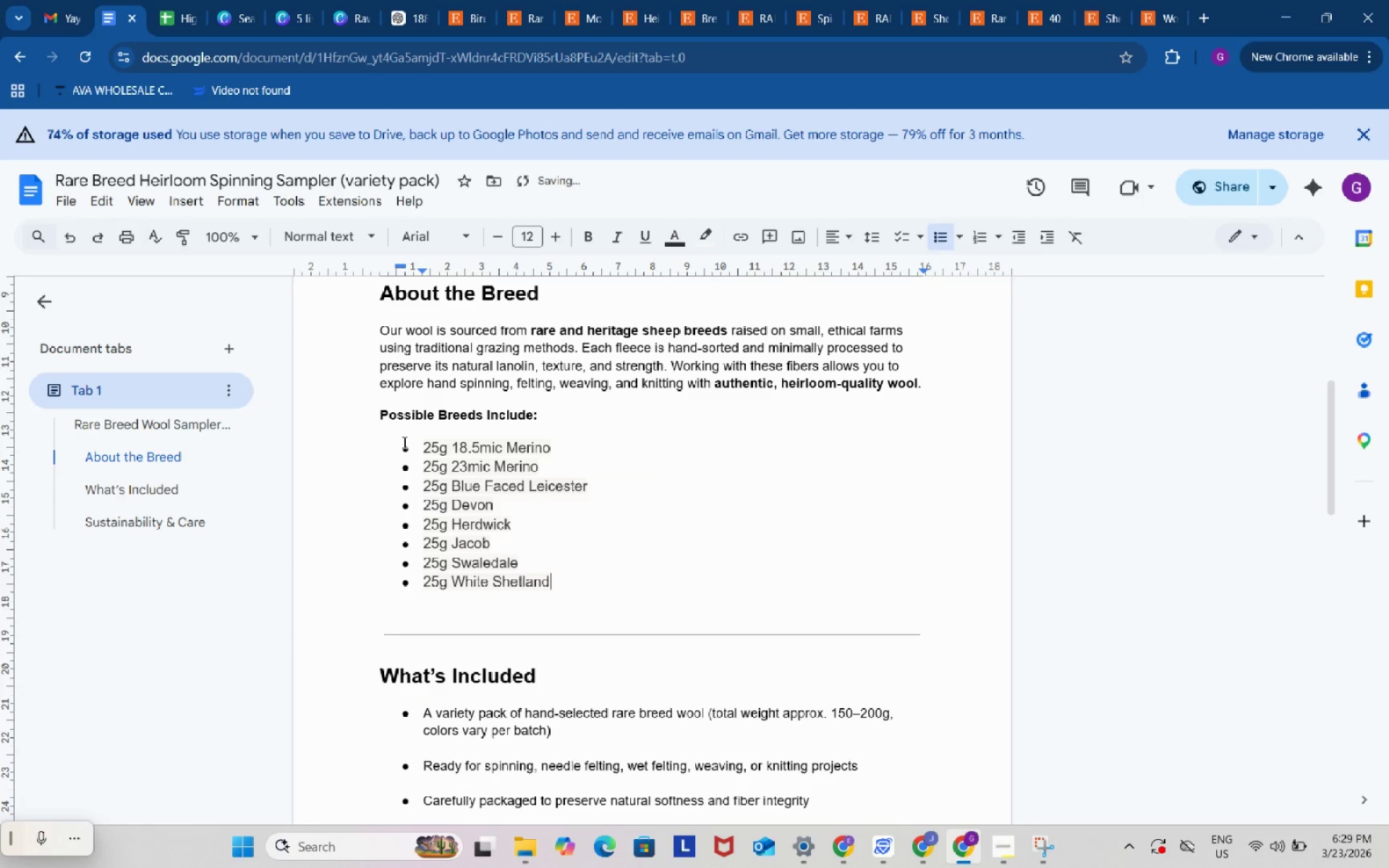 
key(Control+V)
 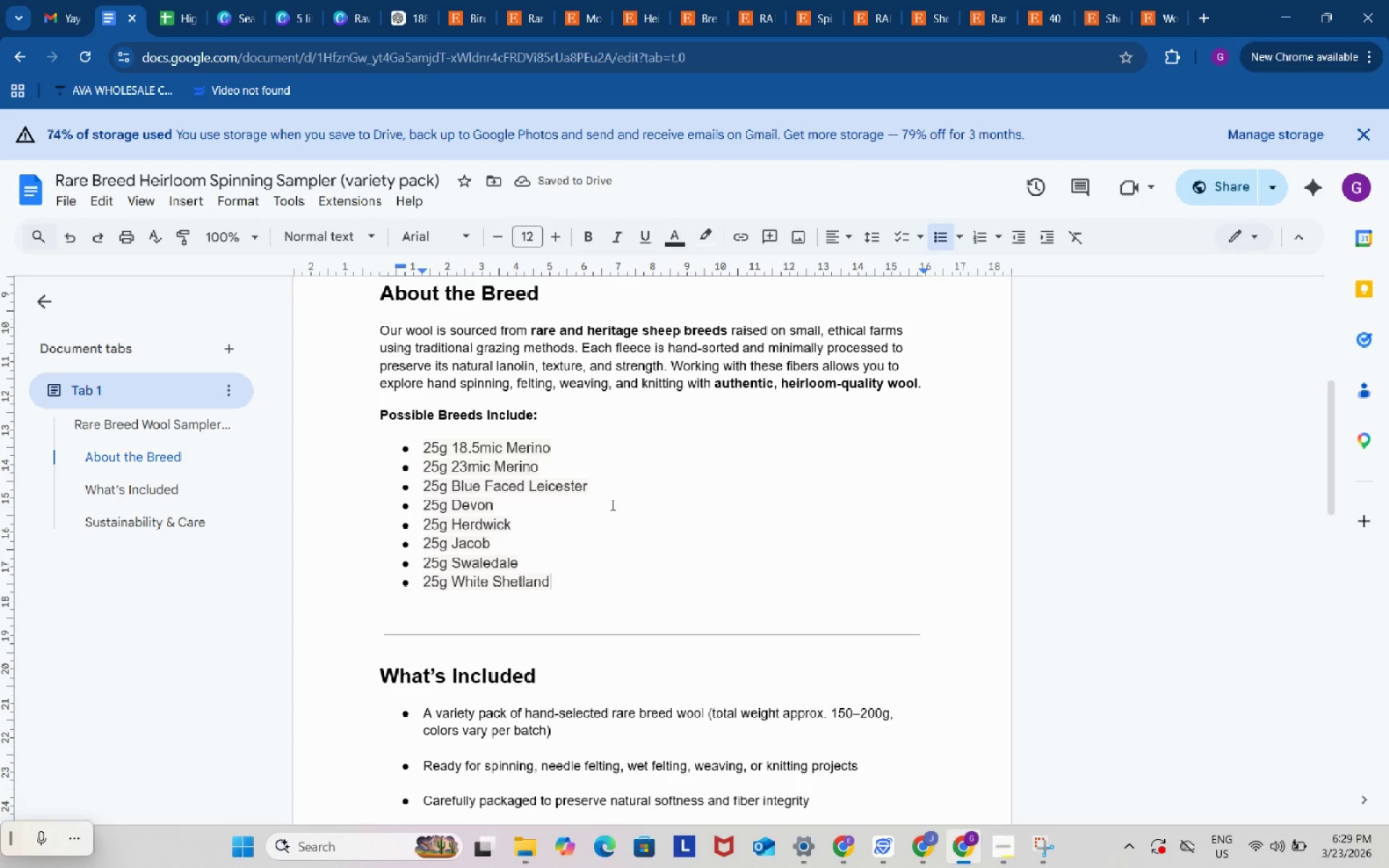 
wait(5.61)
 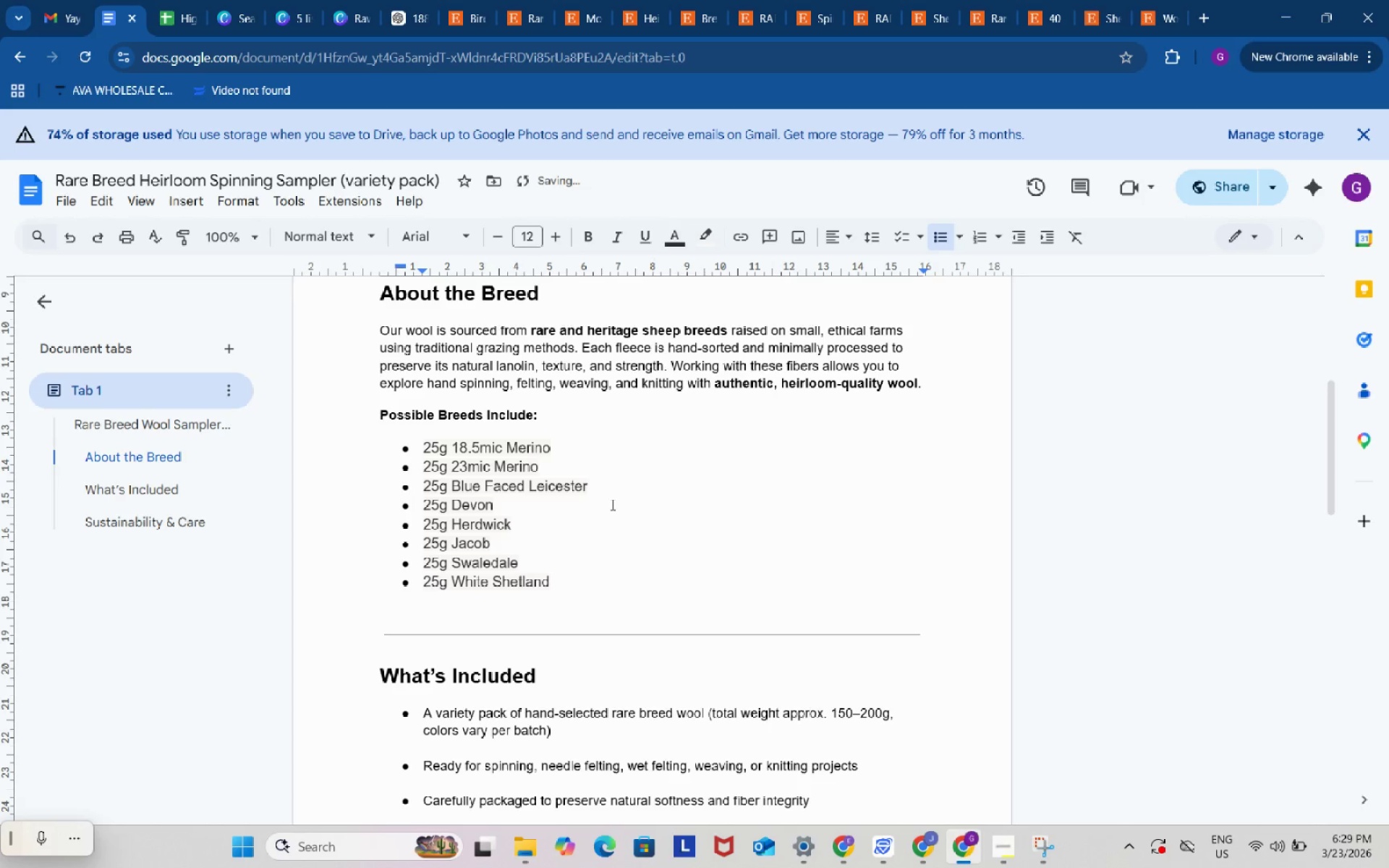 
left_click([679, 527])
 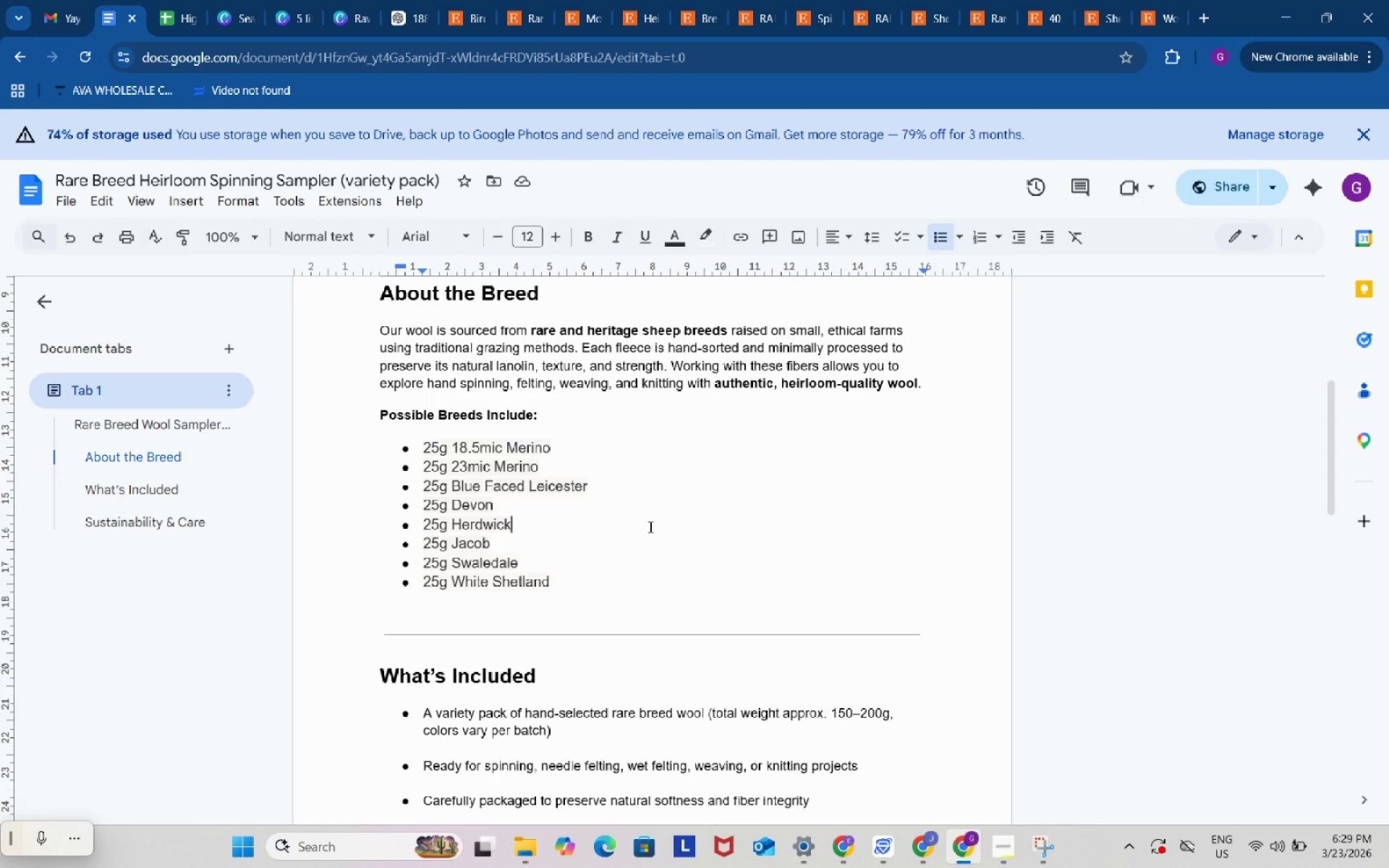 
scroll: coordinate [649, 527], scroll_direction: down, amount: 5.0
 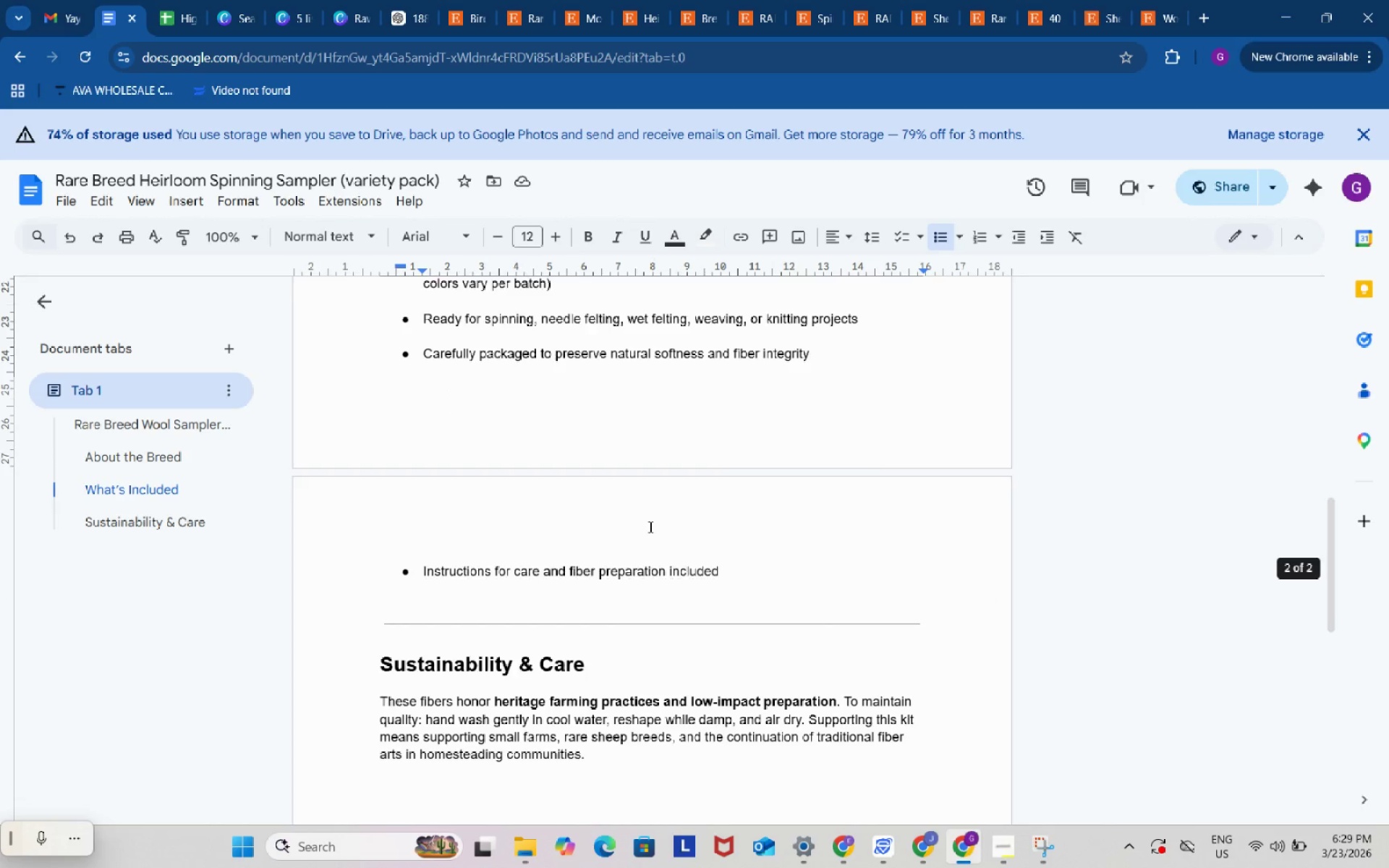 
scroll: coordinate [649, 526], scroll_direction: up, amount: 6.0
 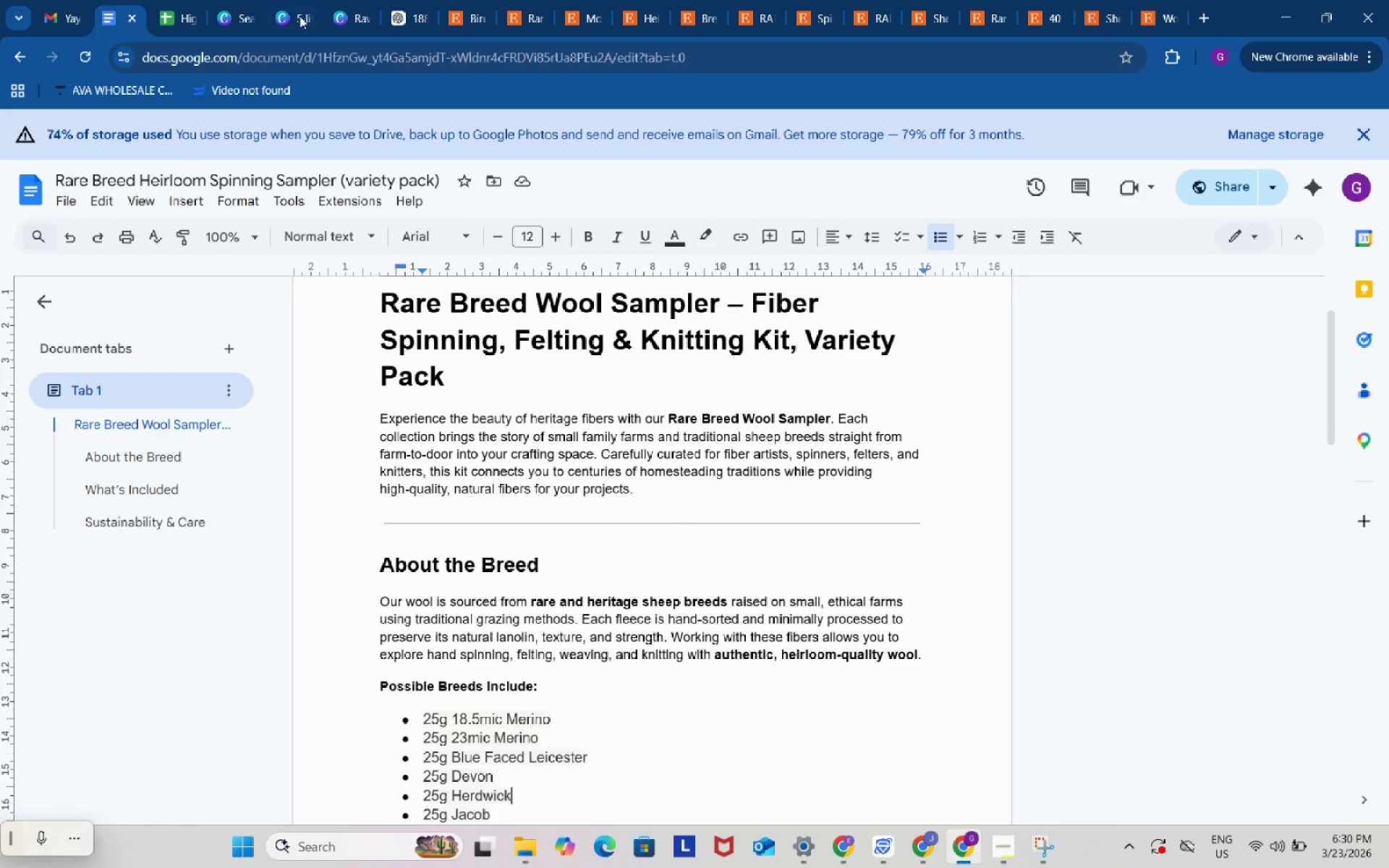 
left_click([296, 0])
 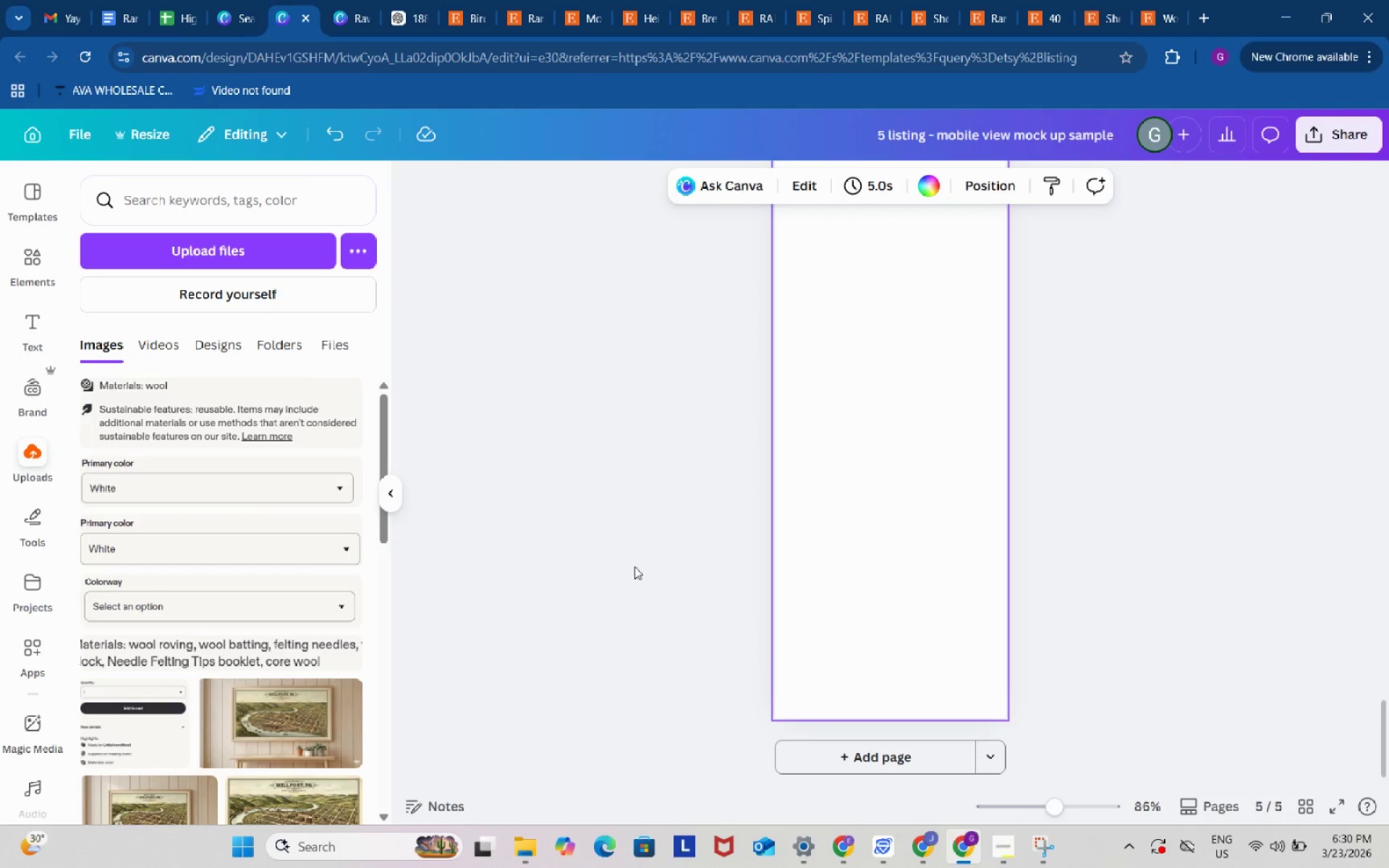 
left_click([634, 566])
 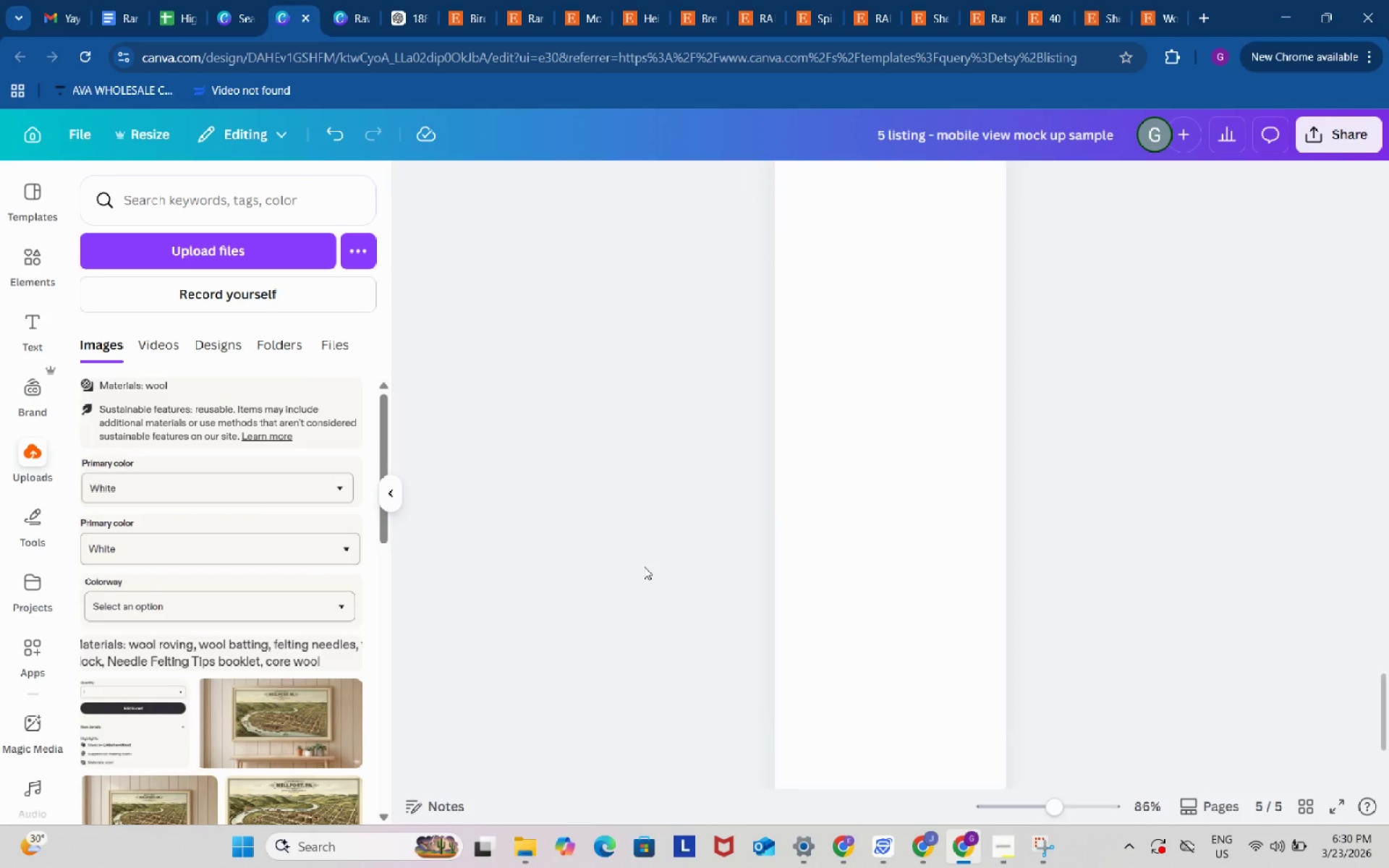 
scroll: coordinate [644, 561], scroll_direction: up, amount: 16.0
 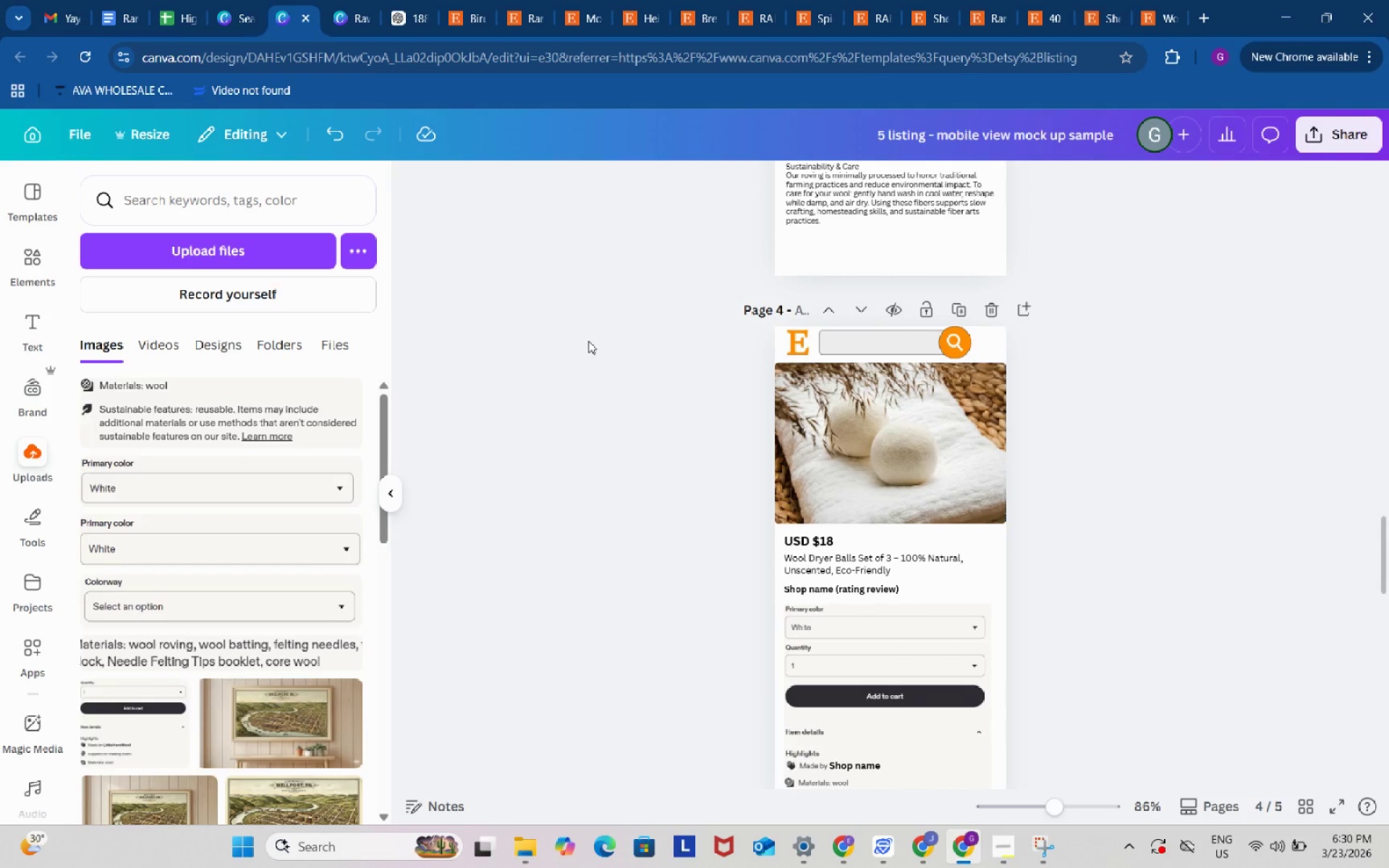 
left_click_drag(start_coordinate=[585, 334], to_coordinate=[1142, 566])
 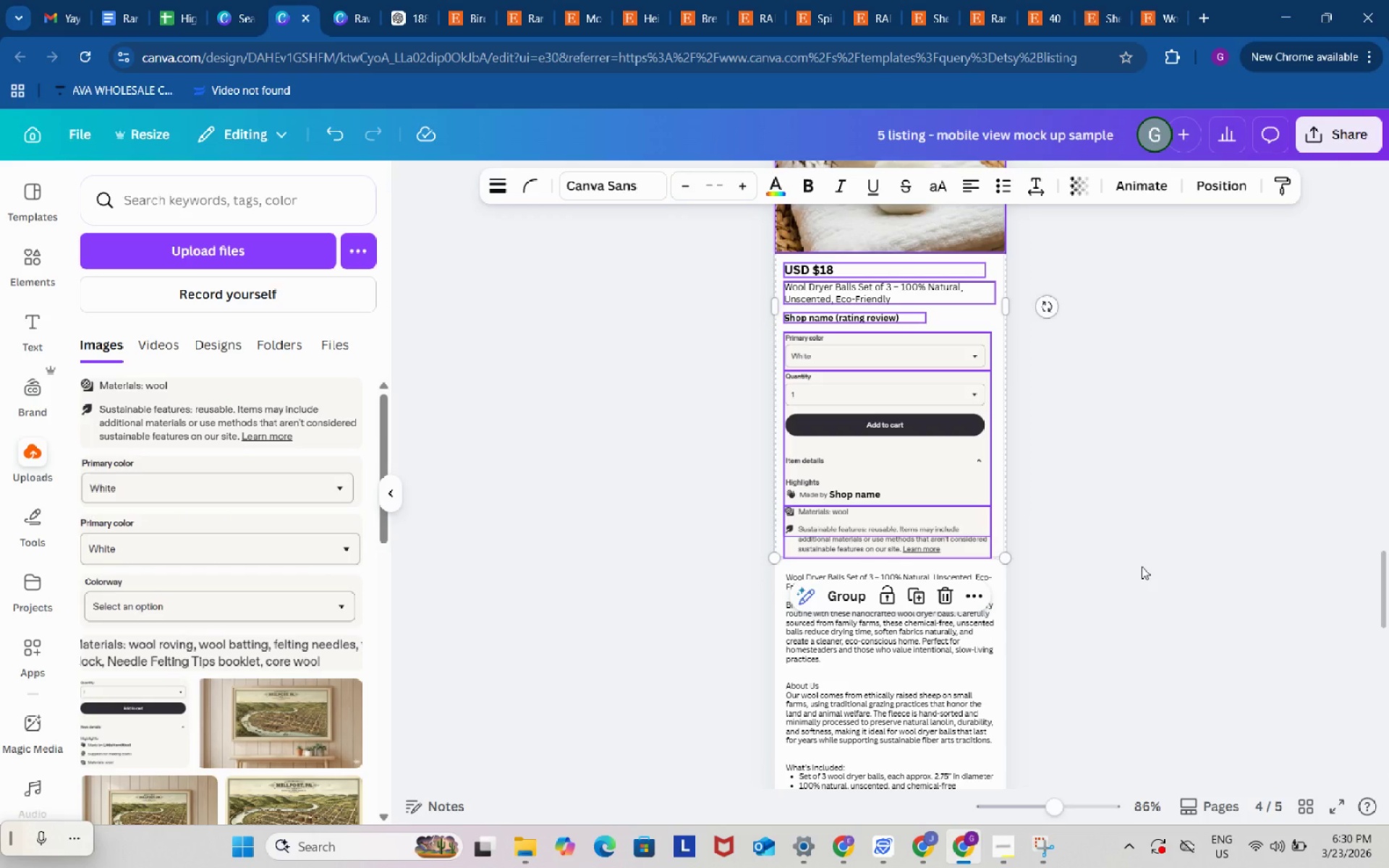 
scroll: coordinate [1114, 605], scroll_direction: down, amount: 3.0
 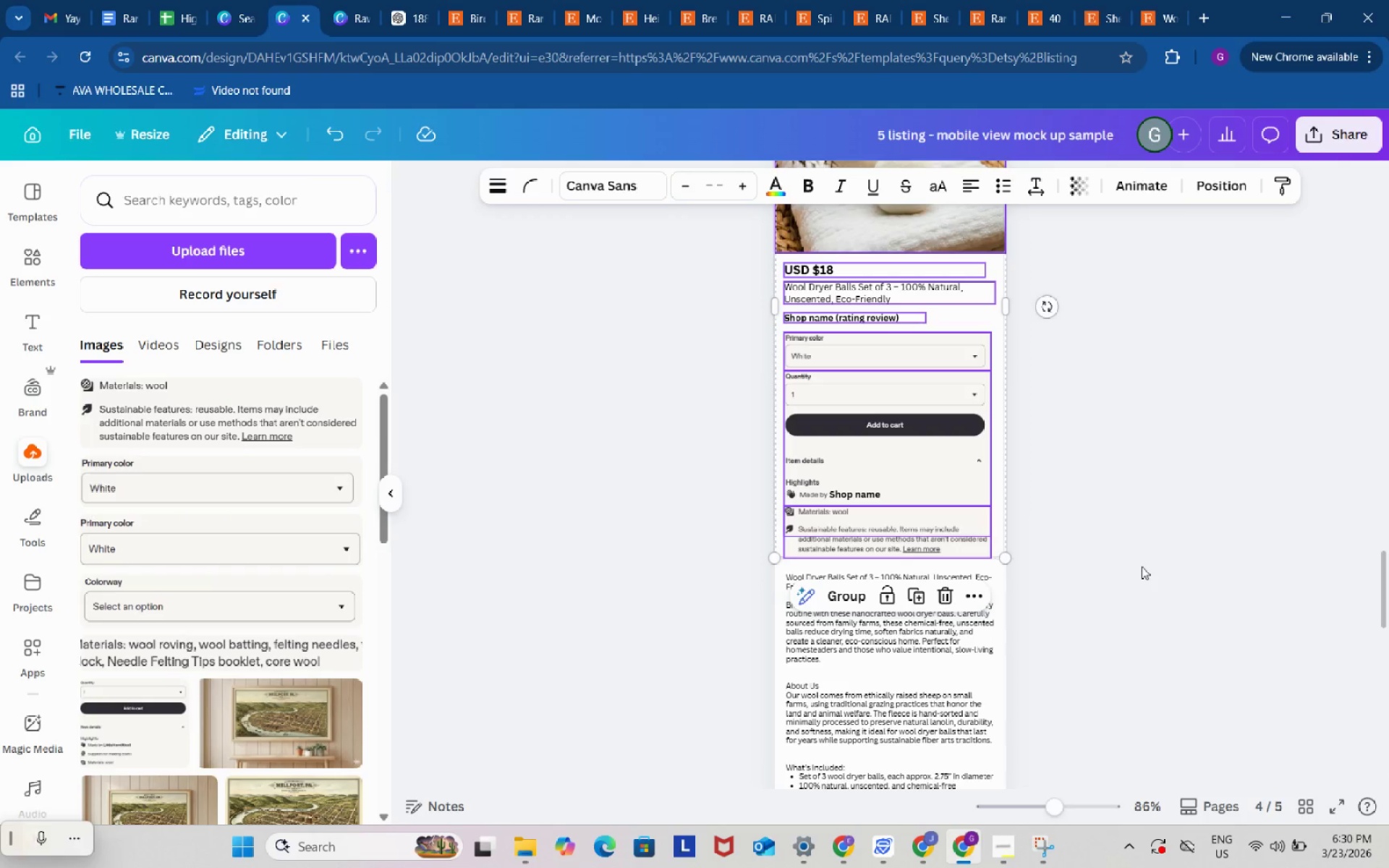 
key(Control+C)
 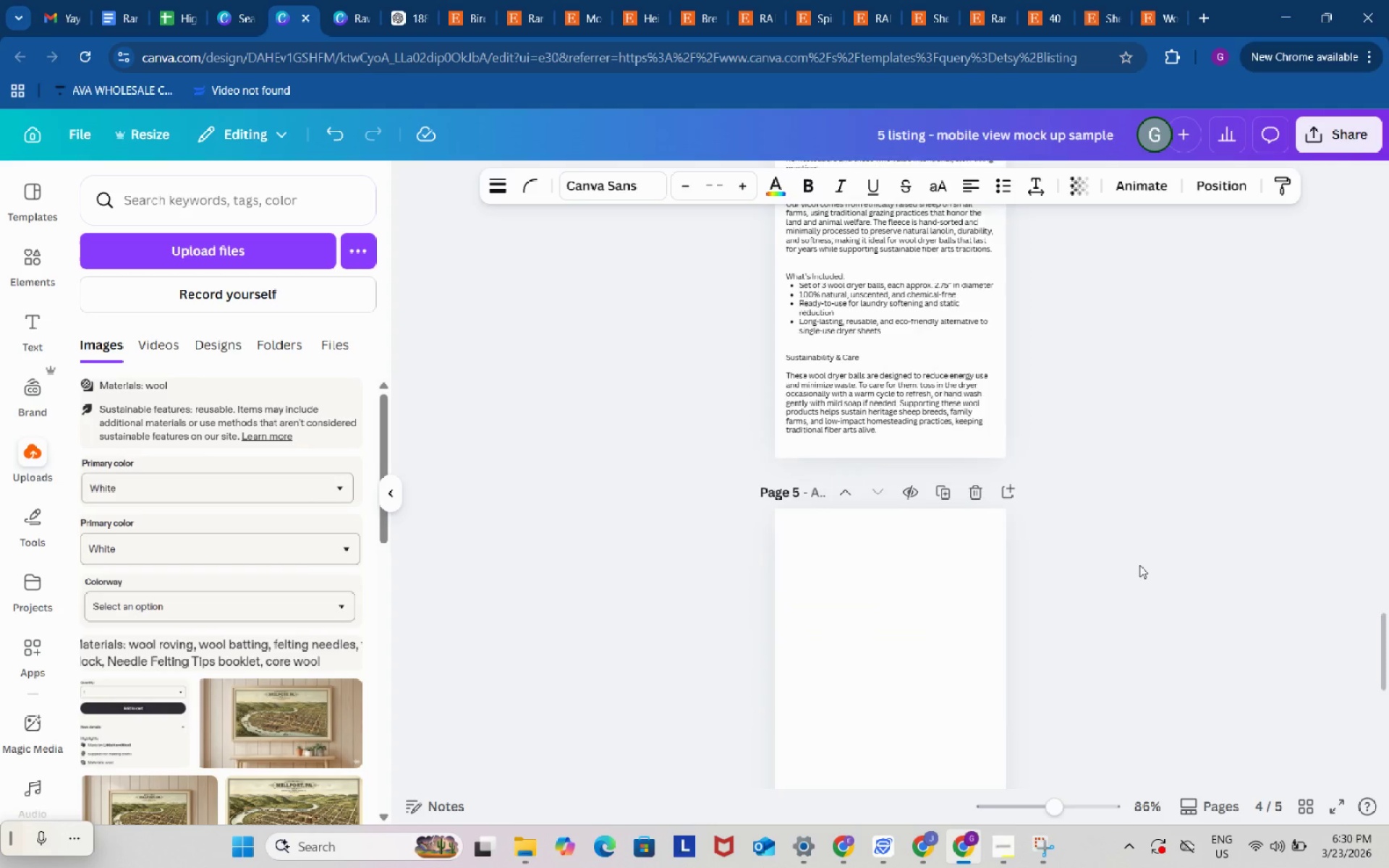 
scroll: coordinate [1139, 565], scroll_direction: down, amount: 10.0
 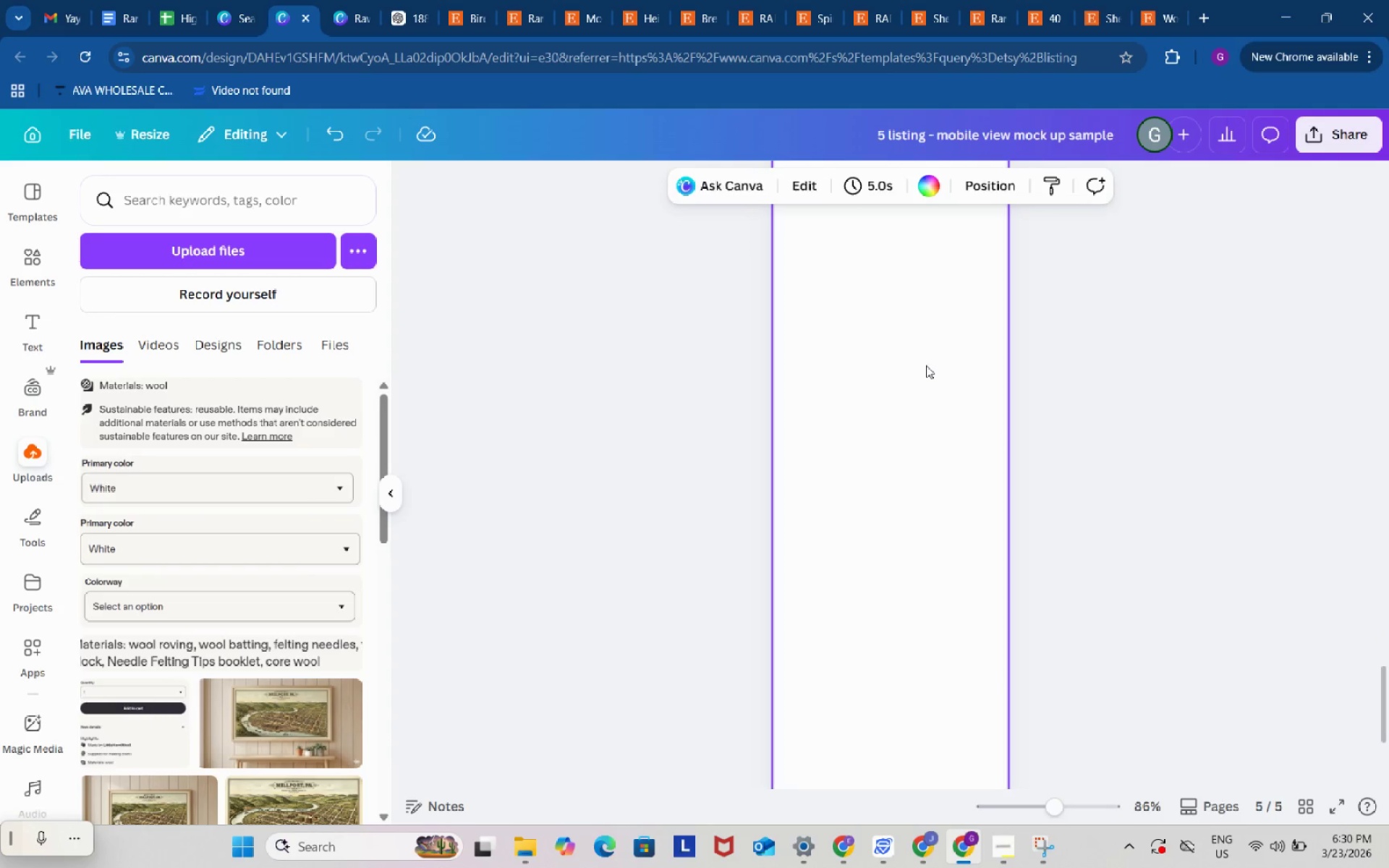 
left_click([926, 365])
 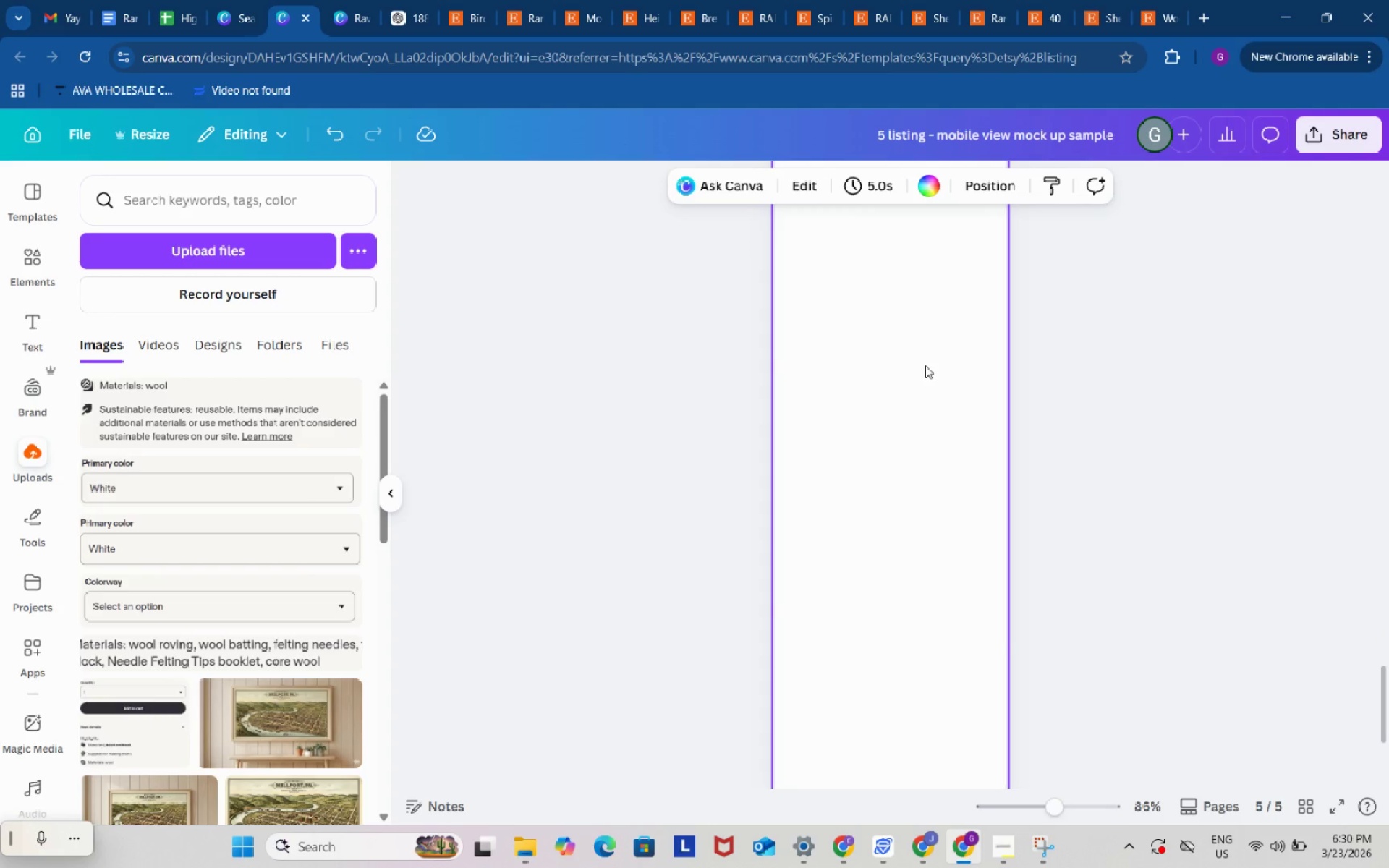 
key(Control+ControlLeft)
 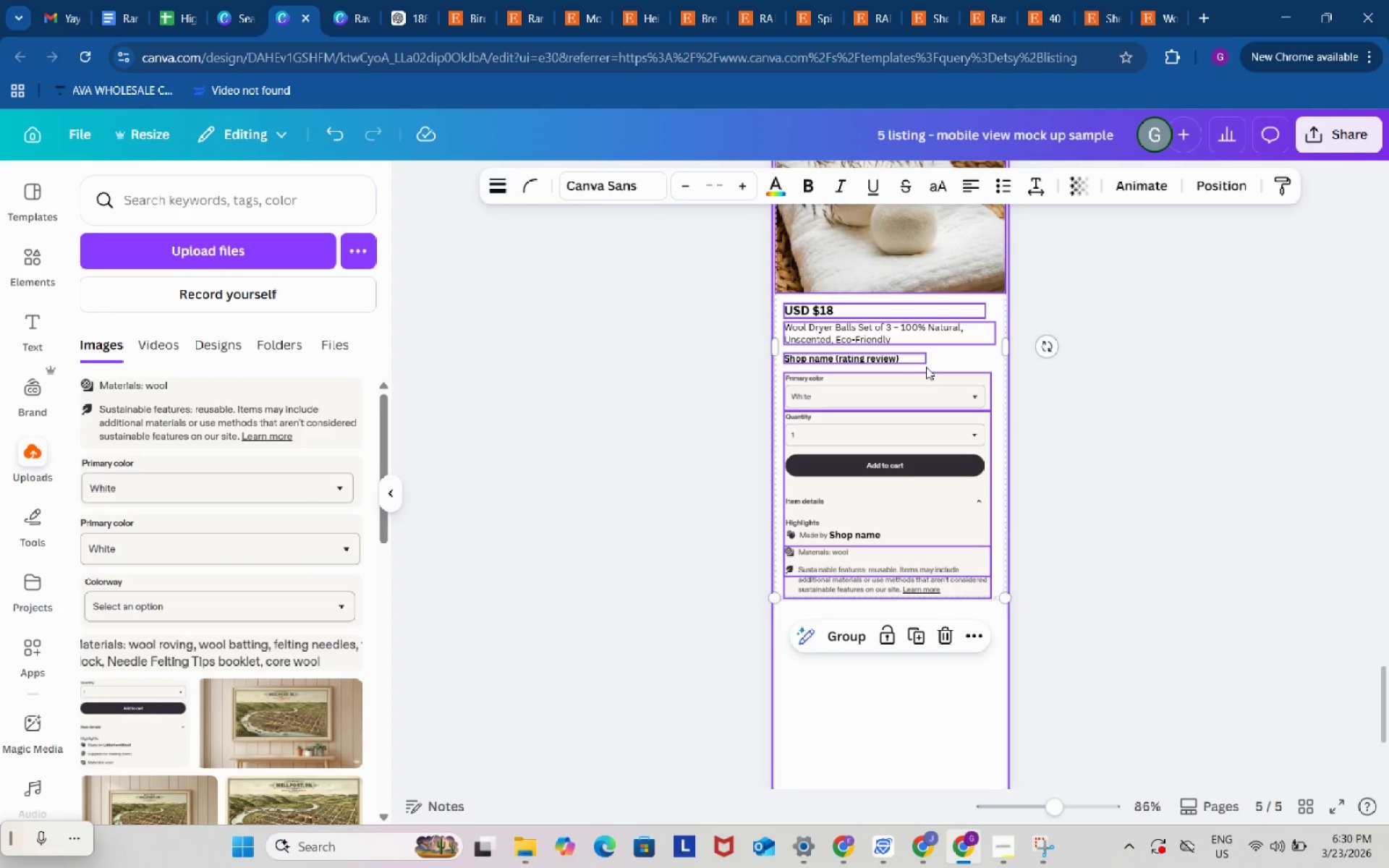 
key(Control+V)
 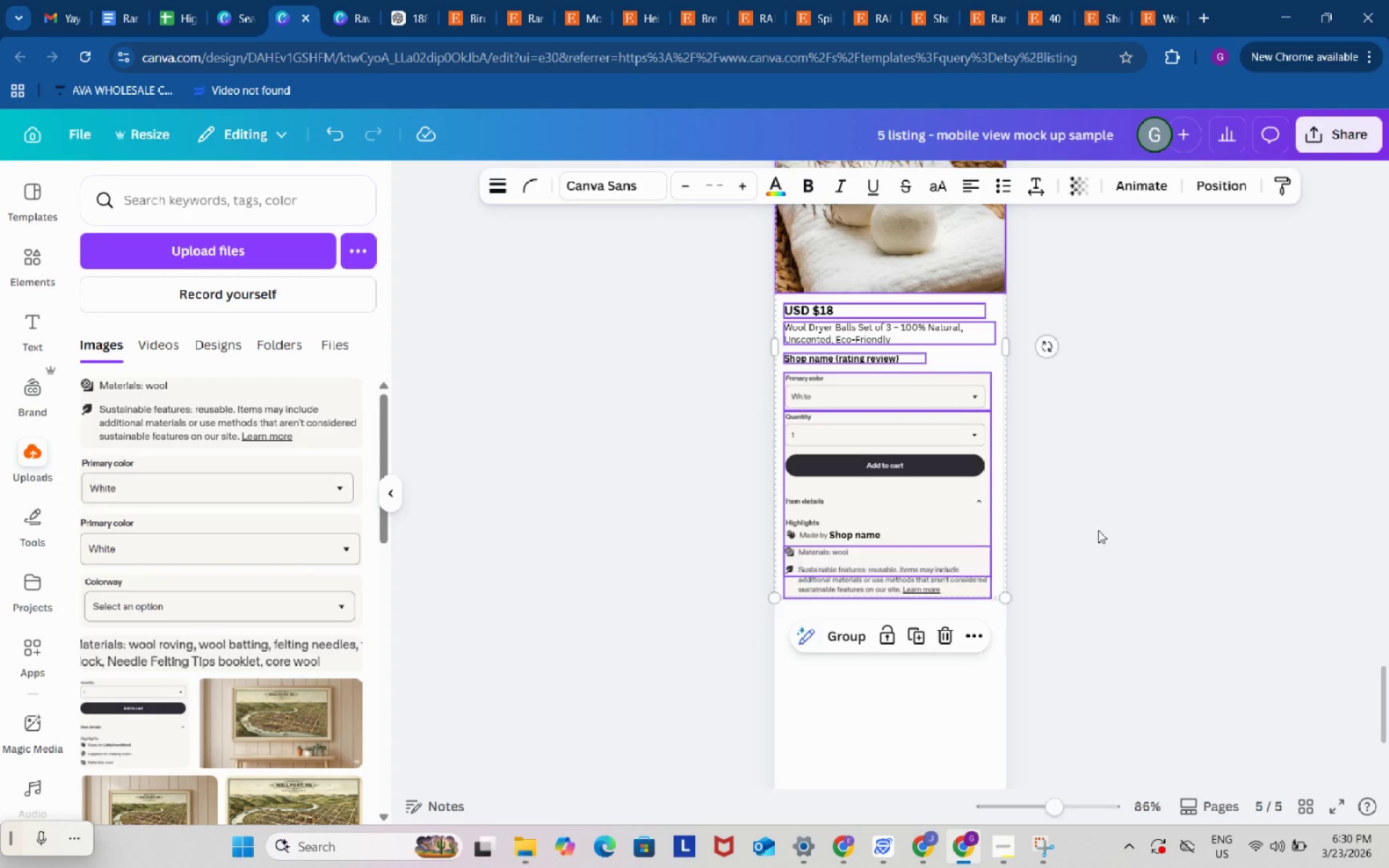 
scroll: coordinate [1158, 529], scroll_direction: up, amount: 10.0
 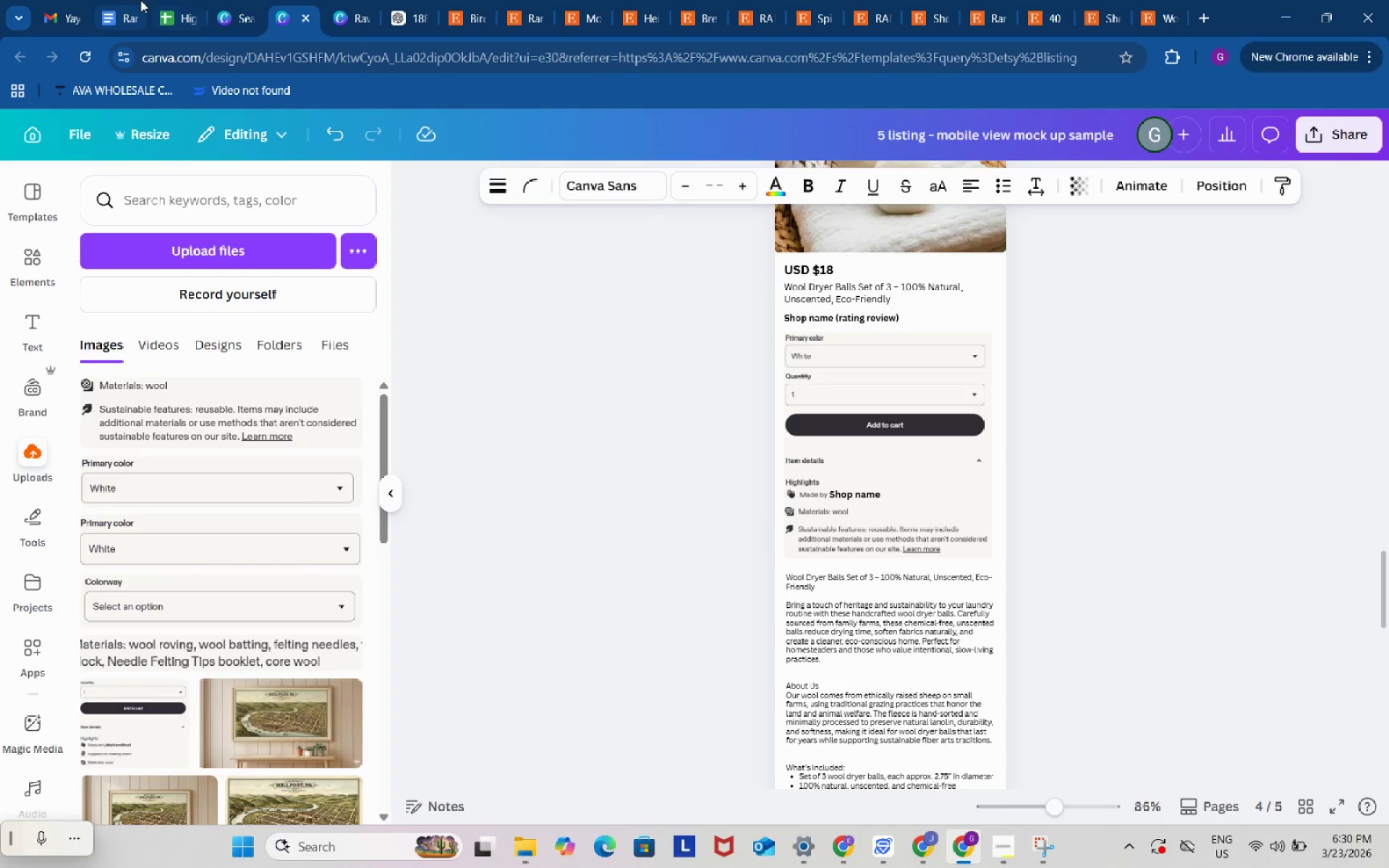 
left_click([173, 1])
 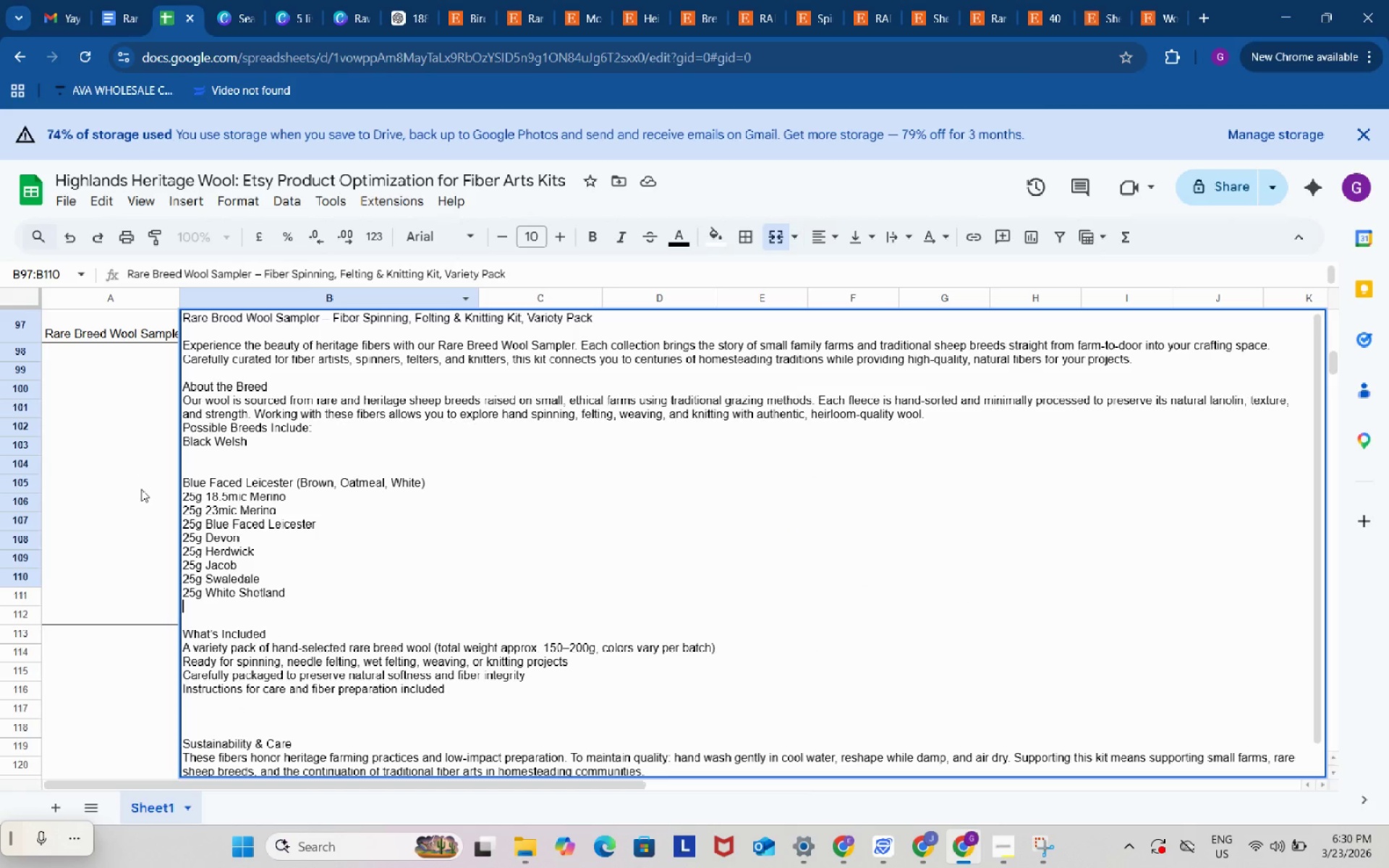 
left_click([134, 514])
 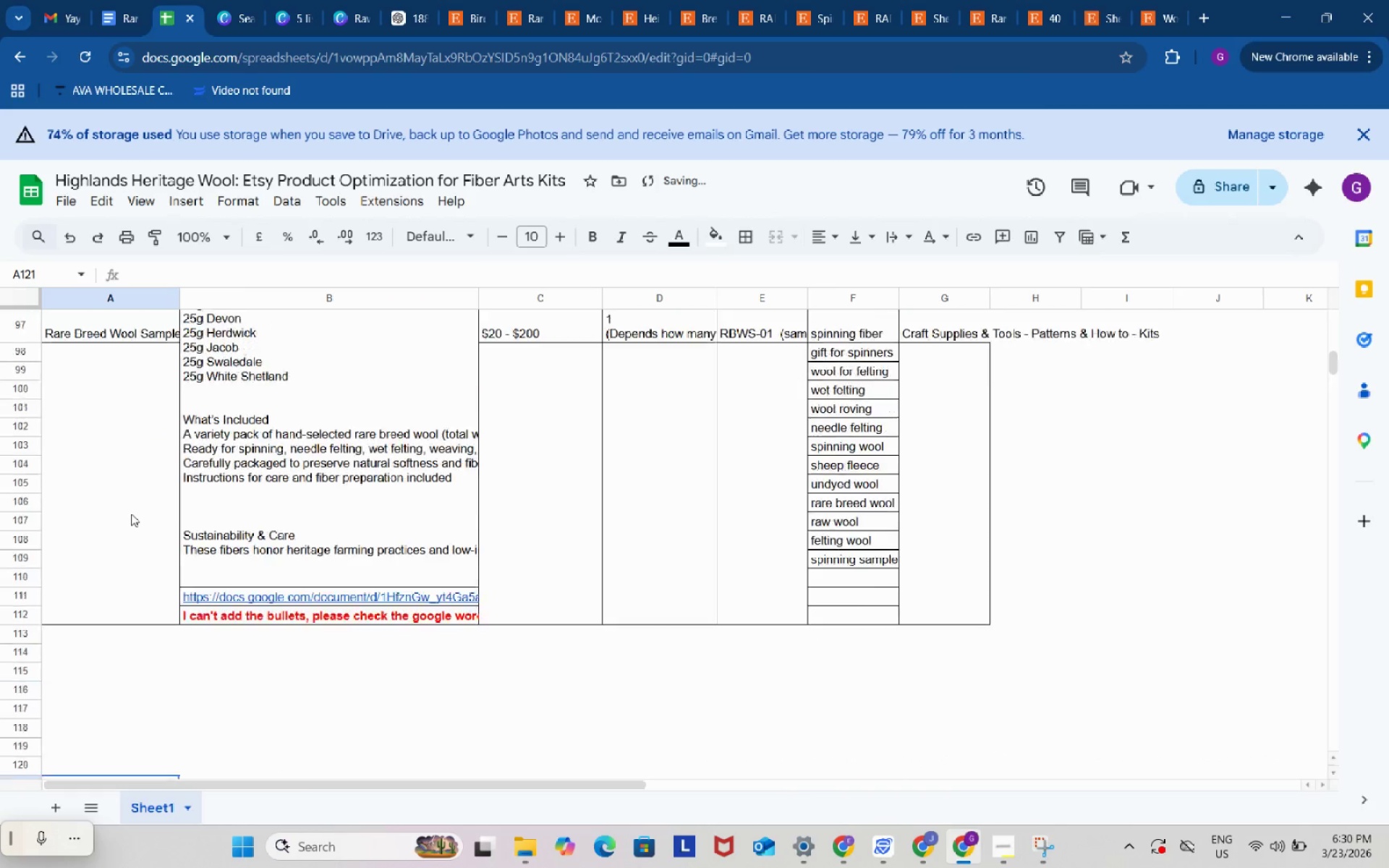 
scroll: coordinate [141, 490], scroll_direction: down, amount: 3.0
 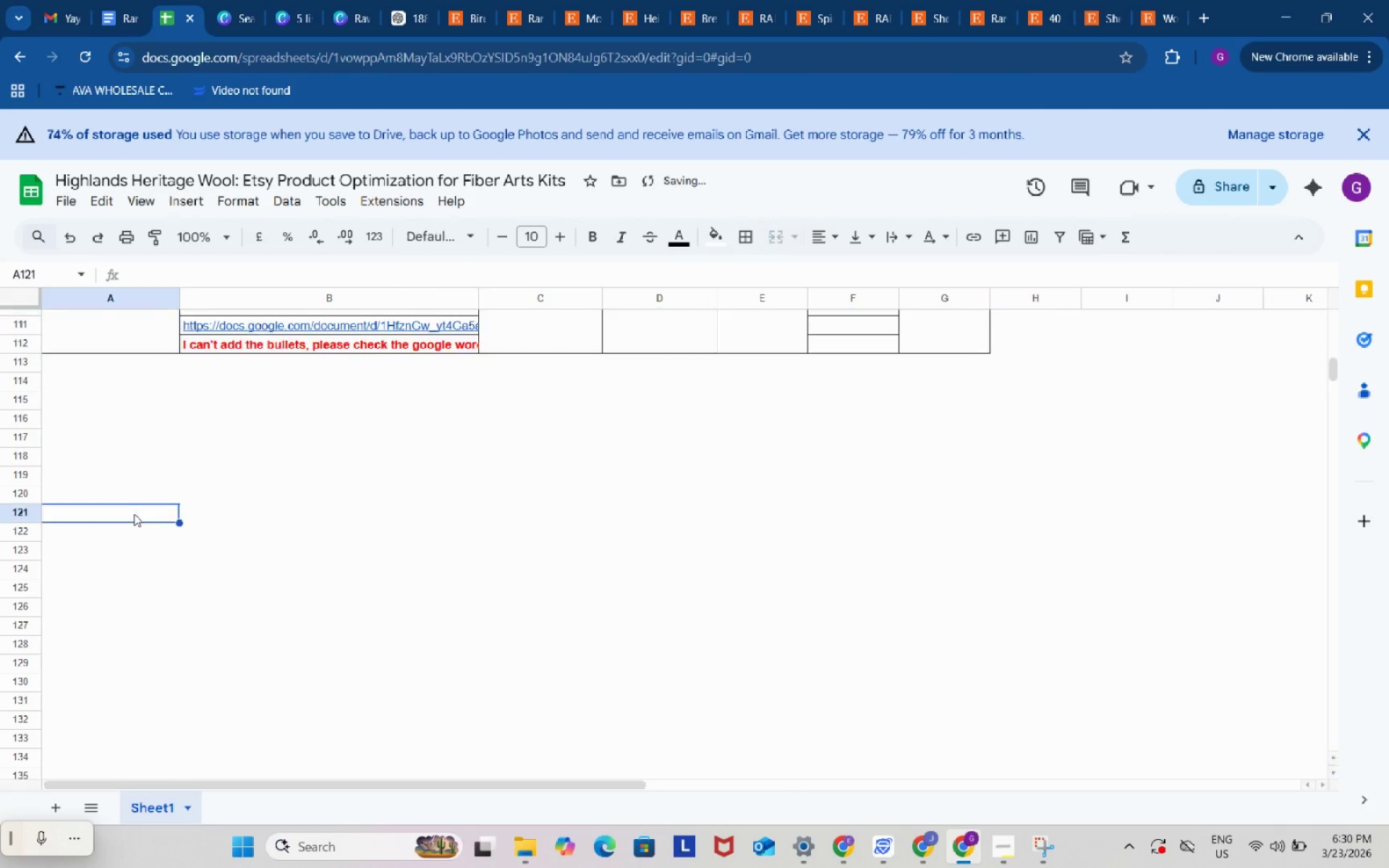 
scroll: coordinate [131, 514], scroll_direction: up, amount: 5.0
 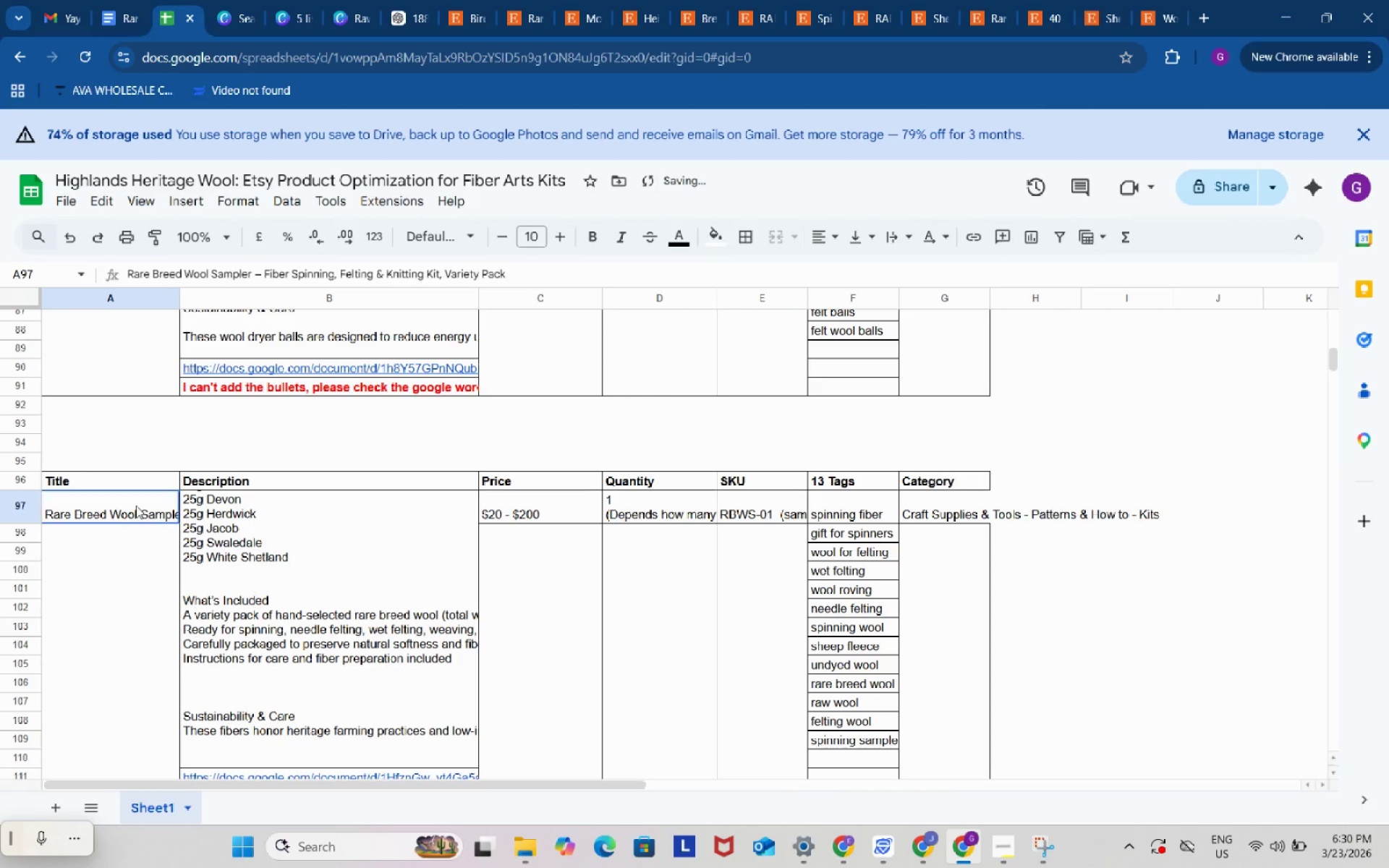 
left_click([136, 506])
 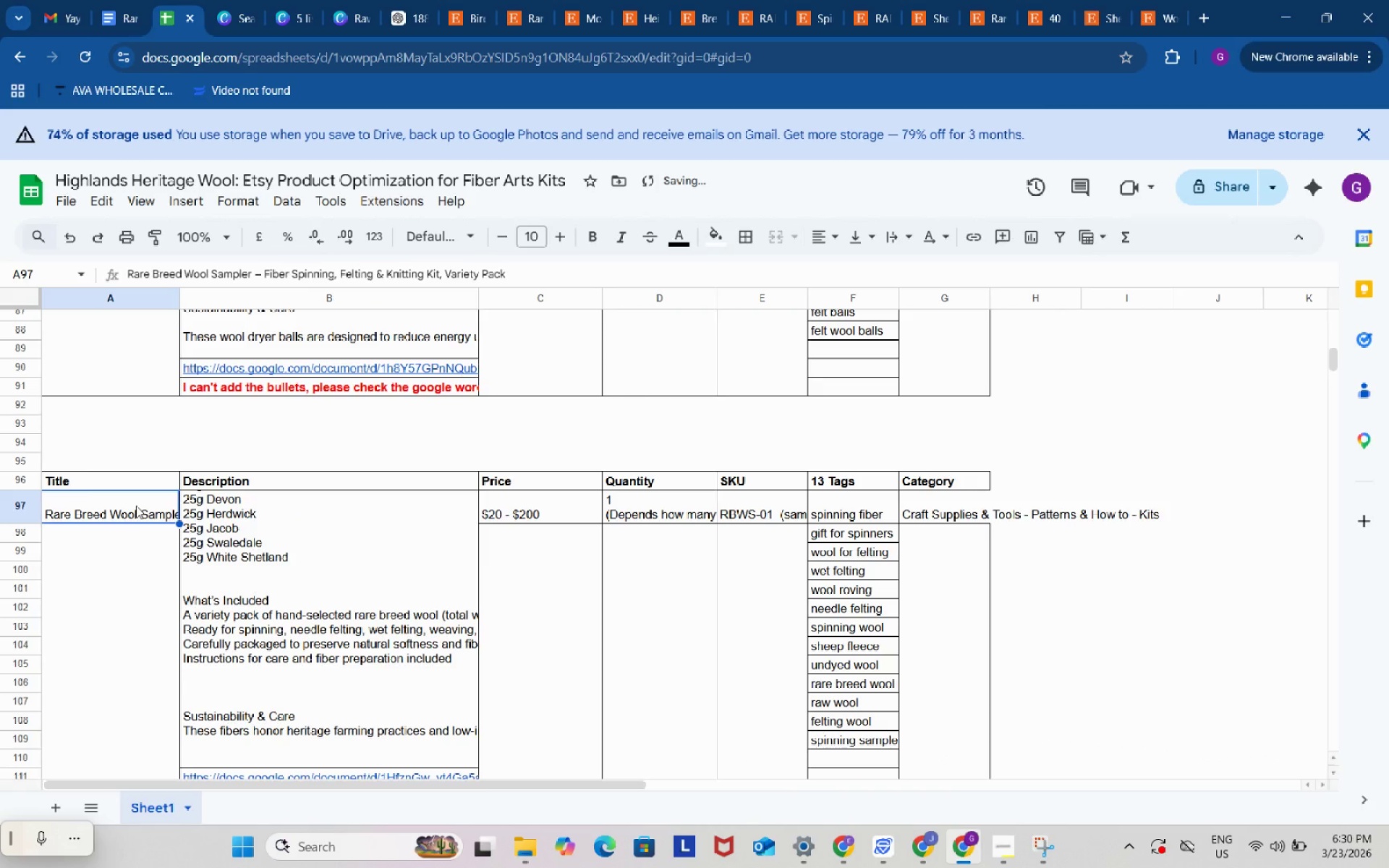 
key(Control+C)
 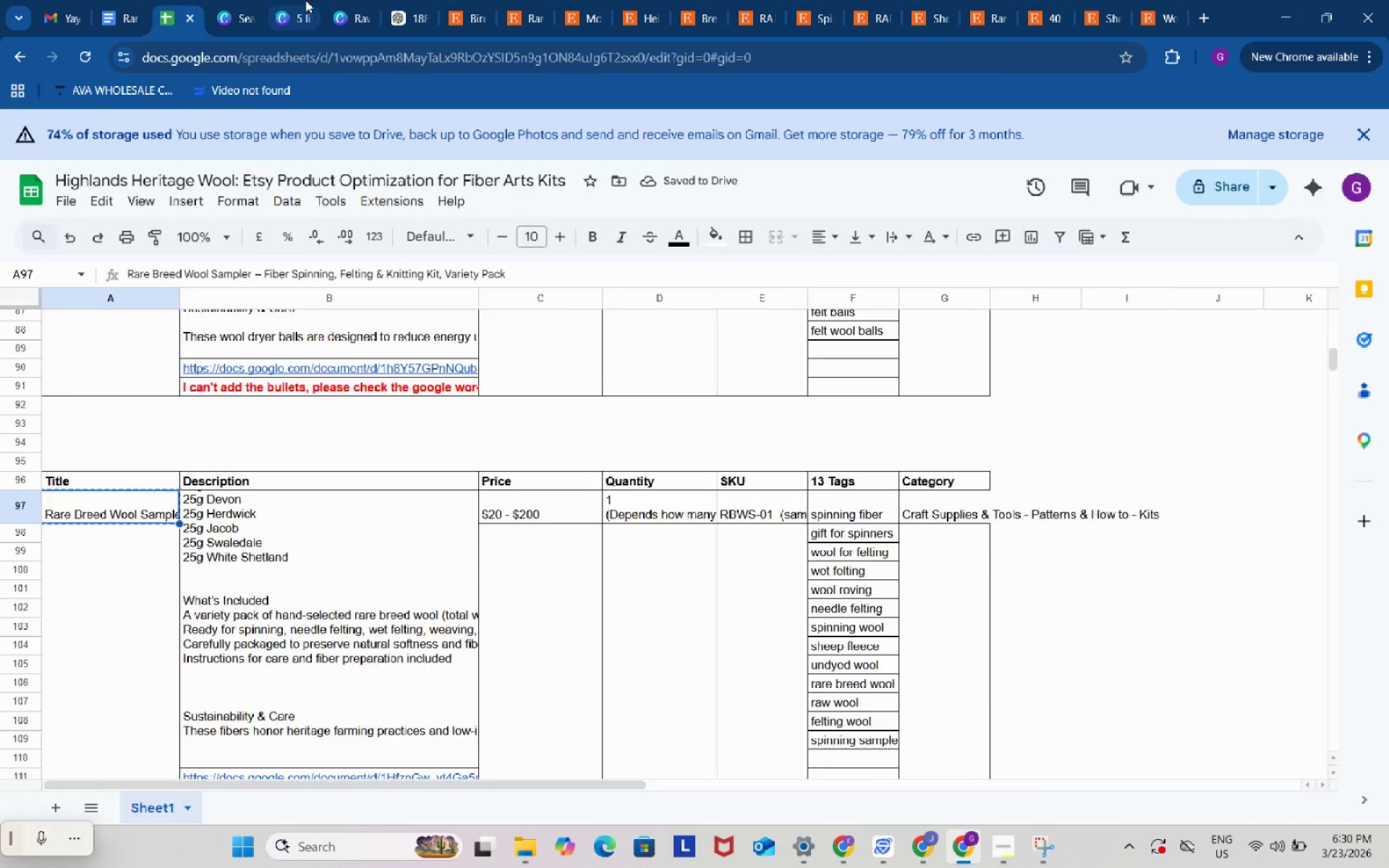 
left_click([305, 0])
 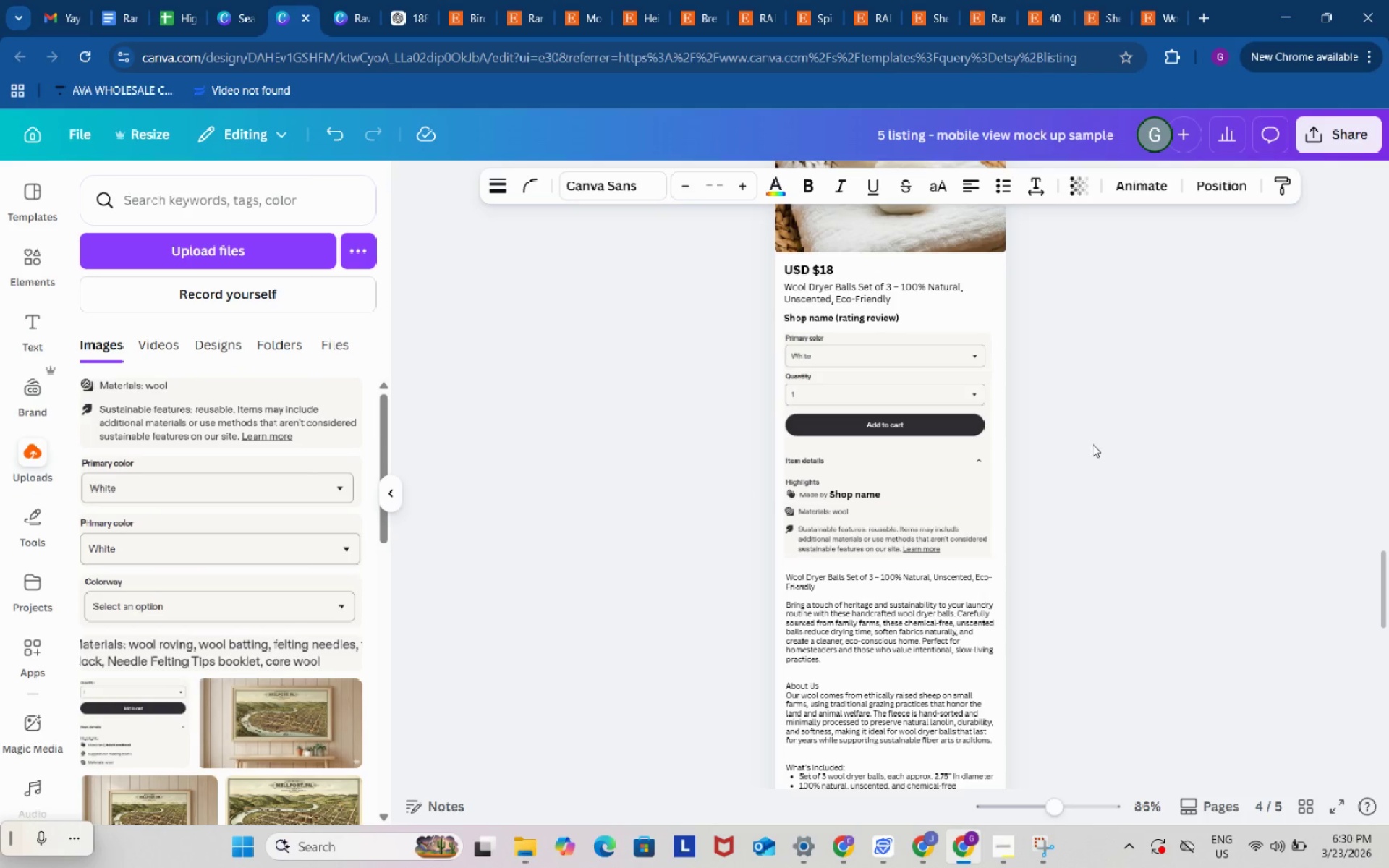 
scroll: coordinate [1102, 453], scroll_direction: up, amount: 3.0
 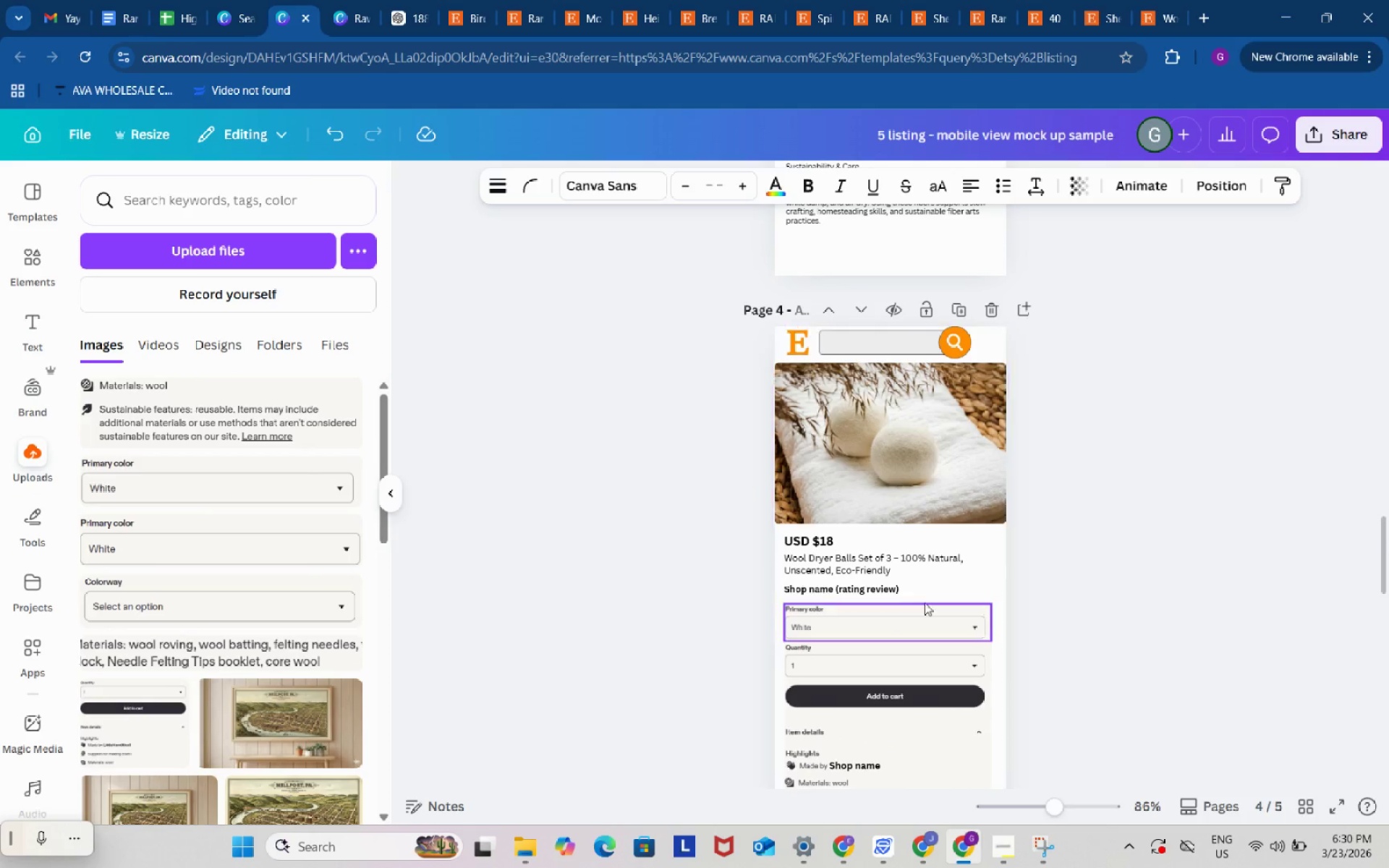 
scroll: coordinate [1023, 560], scroll_direction: down, amount: 12.0
 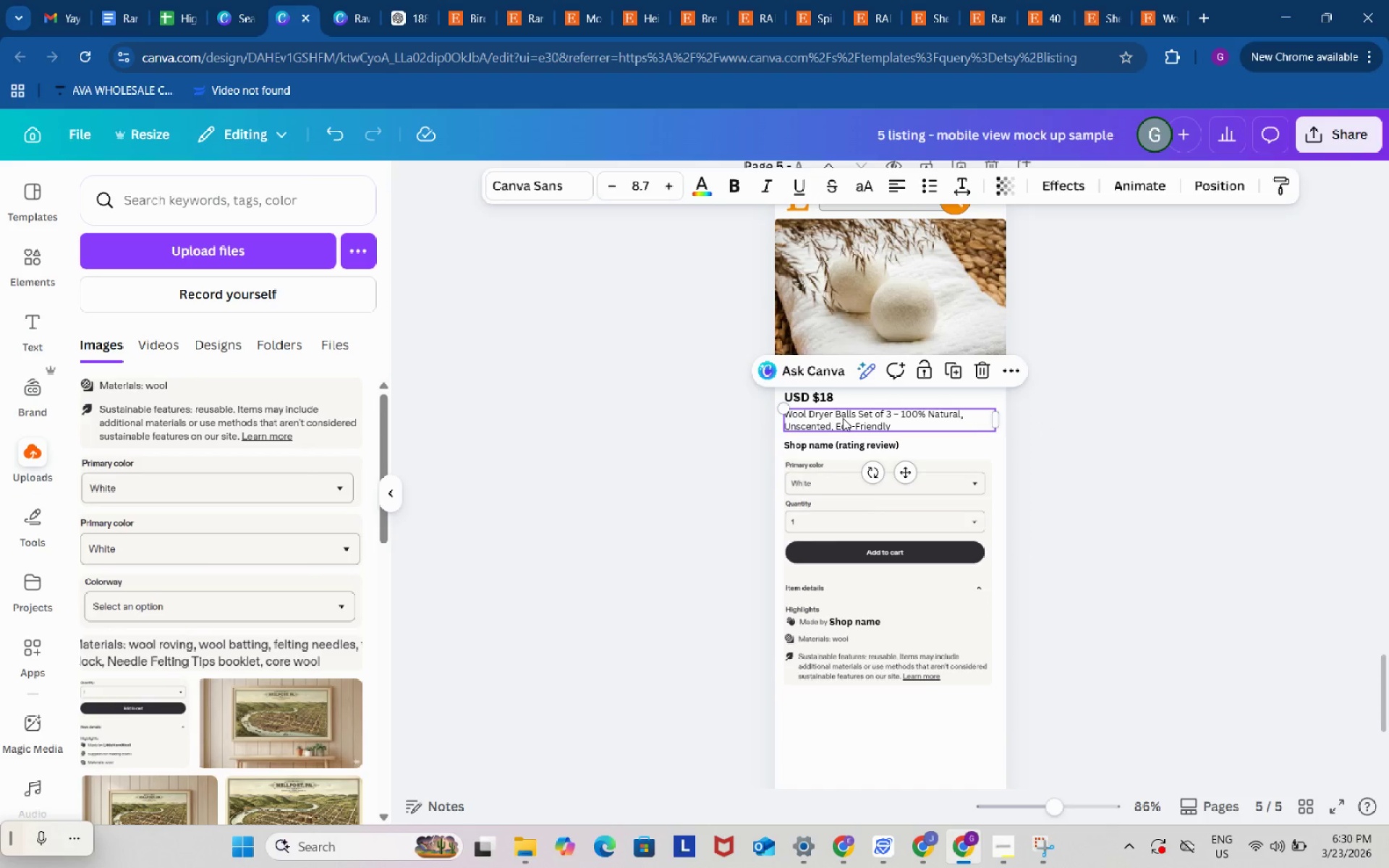 
double_click([843, 418])
 